 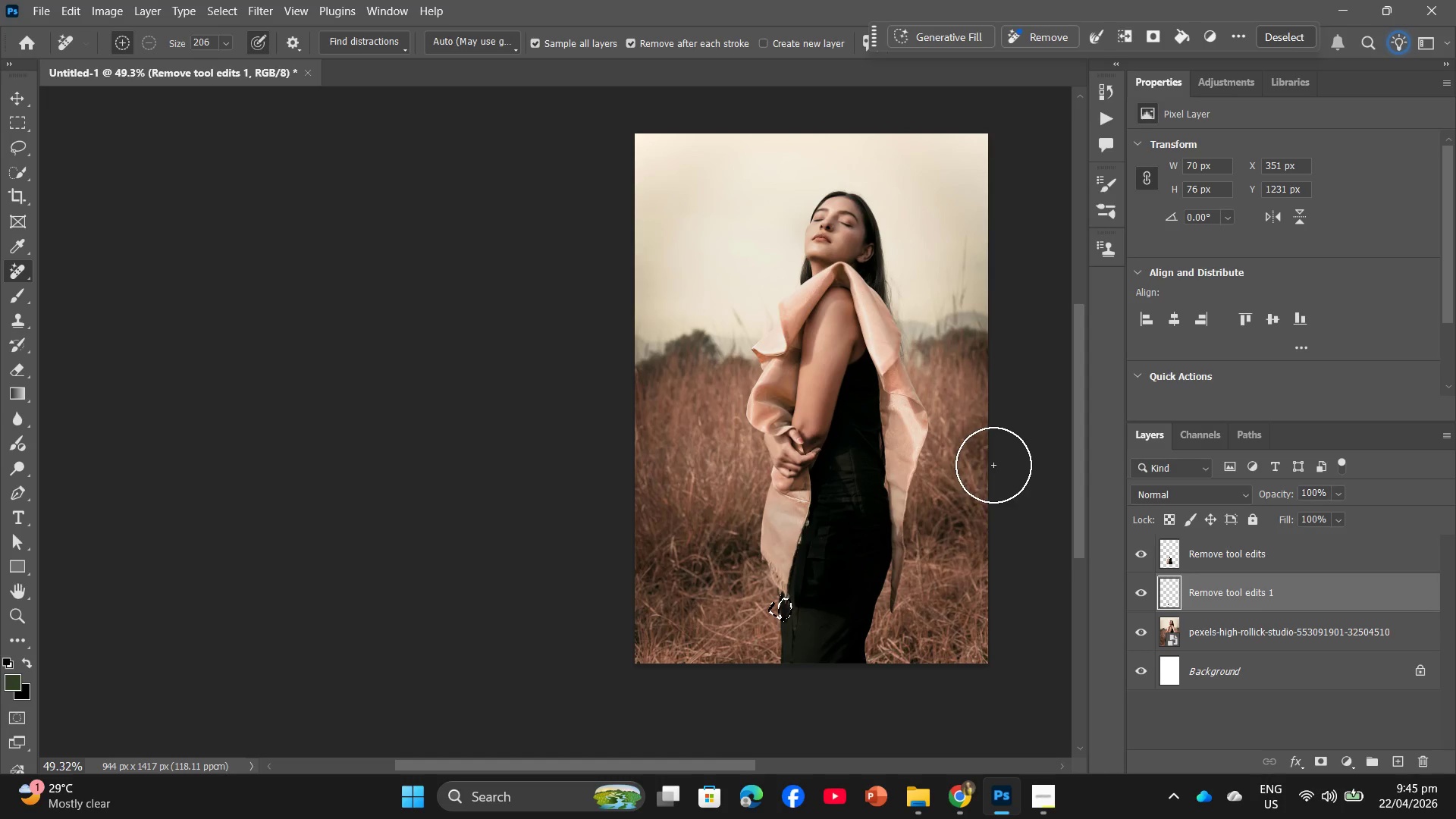 
hold_key(key=AltLeft, duration=0.95)
scroll: coordinate [985, 475], scroll_direction: up, amount: 2.0
 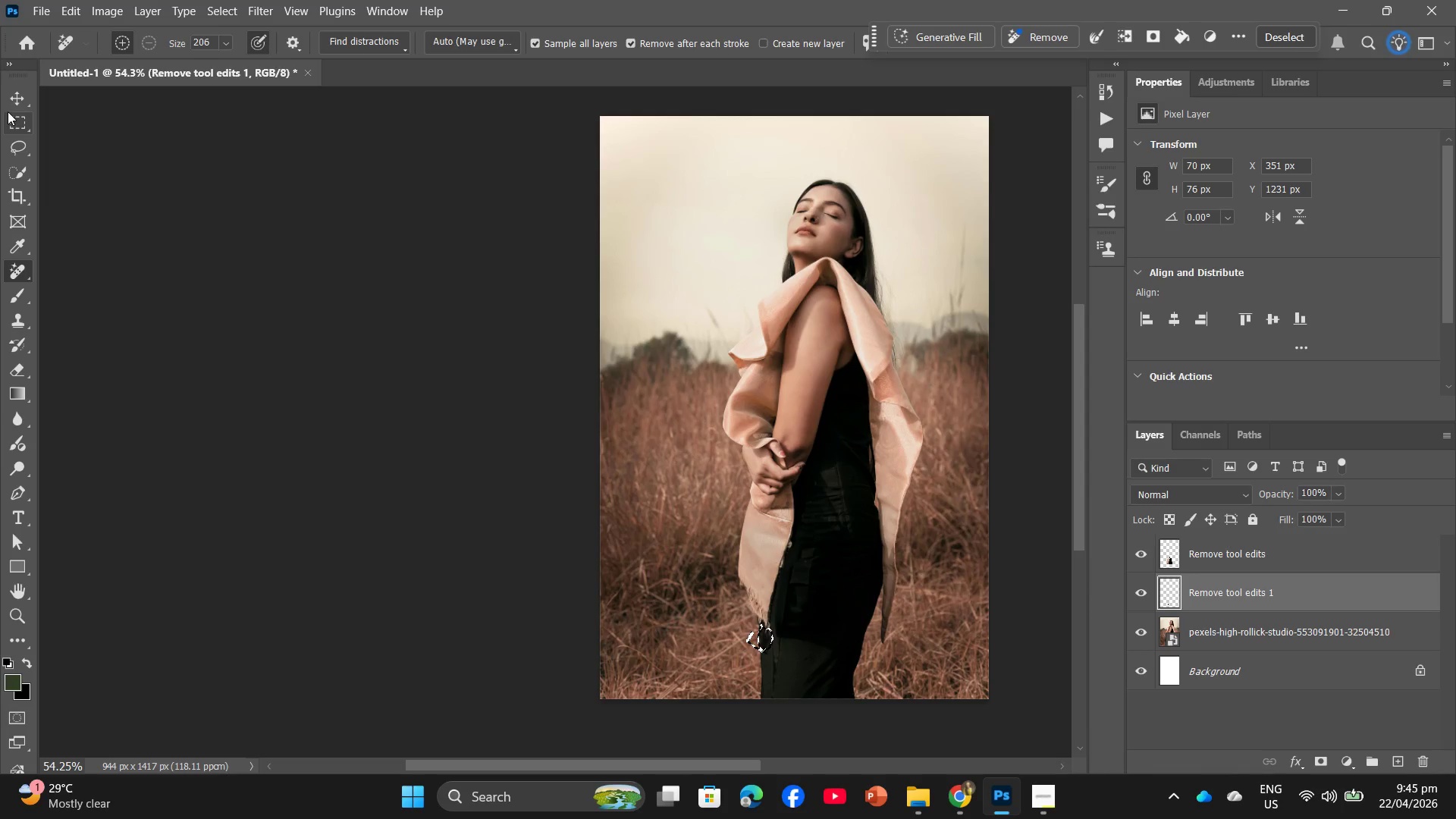 
key(Enter)
 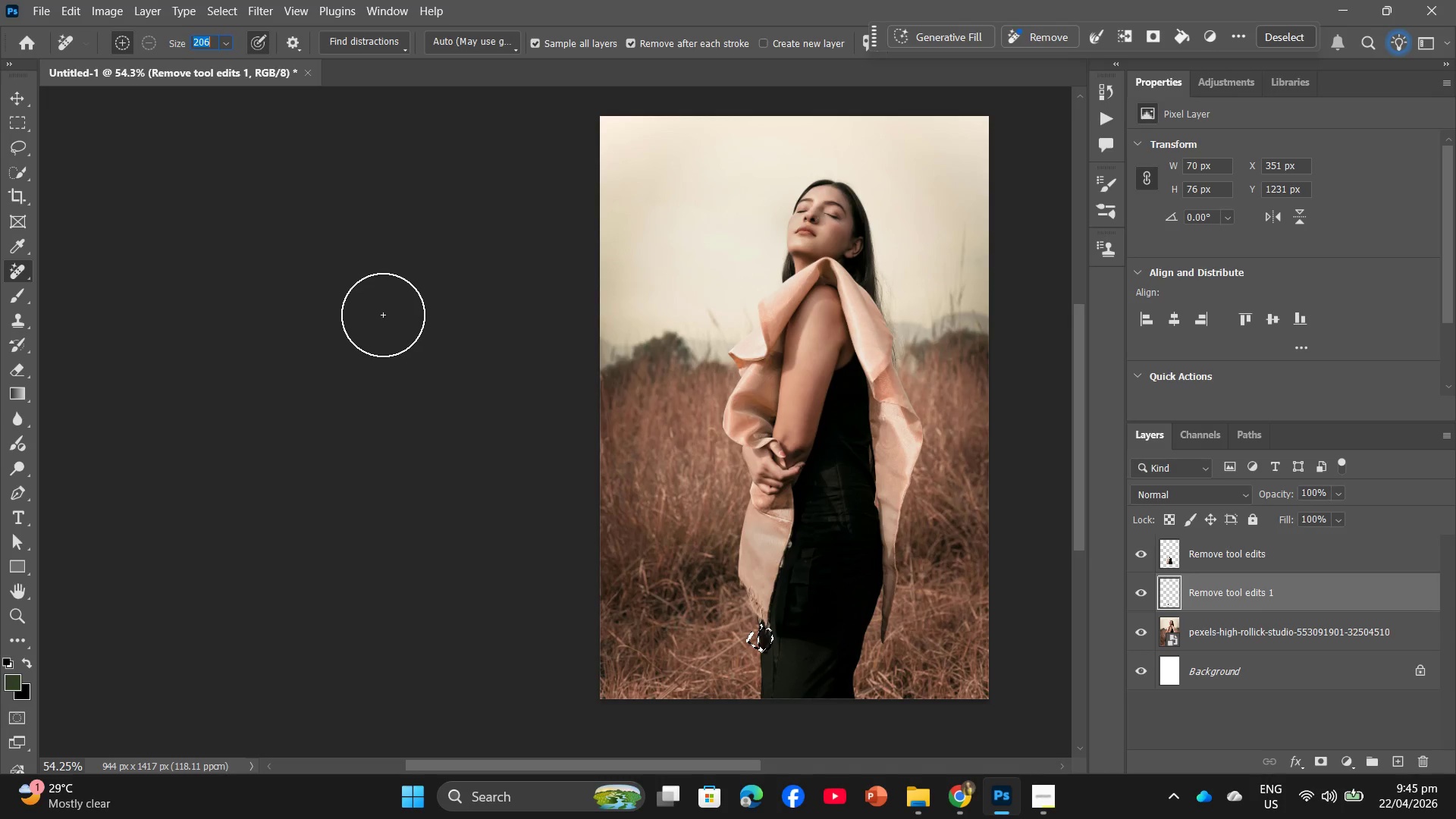 
key(Control+ControlLeft)
 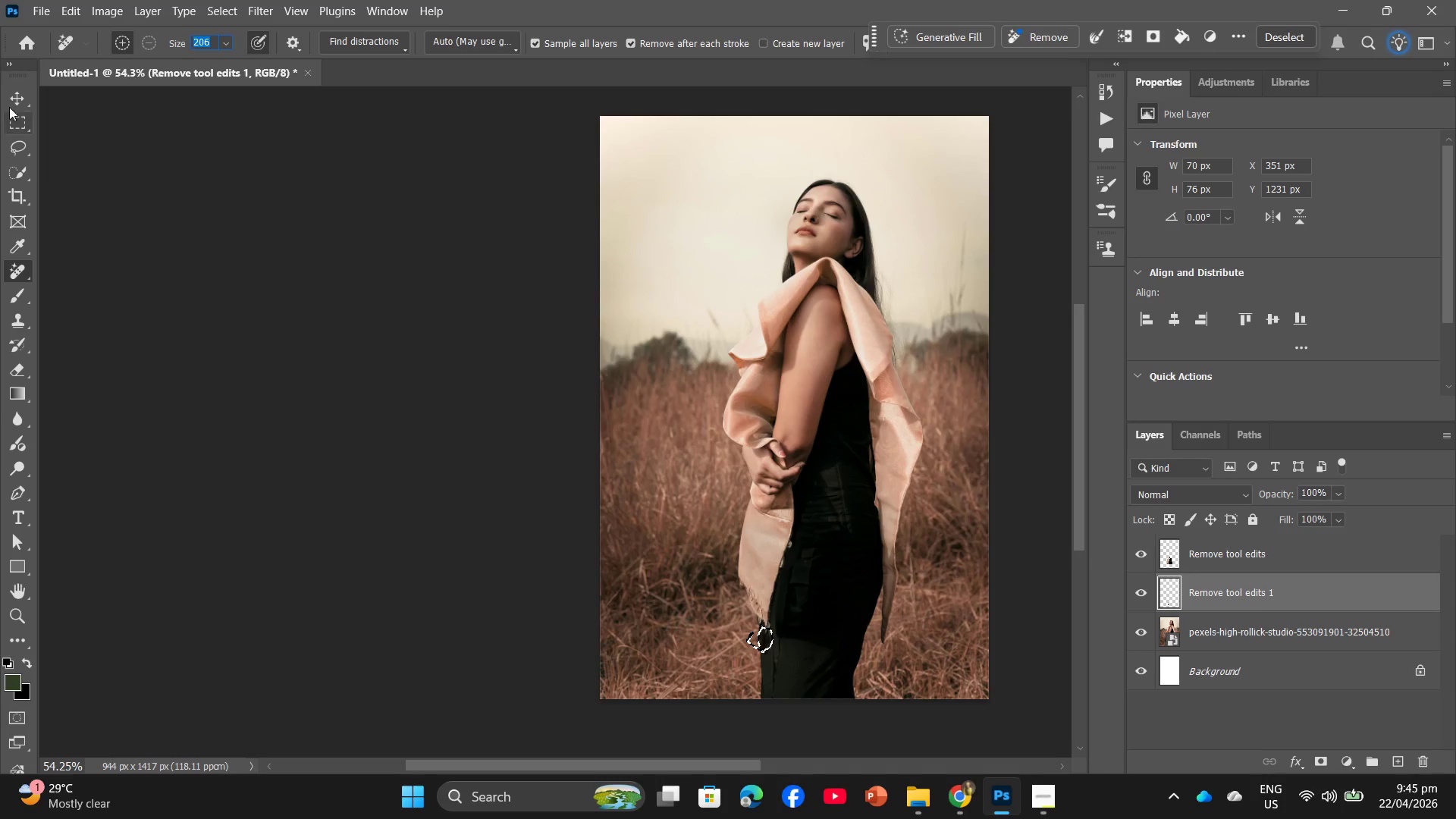 
left_click([13, 104])
 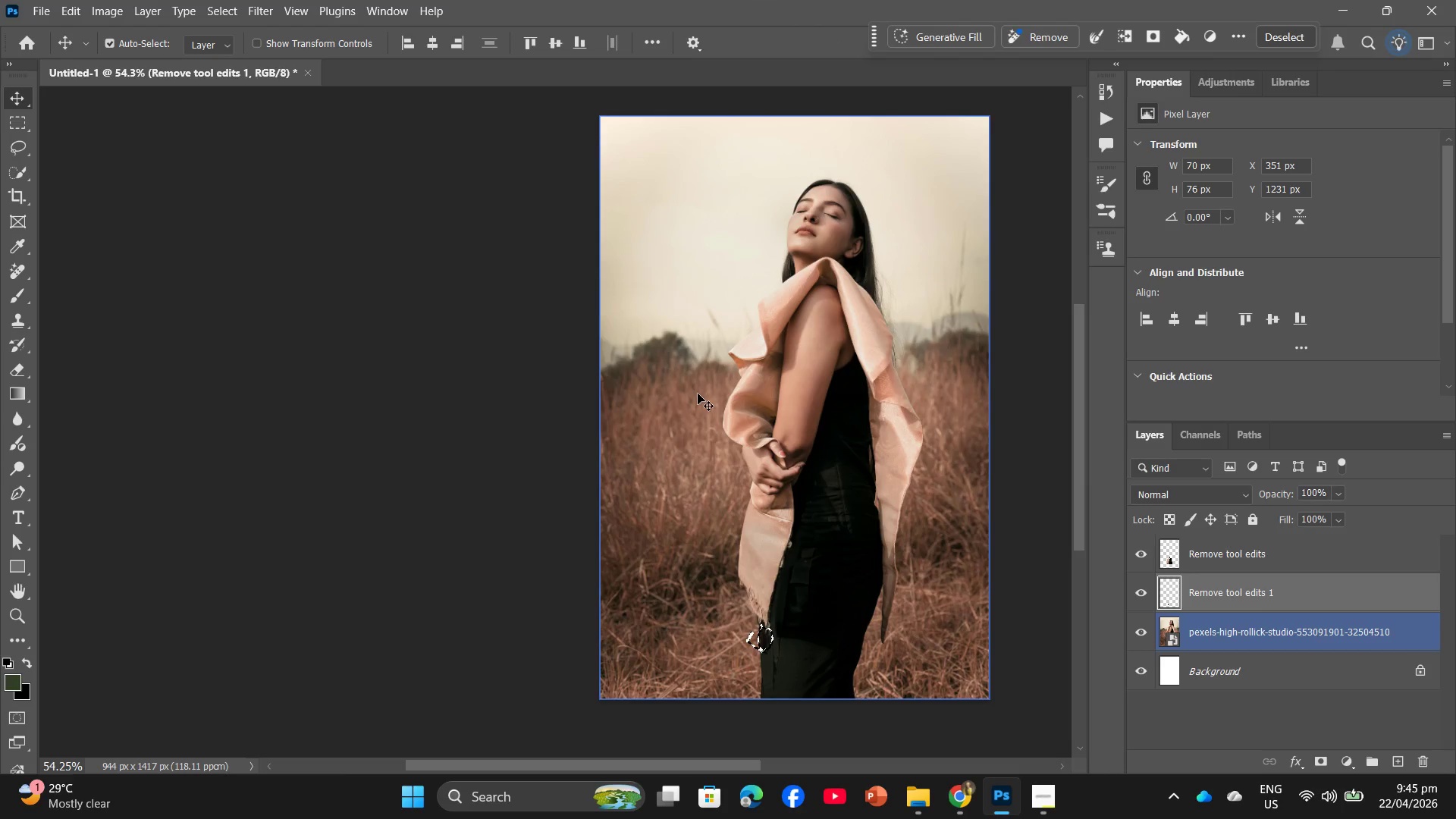 
hold_key(key=AltLeft, duration=1.52)
left_click_drag(start_coordinate=[706, 396], to_coordinate=[701, 398])
 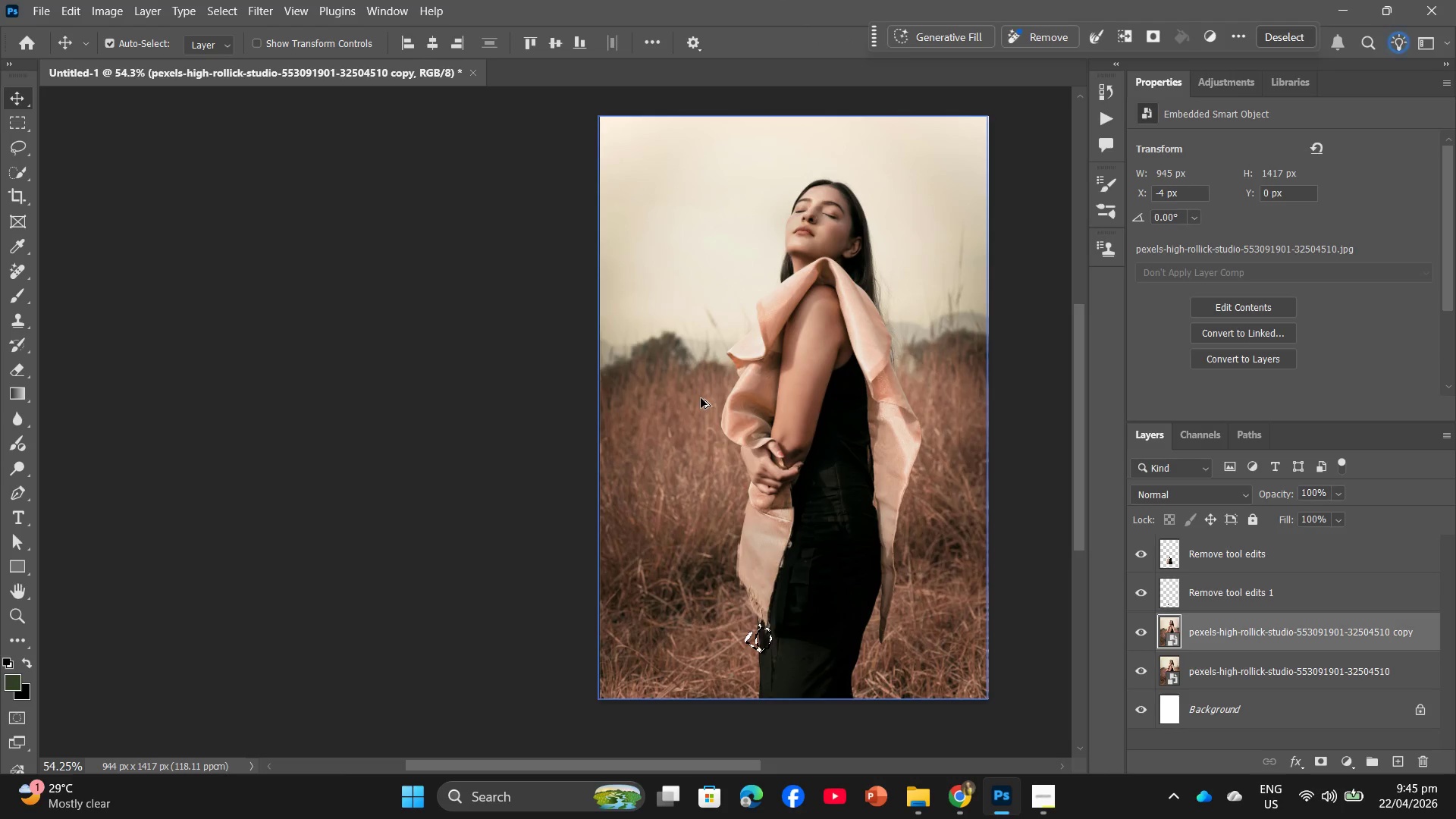 
key(Control+Z)
 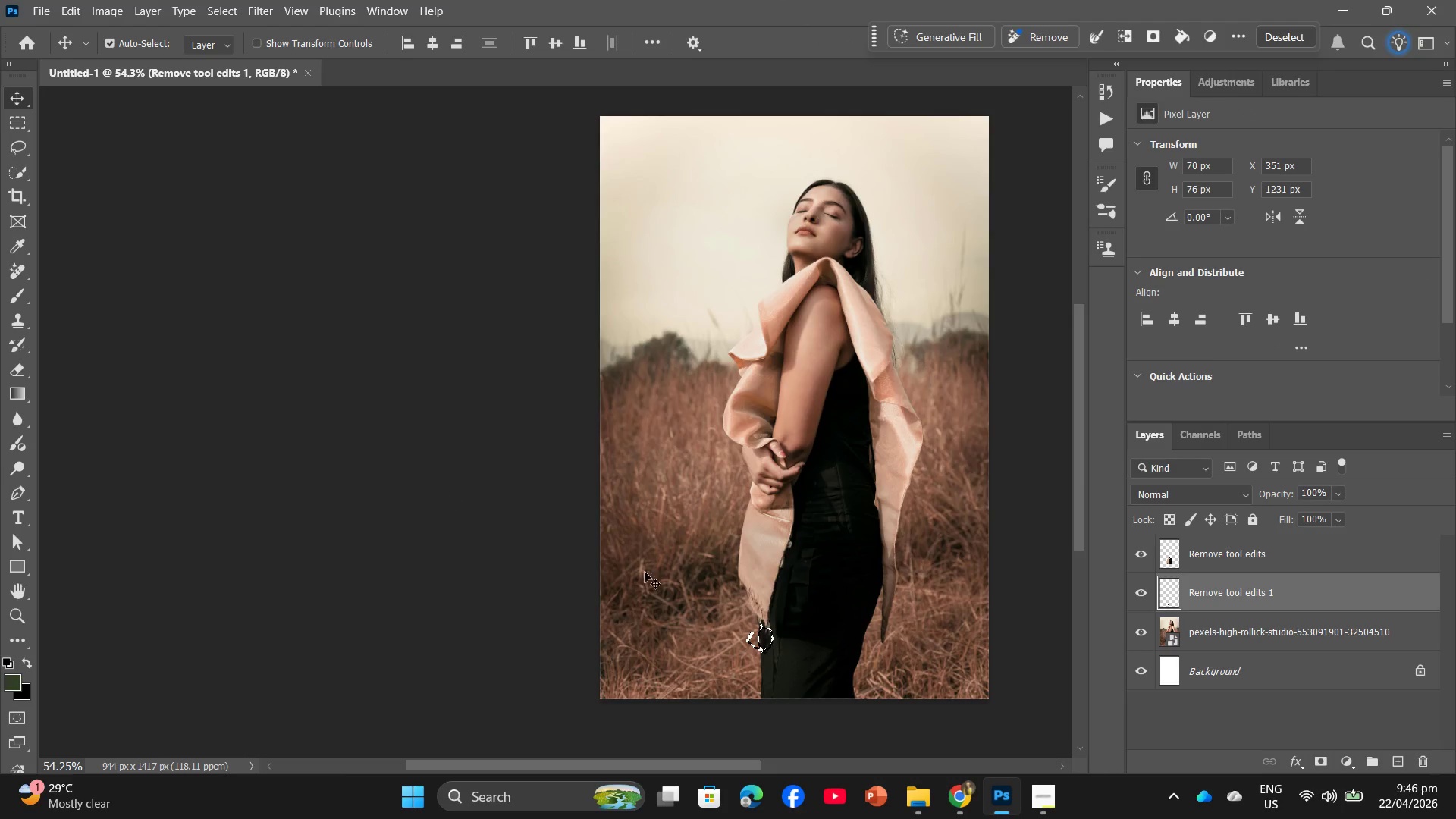 
left_click([464, 625])
 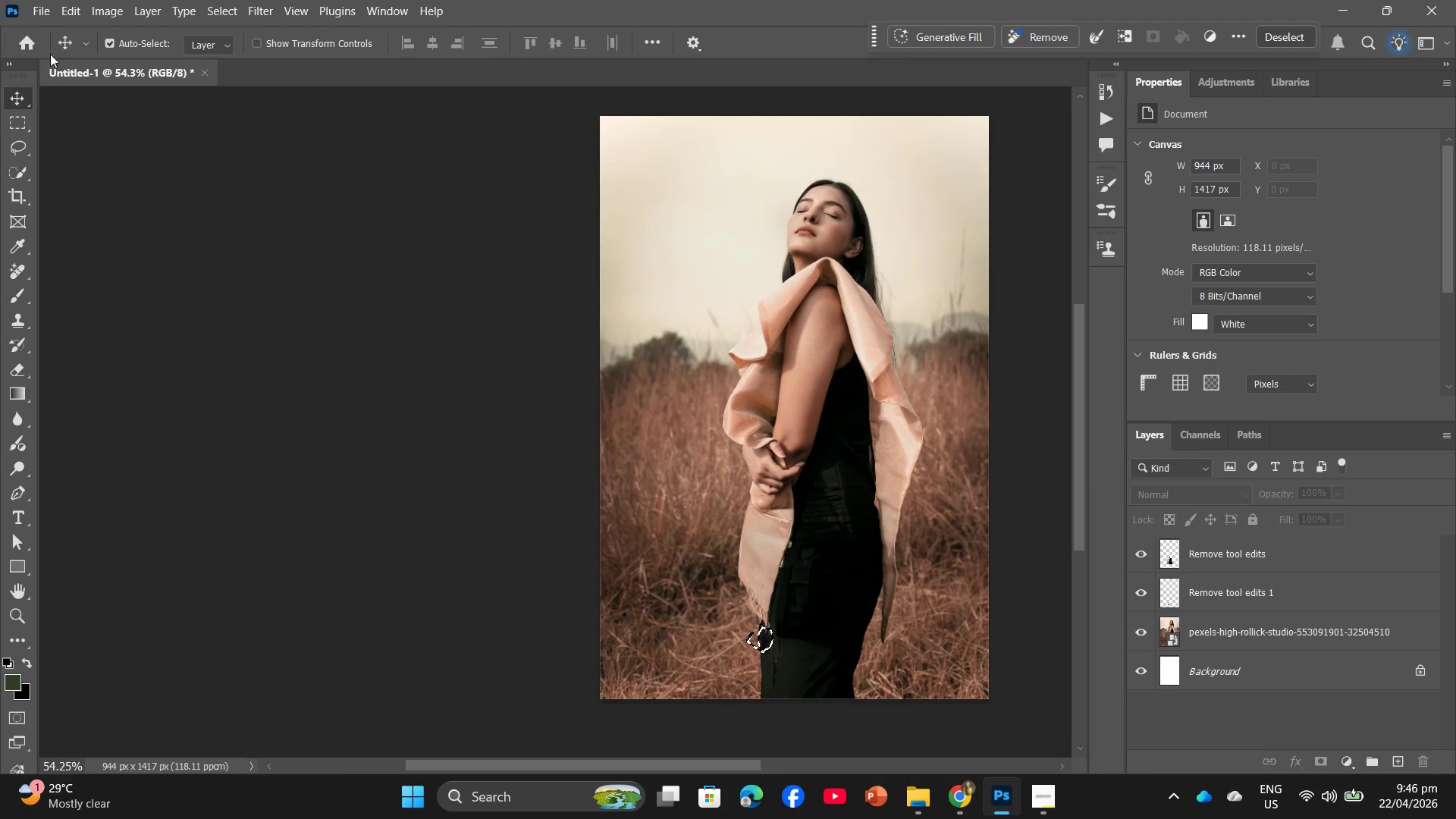 
left_click([40, 19])
 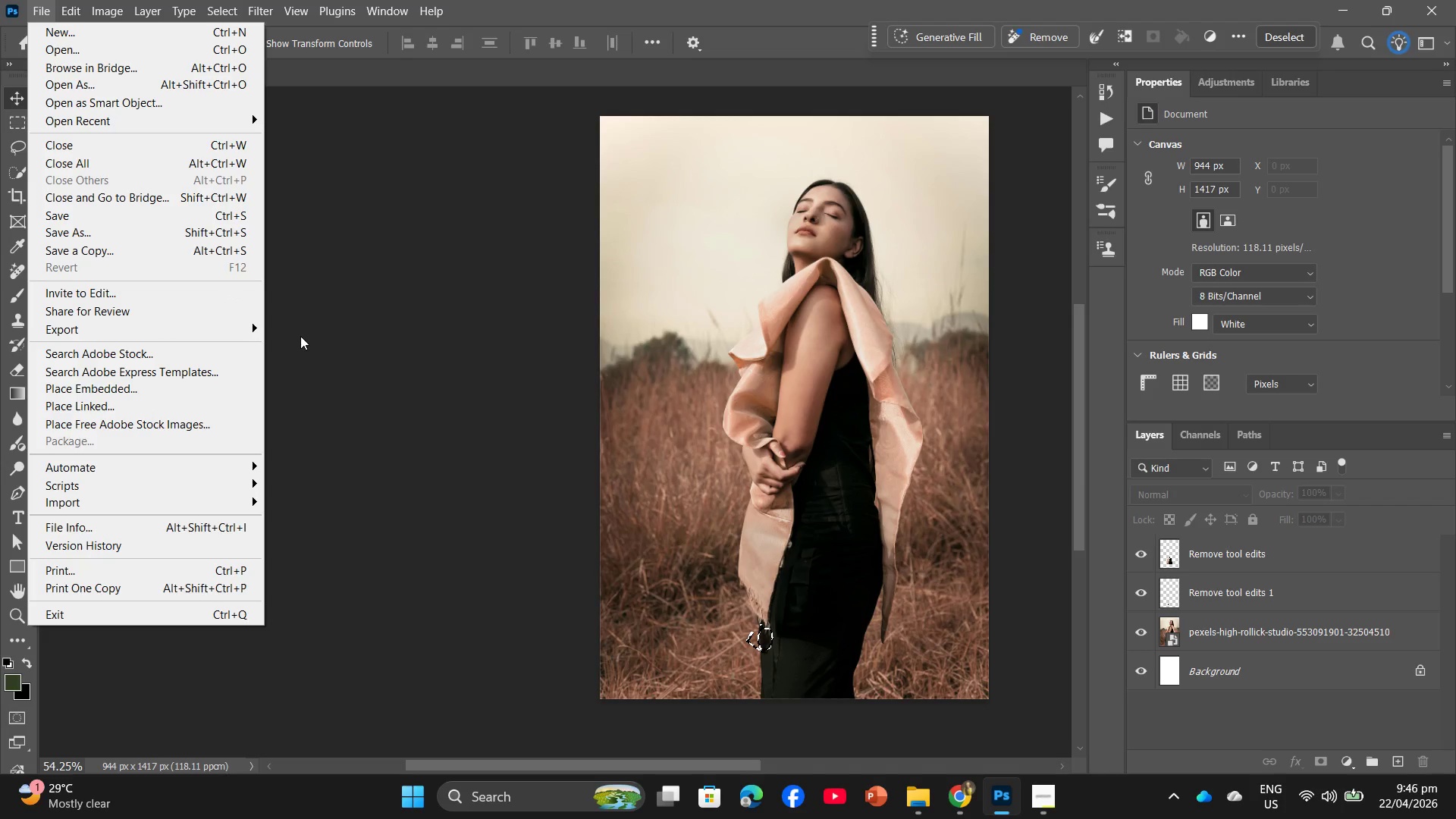 
wait(12.05)
 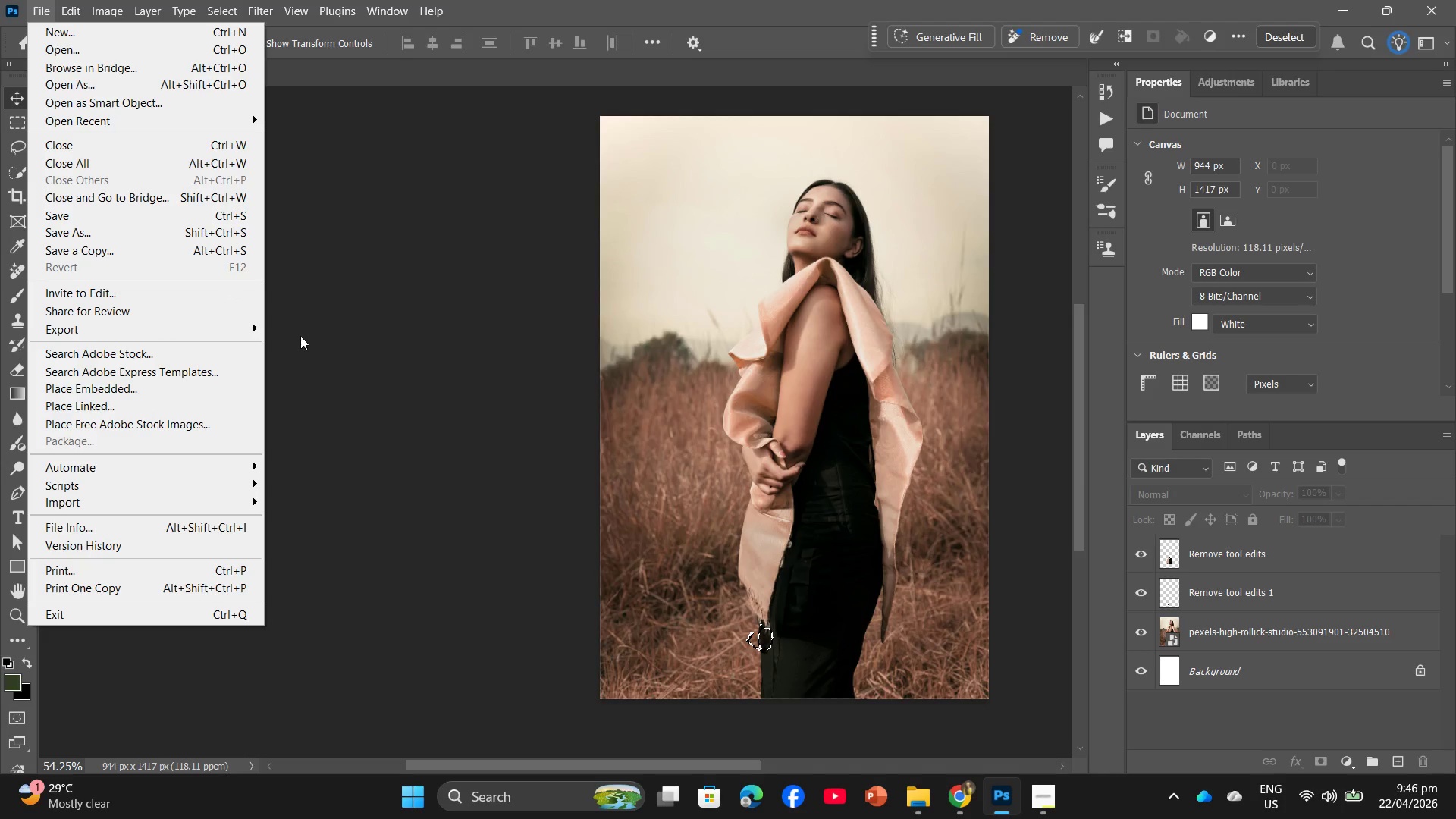 
scroll: coordinate [848, 654], scroll_direction: up, amount: 1.0
 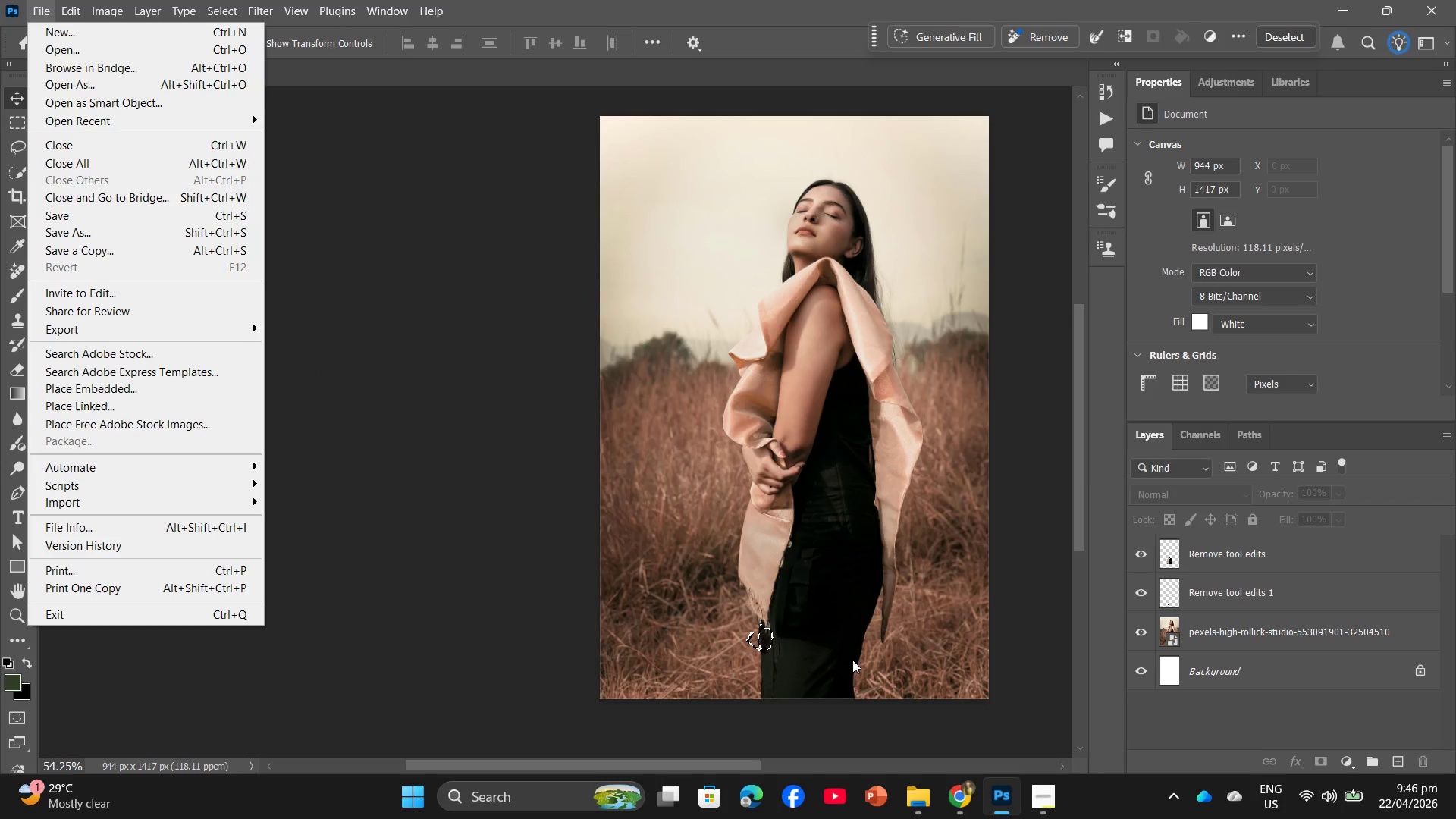 
wait(5.34)
 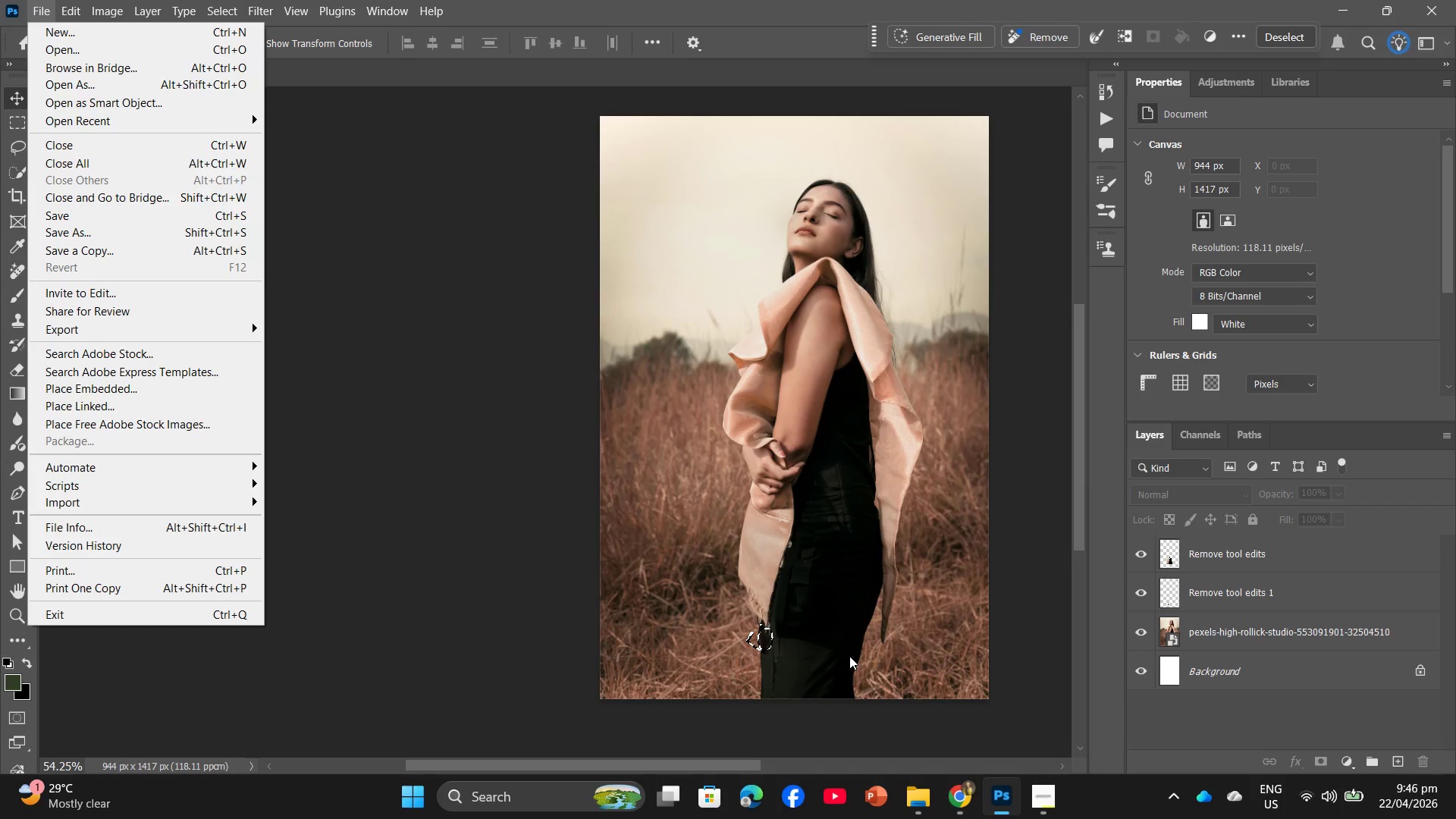 
scroll: coordinate [855, 670], scroll_direction: down, amount: 1.0
 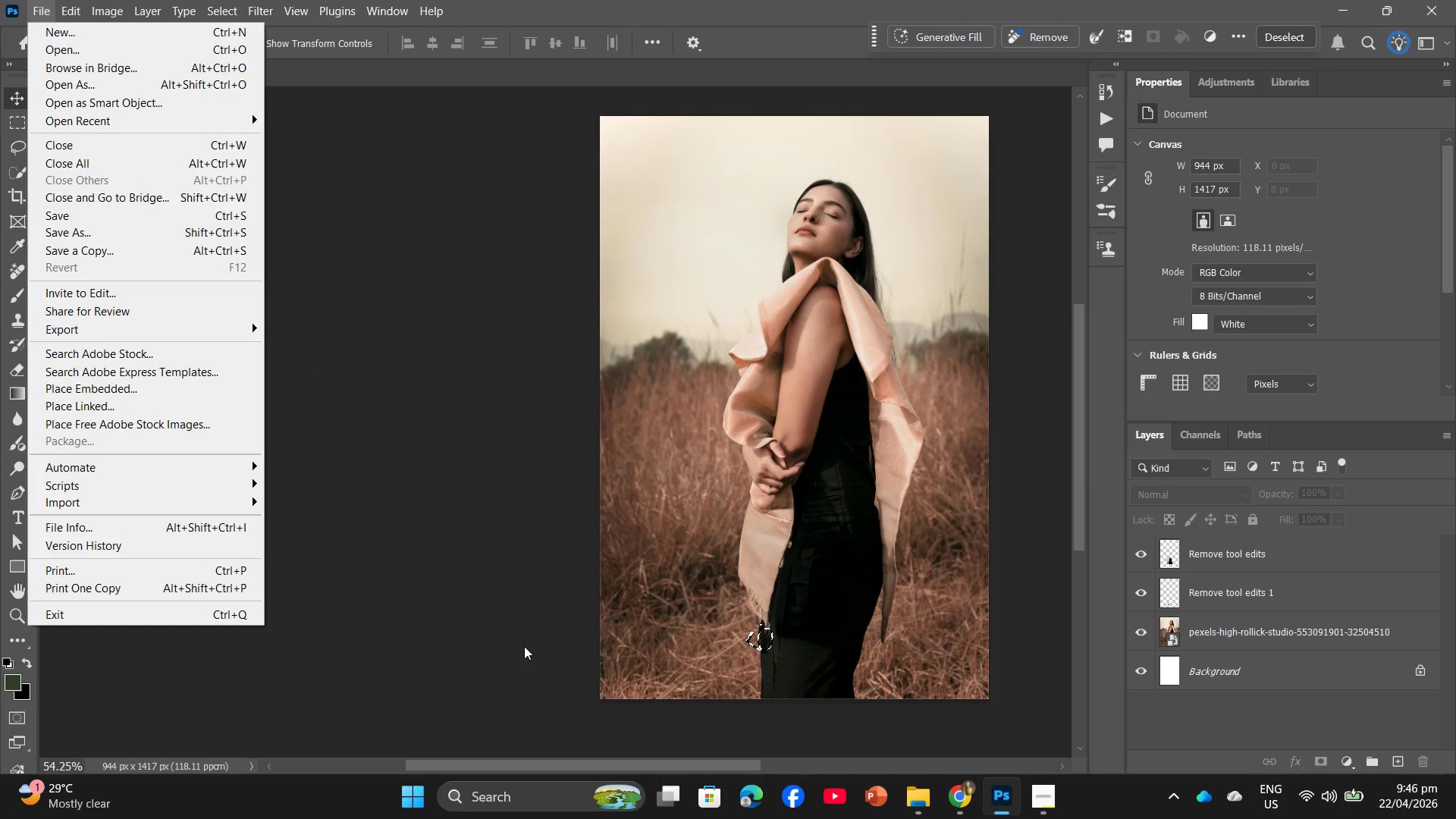 
wait(6.18)
 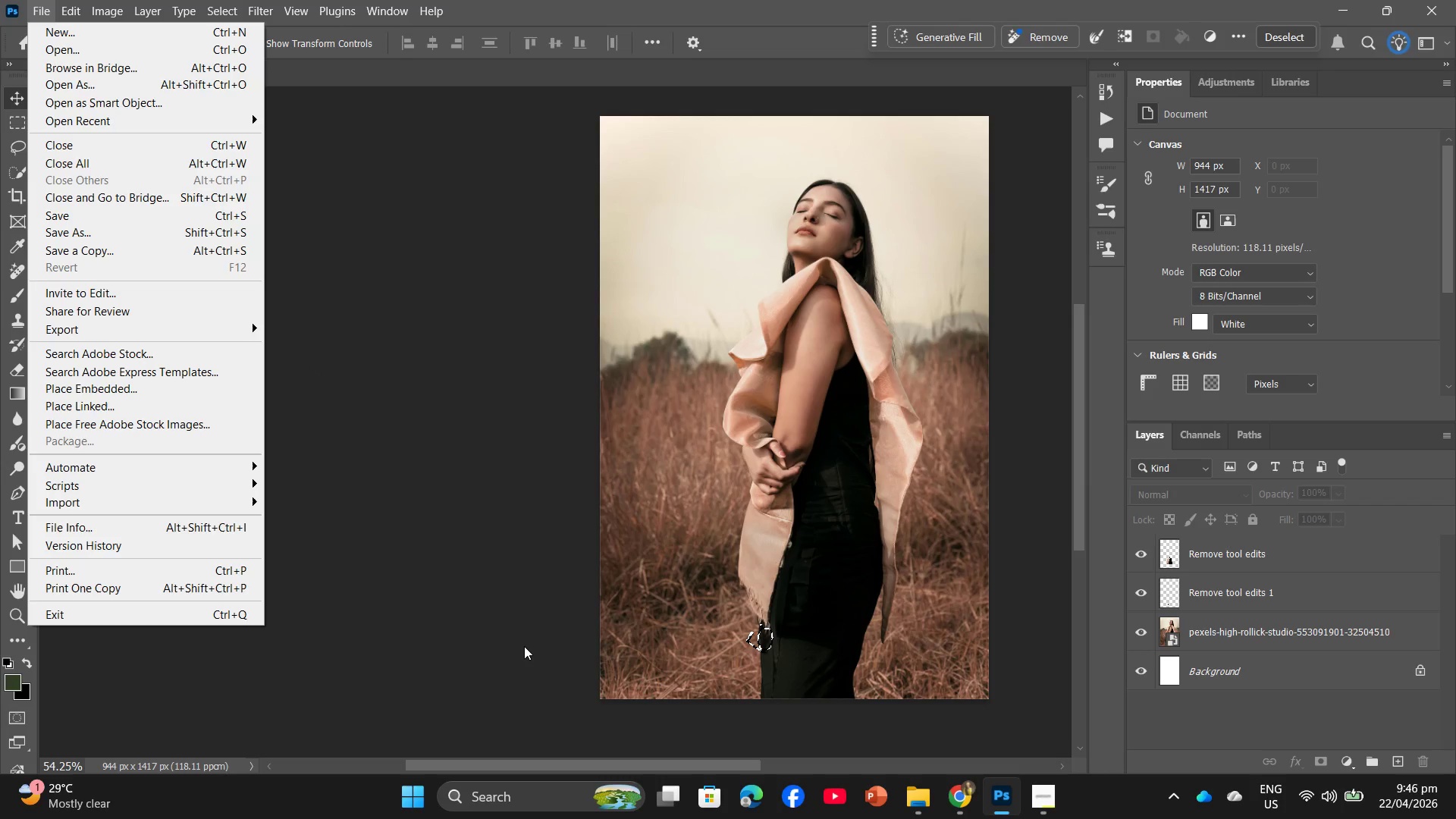 
left_click([409, 611])
 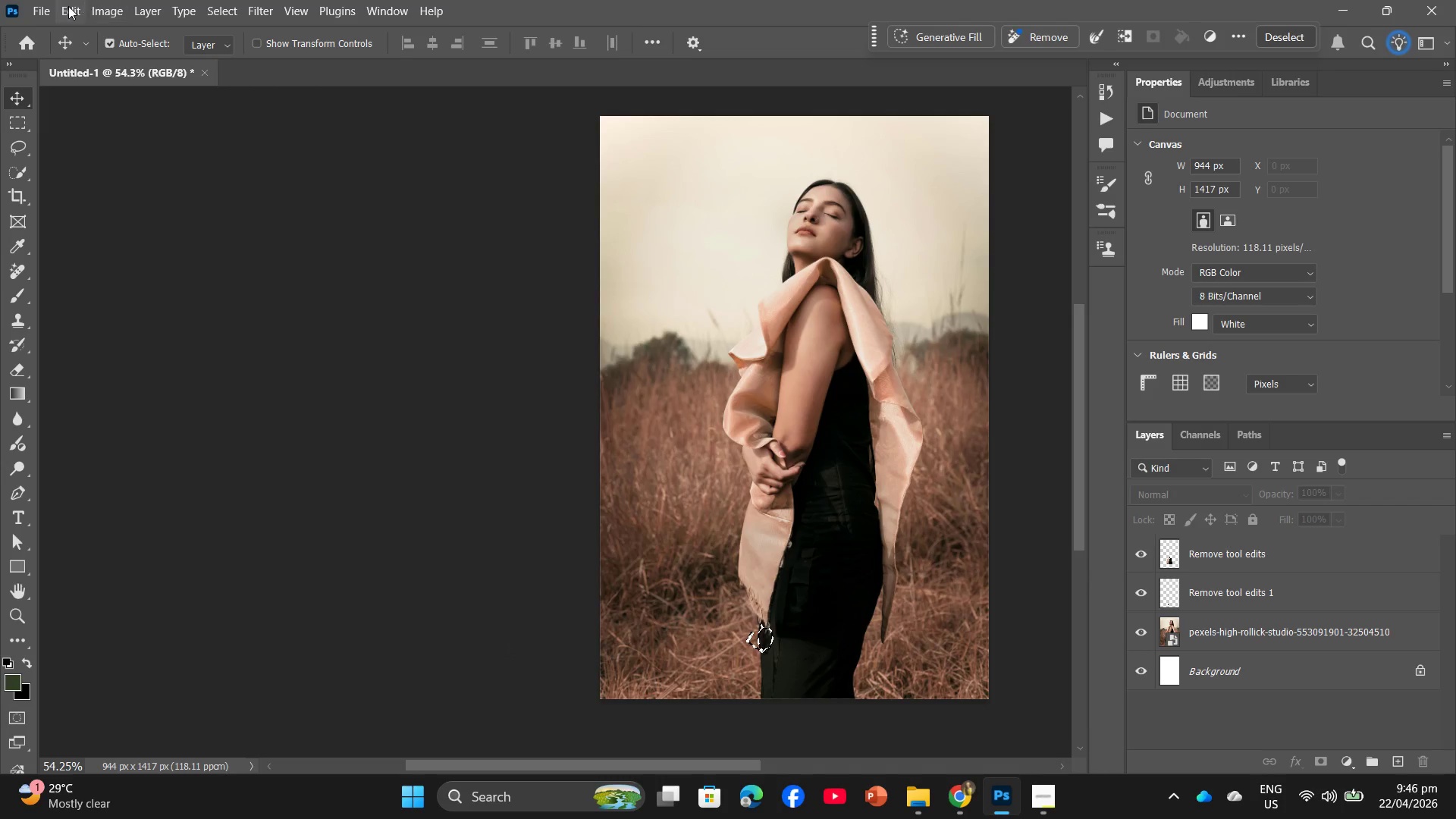 
left_click([96, 7])
 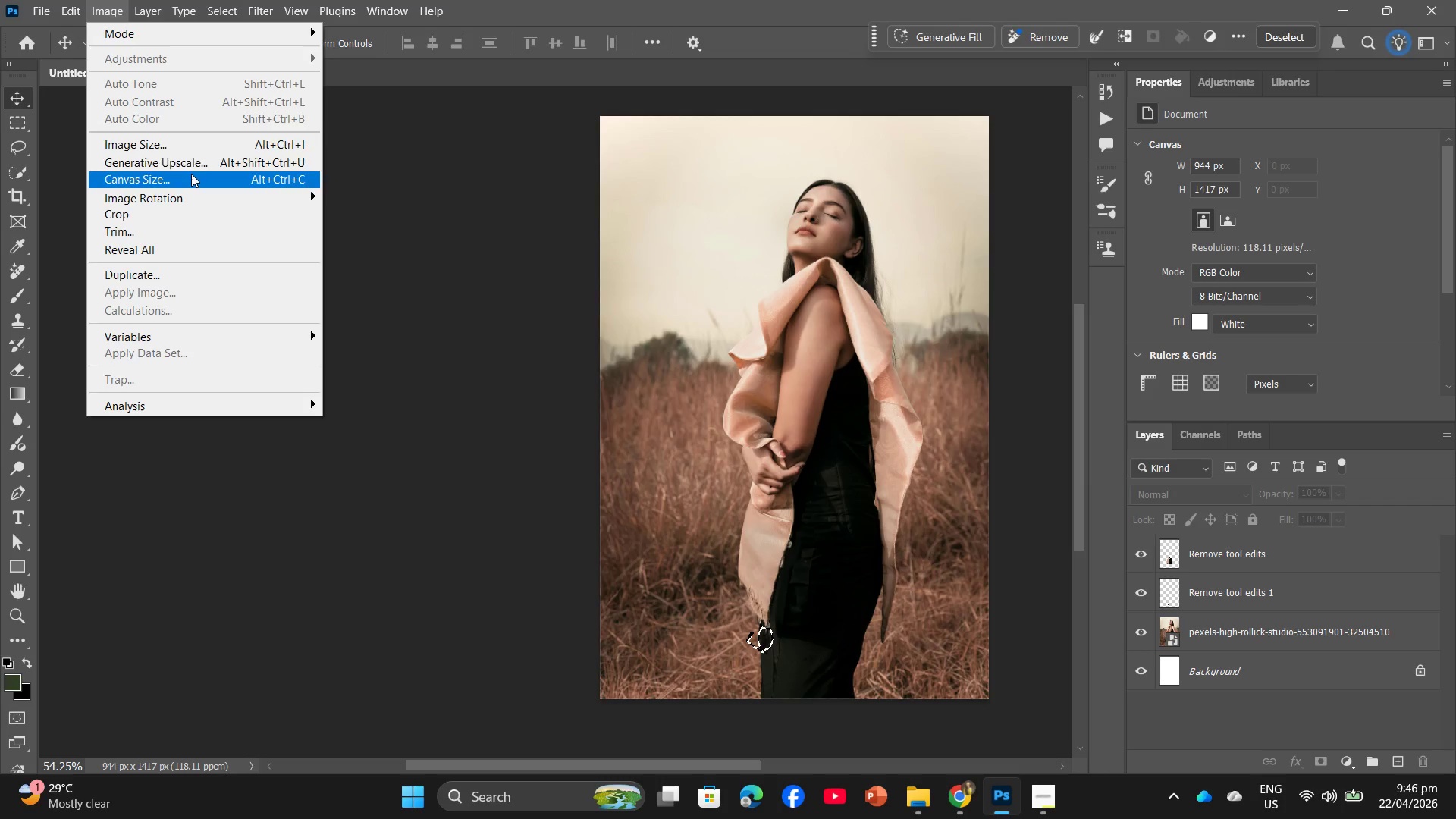 
wait(7.73)
 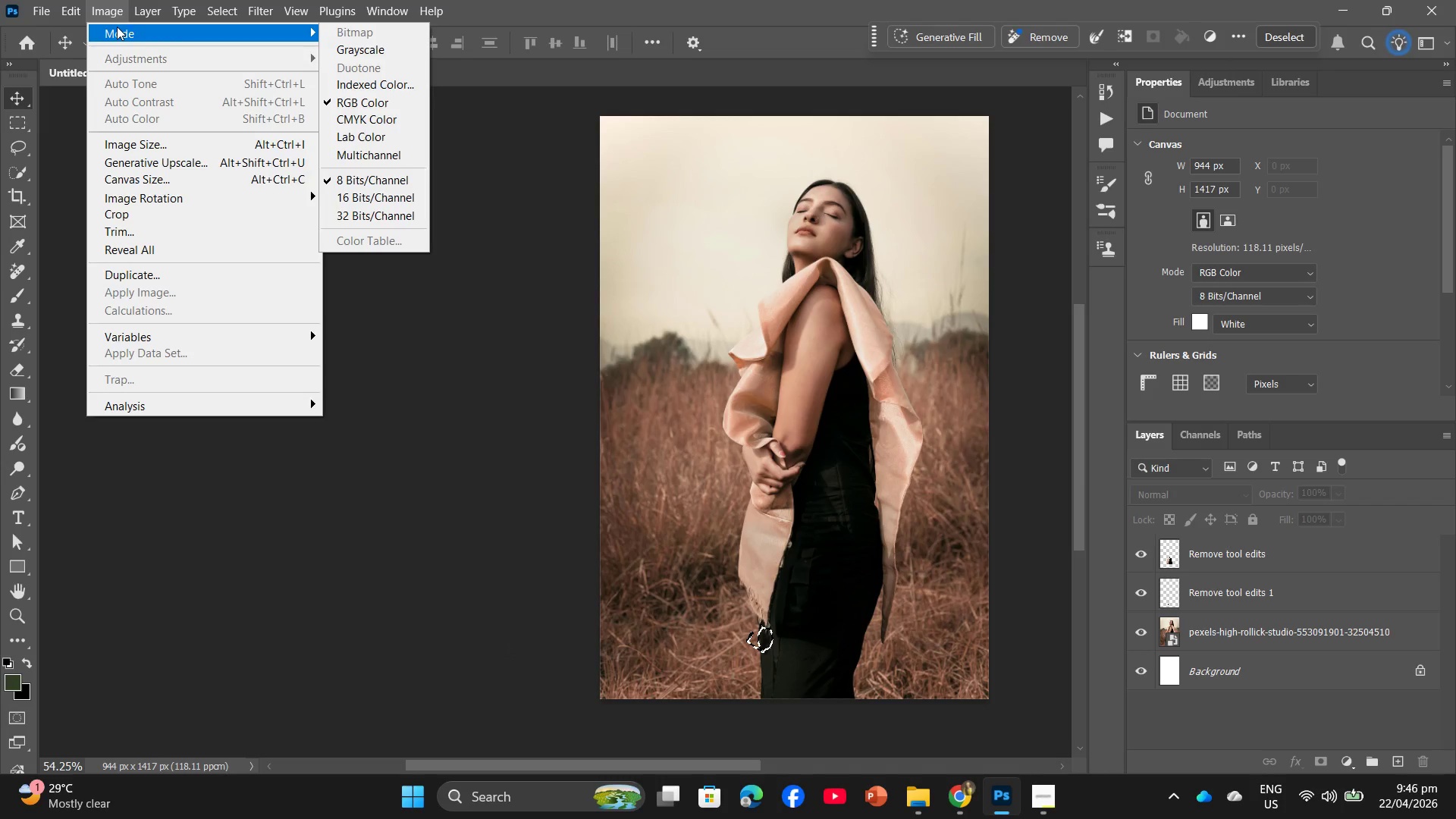 
left_click([278, 85])
 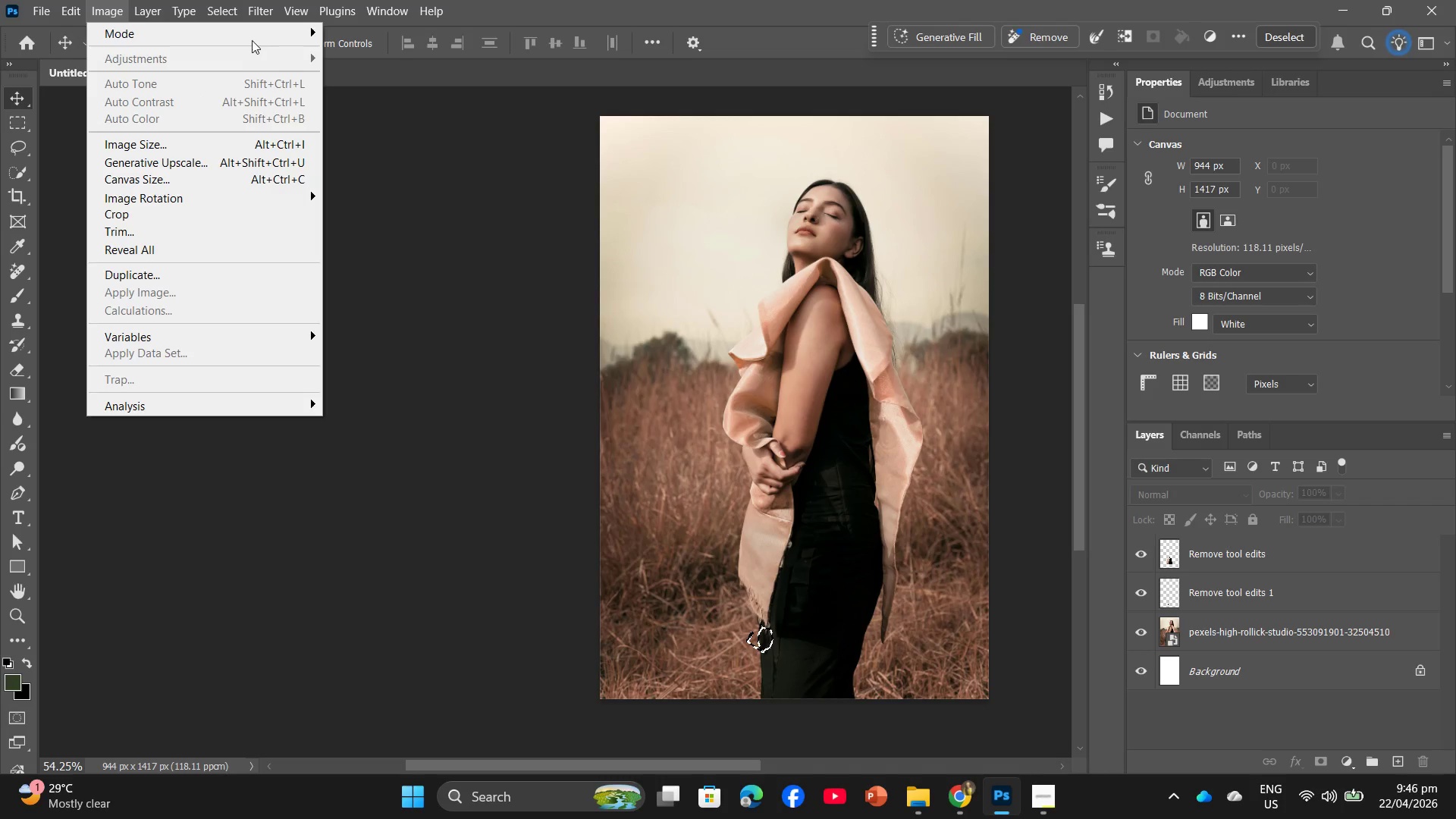 
left_click([251, 39])
 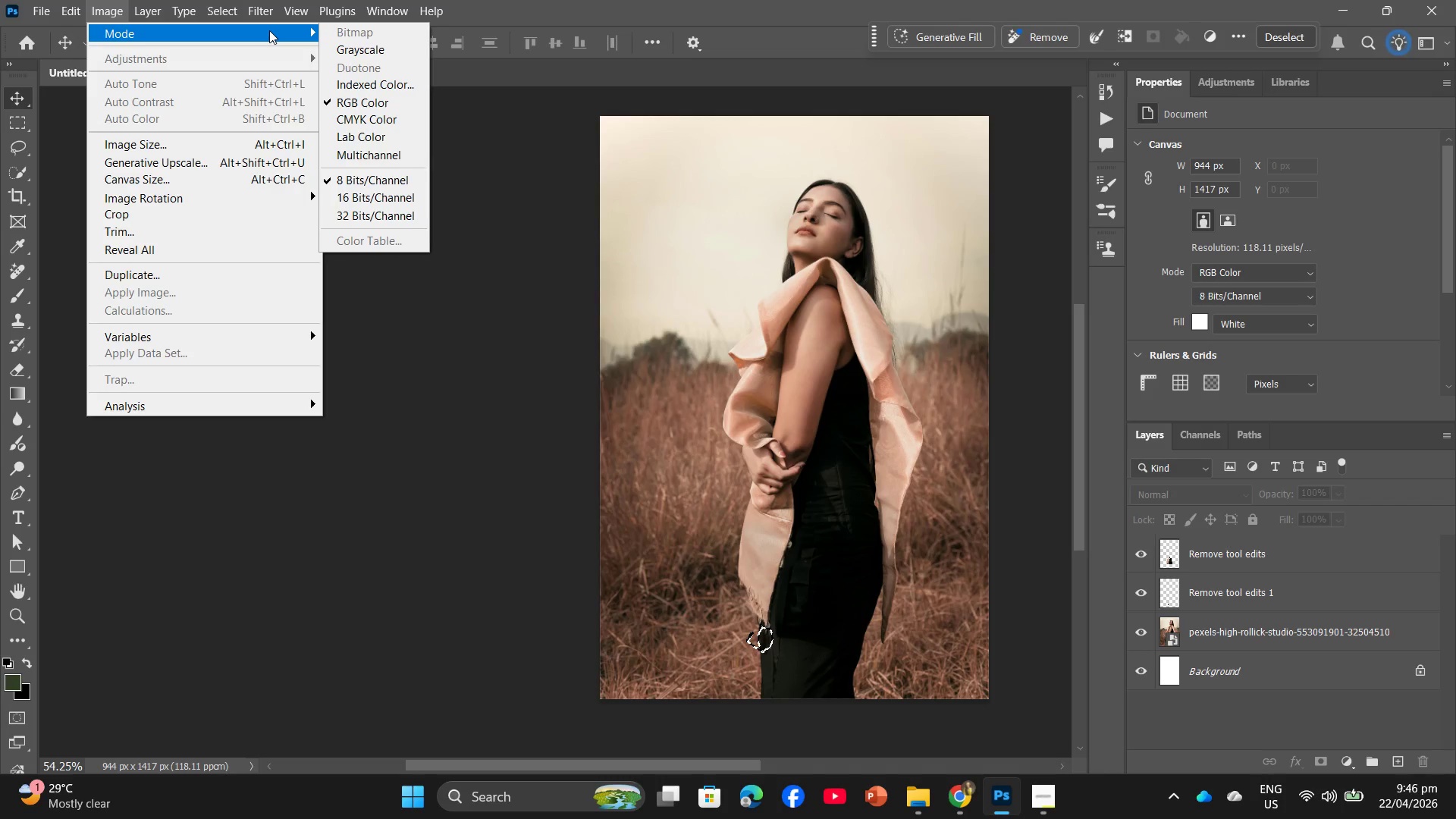 
wait(20.16)
 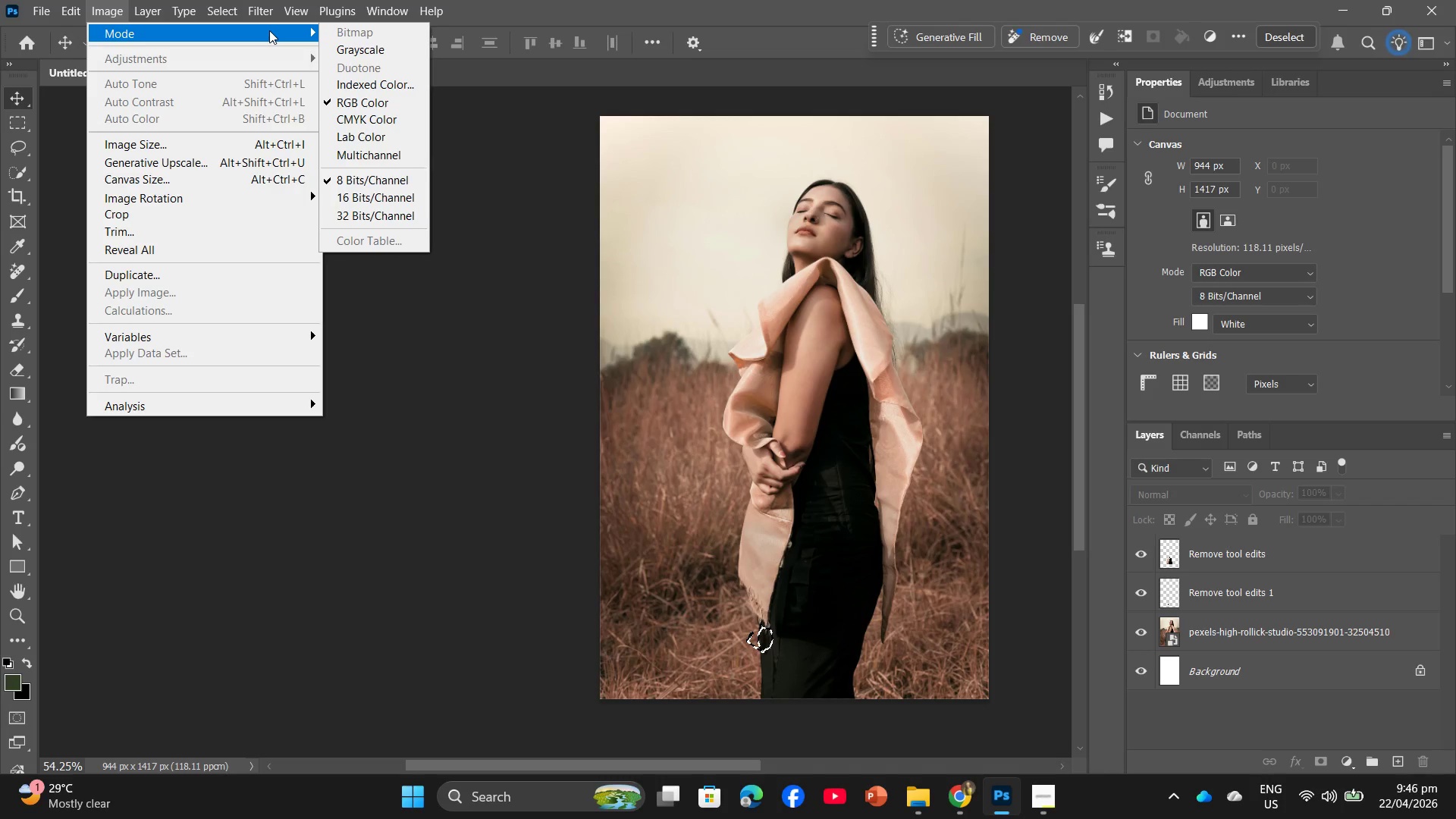 
left_click([458, 289])
 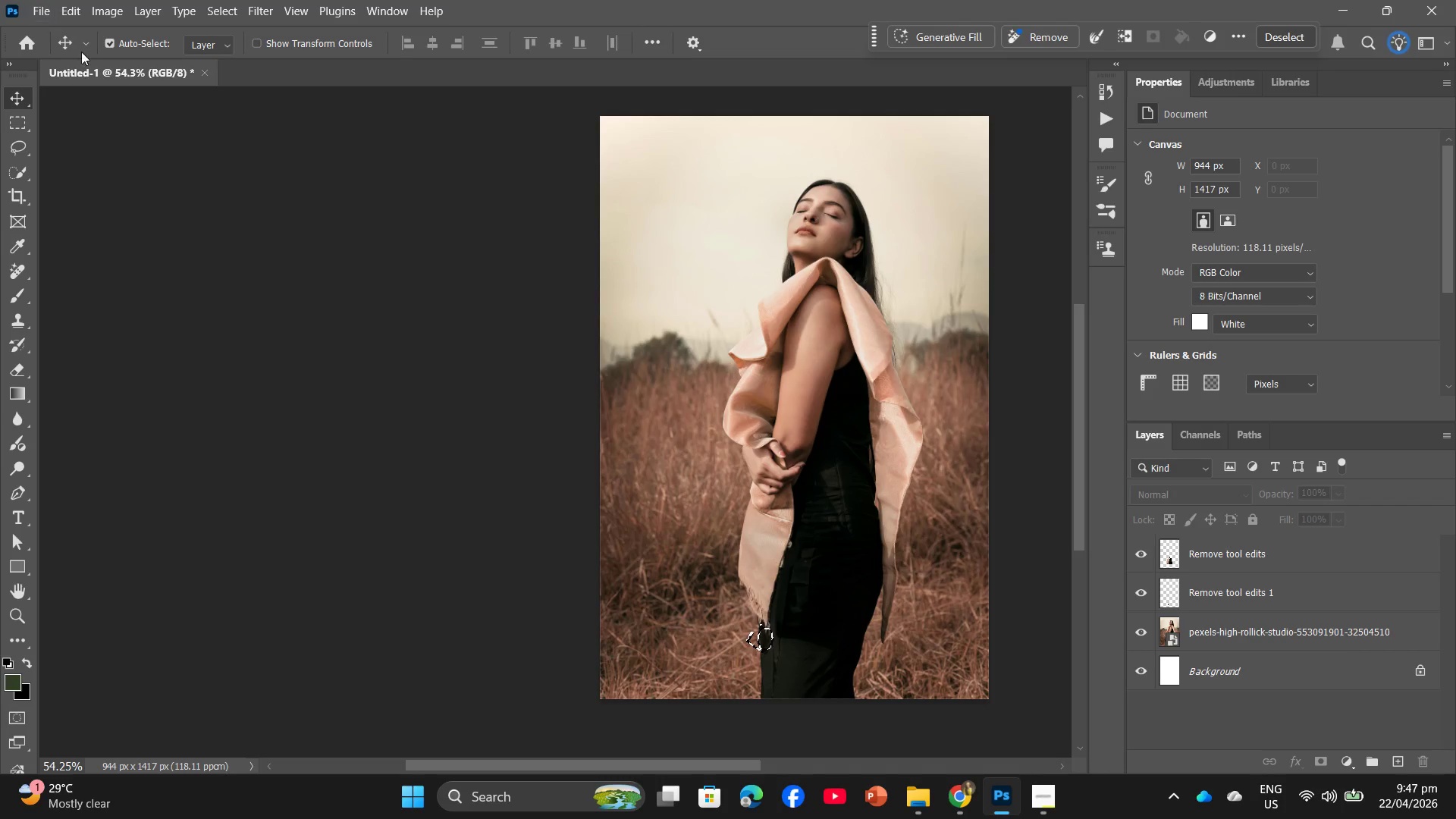 
left_click([94, 14])
 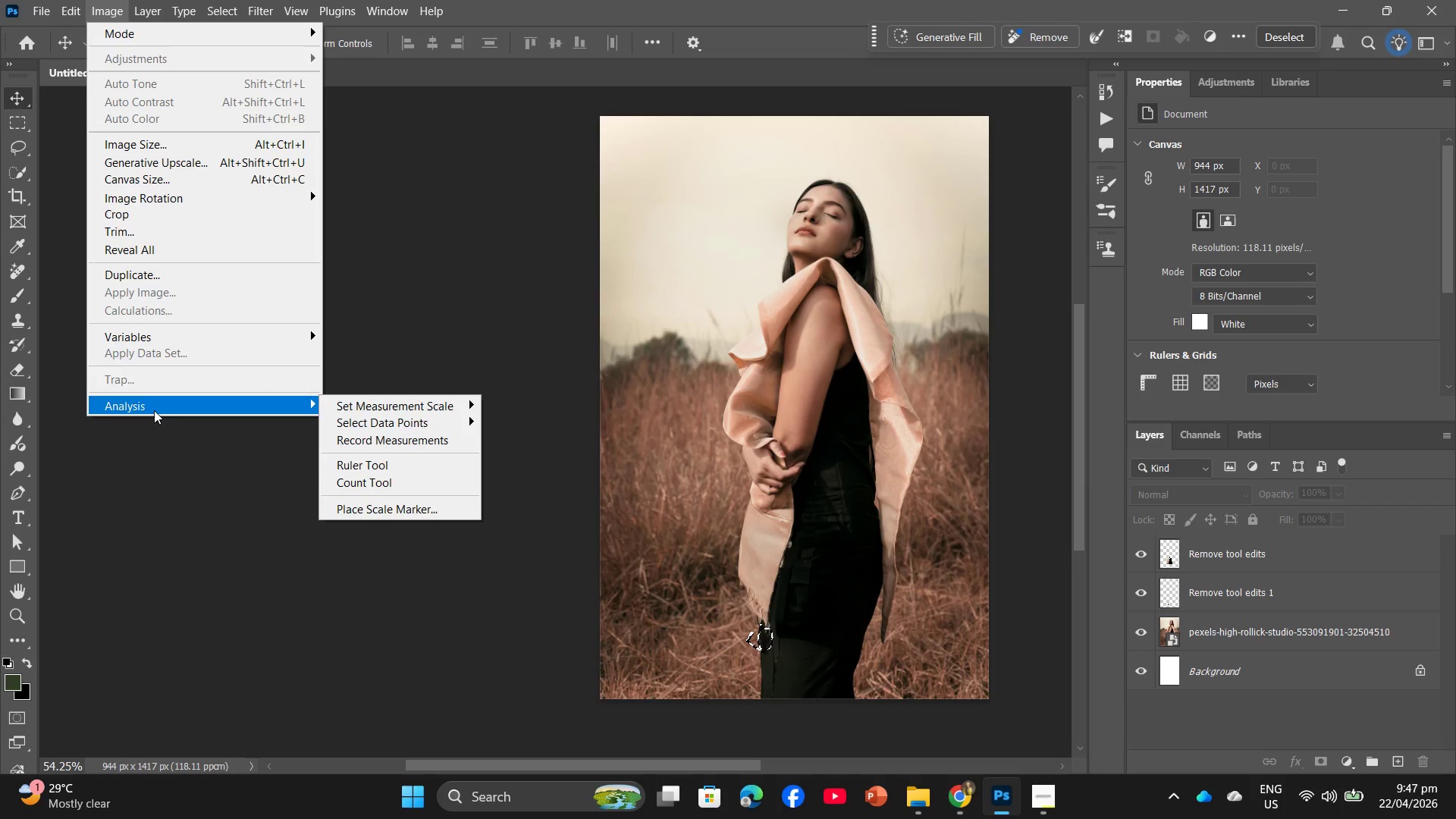 
wait(17.78)
 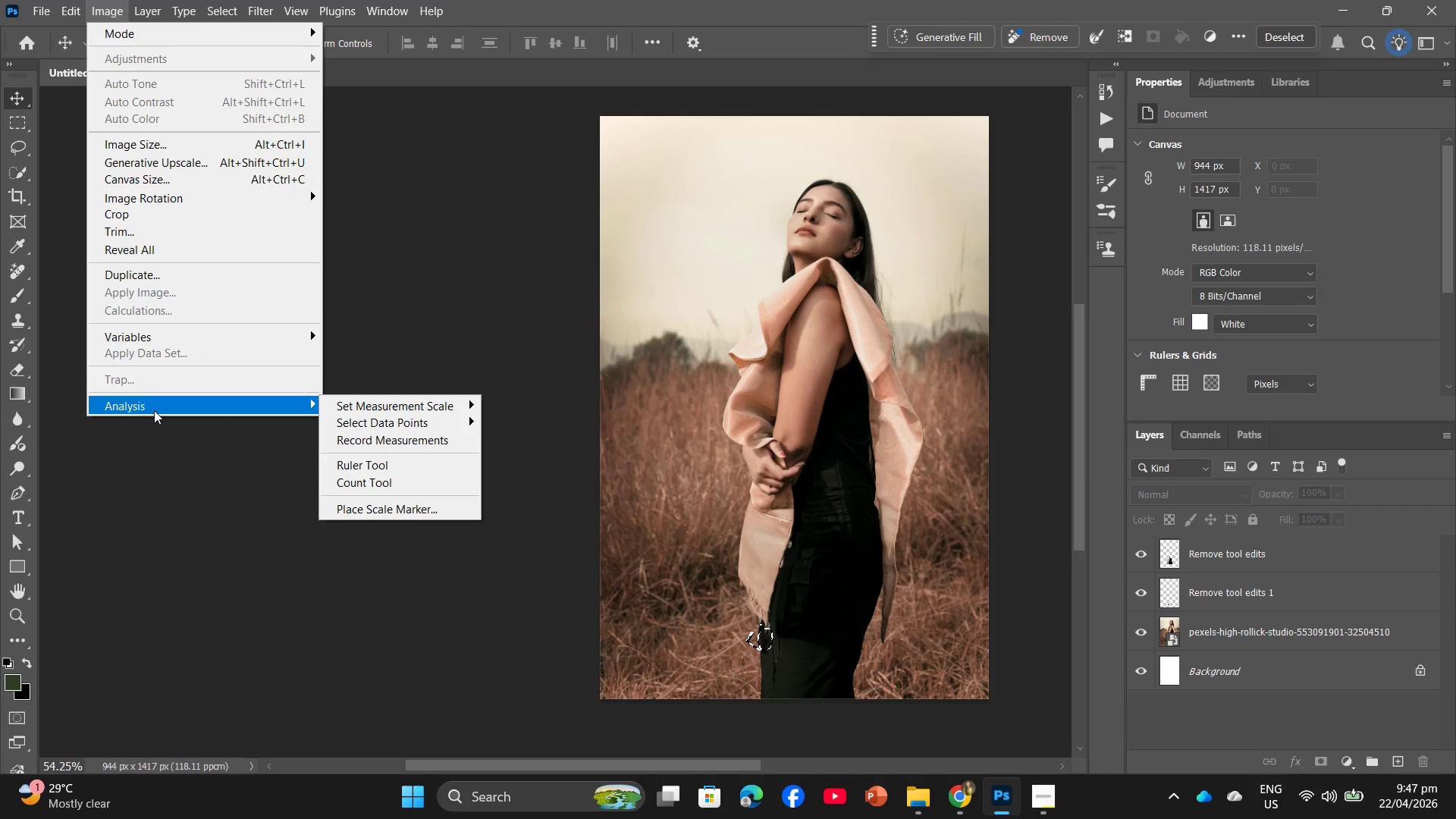 
left_click([434, 464])
 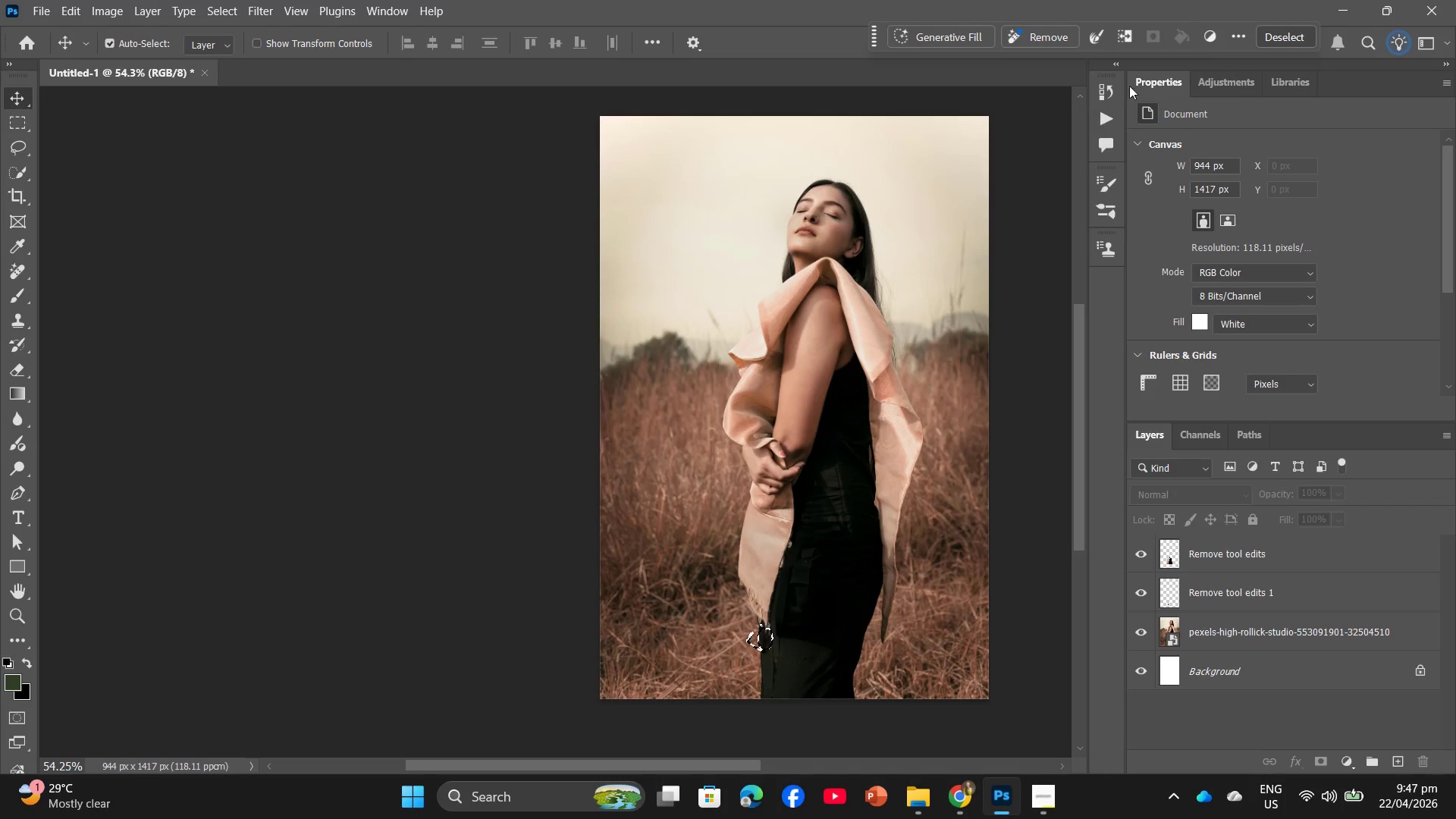 
left_click([1207, 78])
 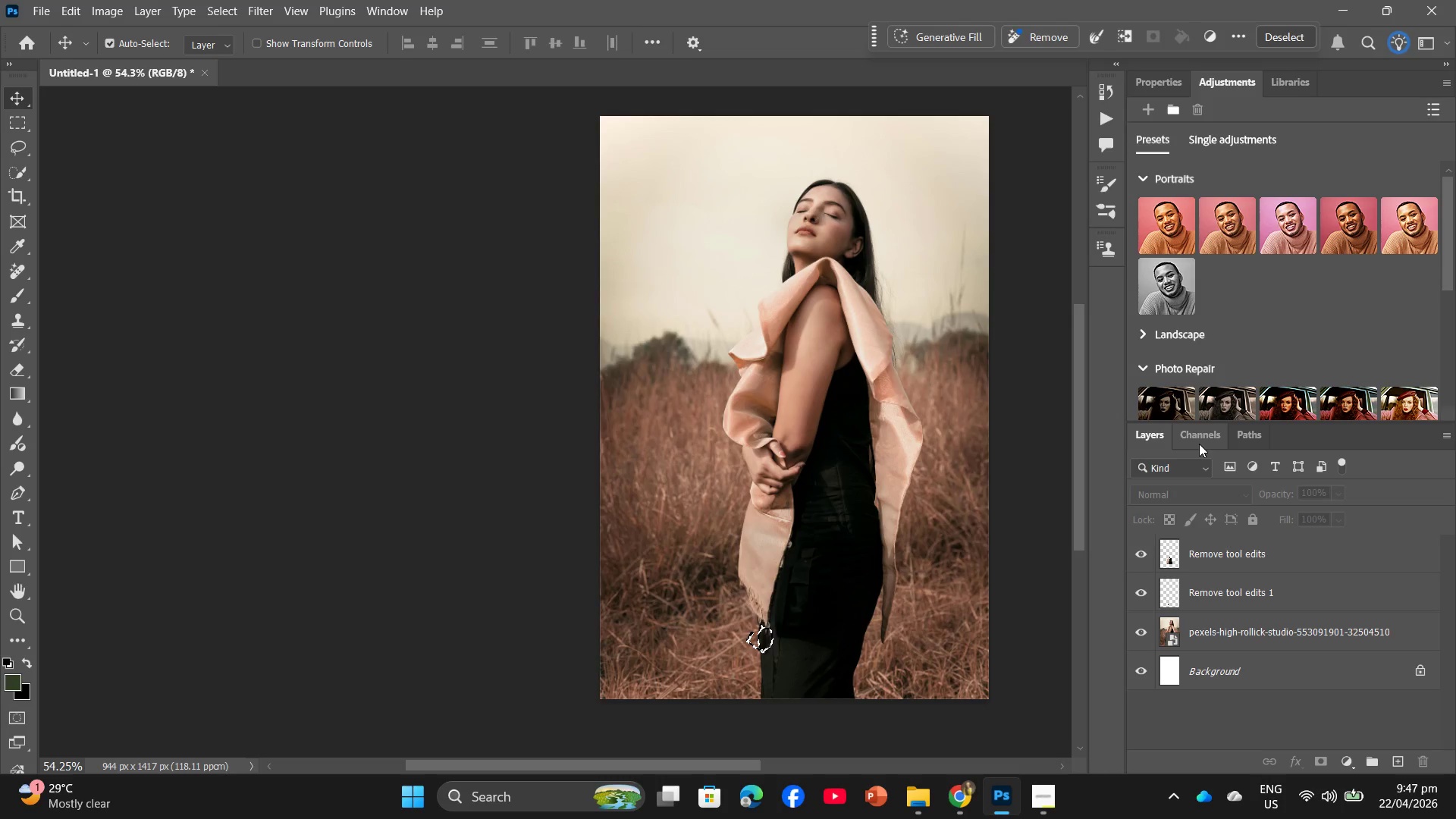 
wait(7.86)
 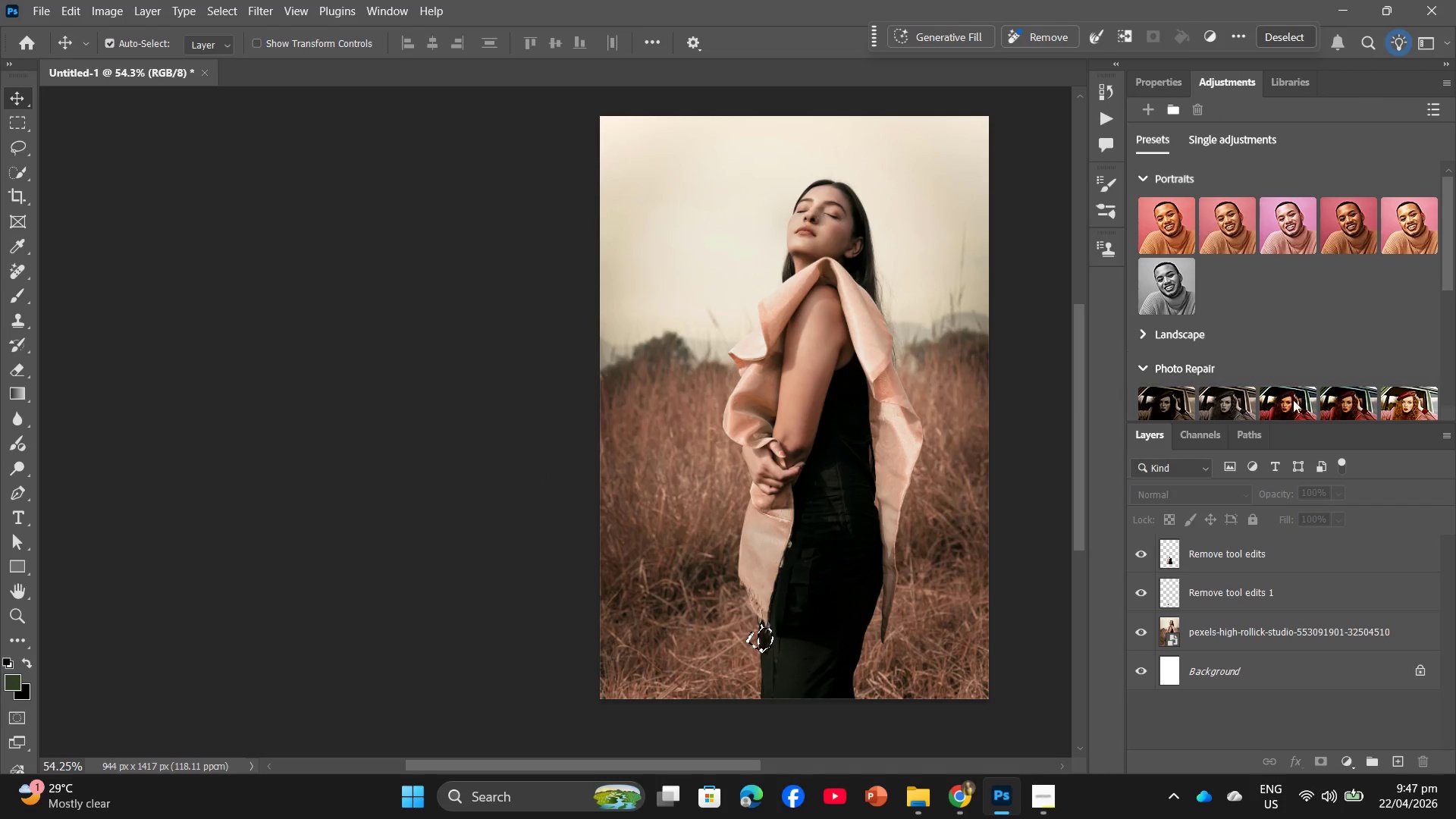 
left_click([93, 9])
 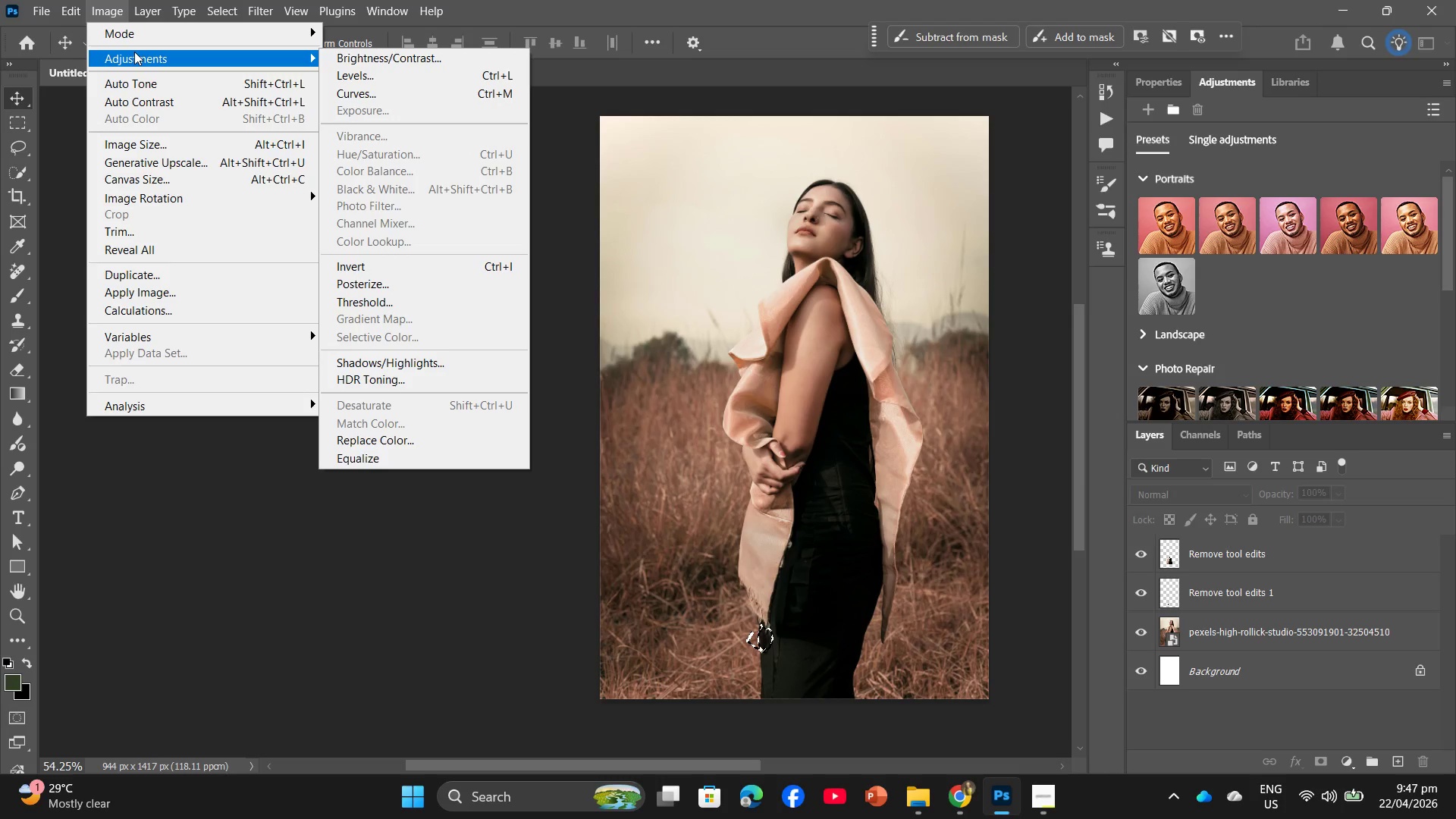 
wait(8.83)
 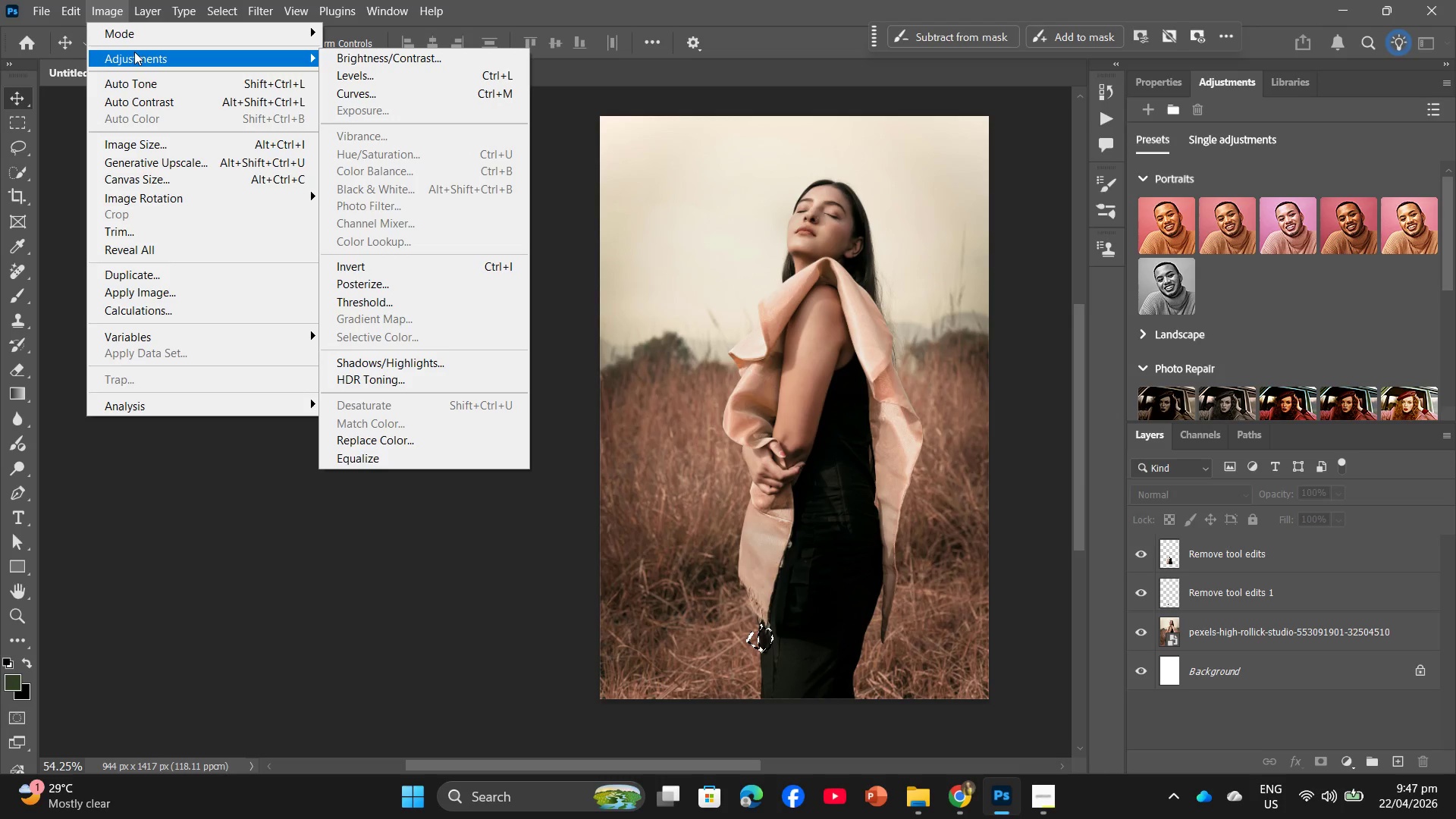 
mouse_move([328, 57])
 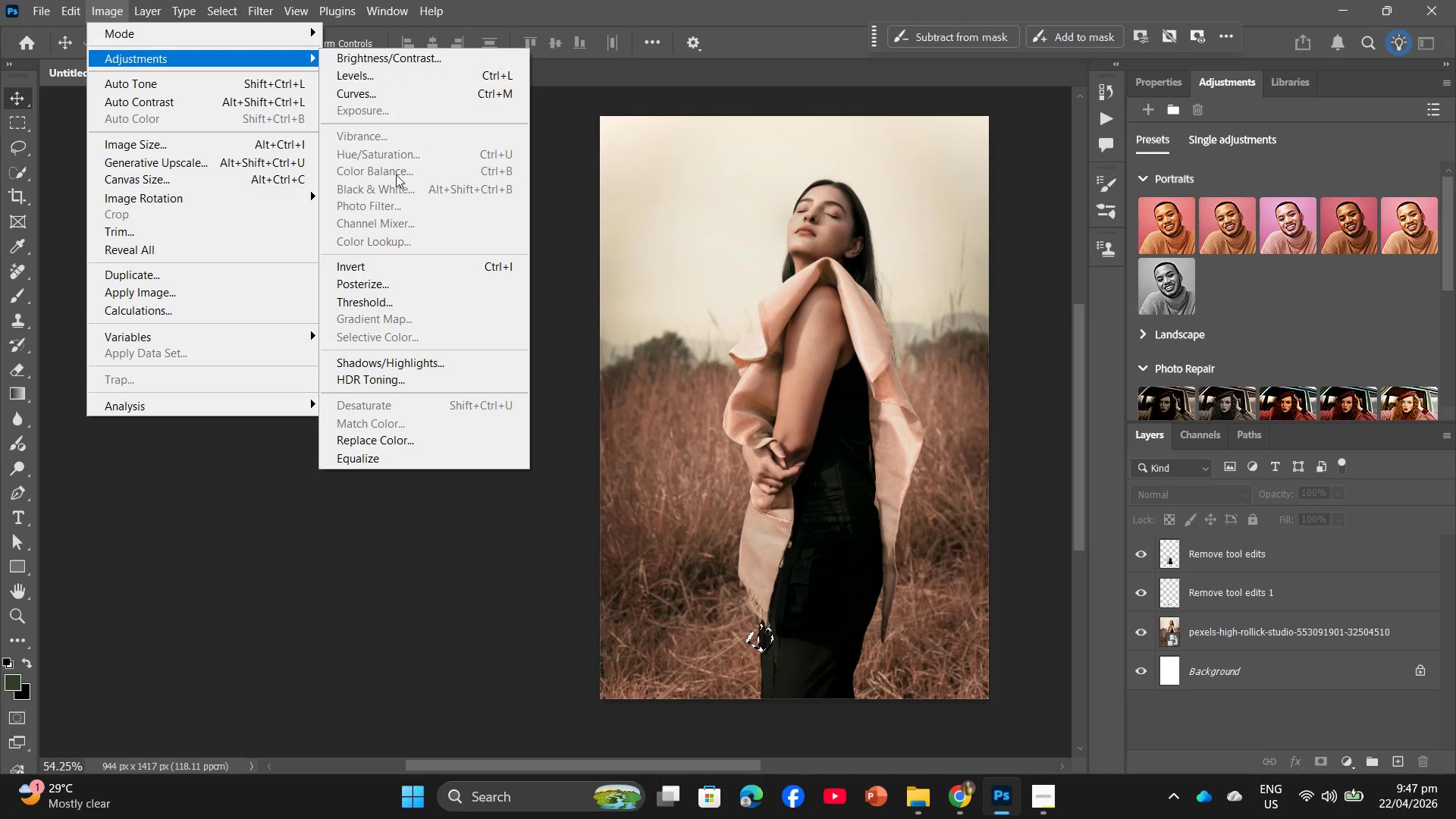 
left_click([396, 171])
 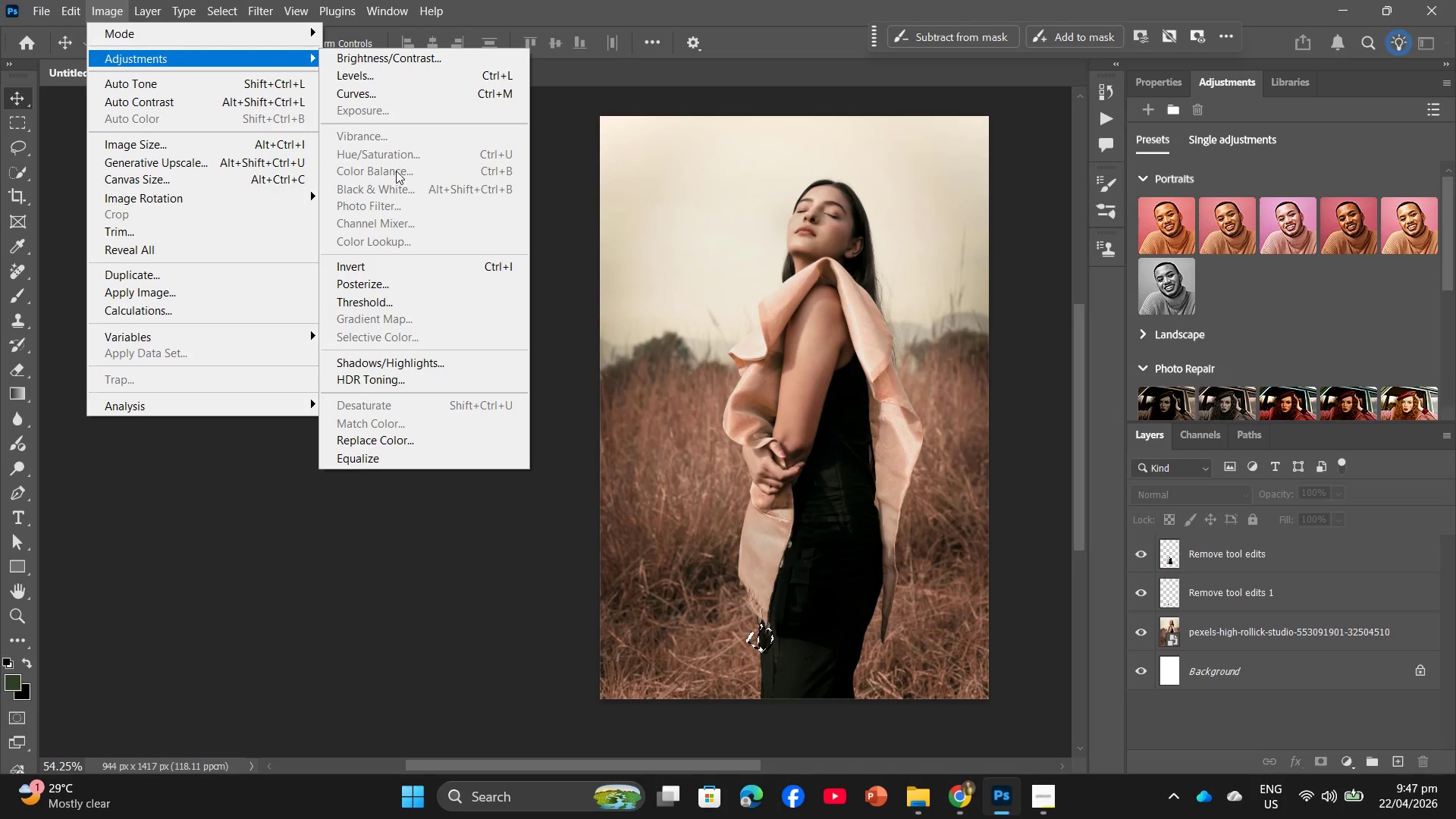 
key(Control+B)
 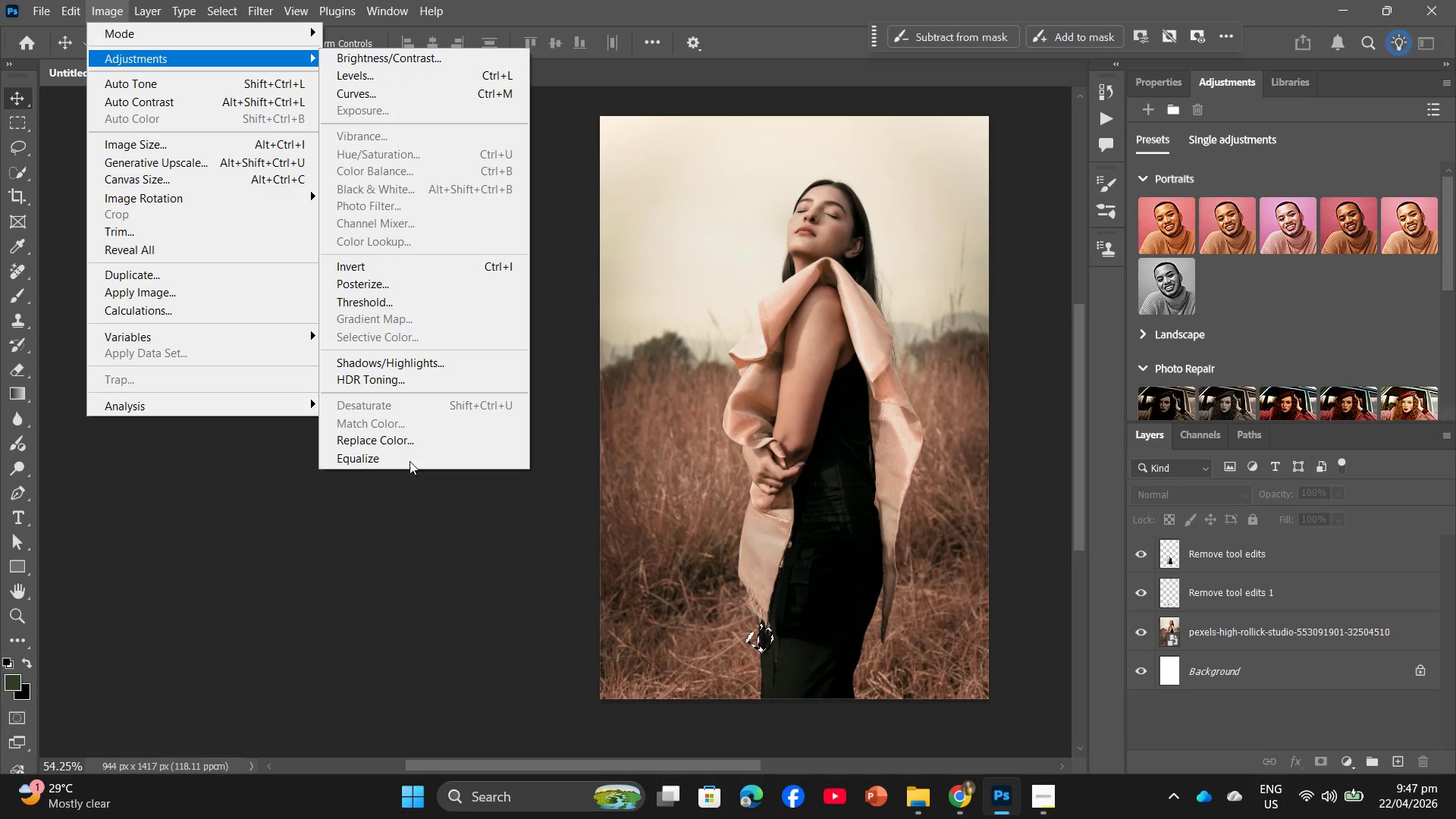 
left_click([414, 534])
 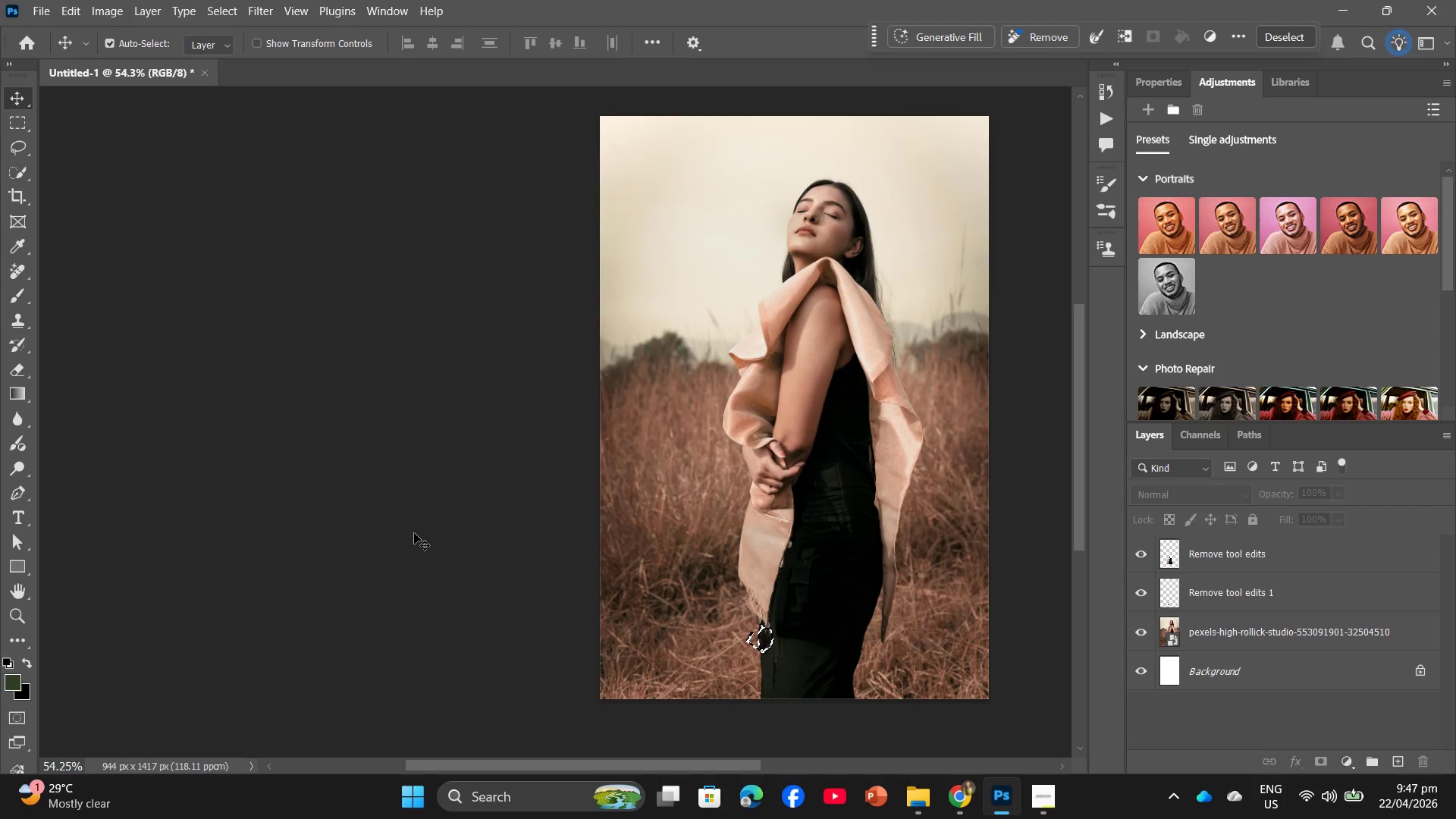 
key(Control+B)
 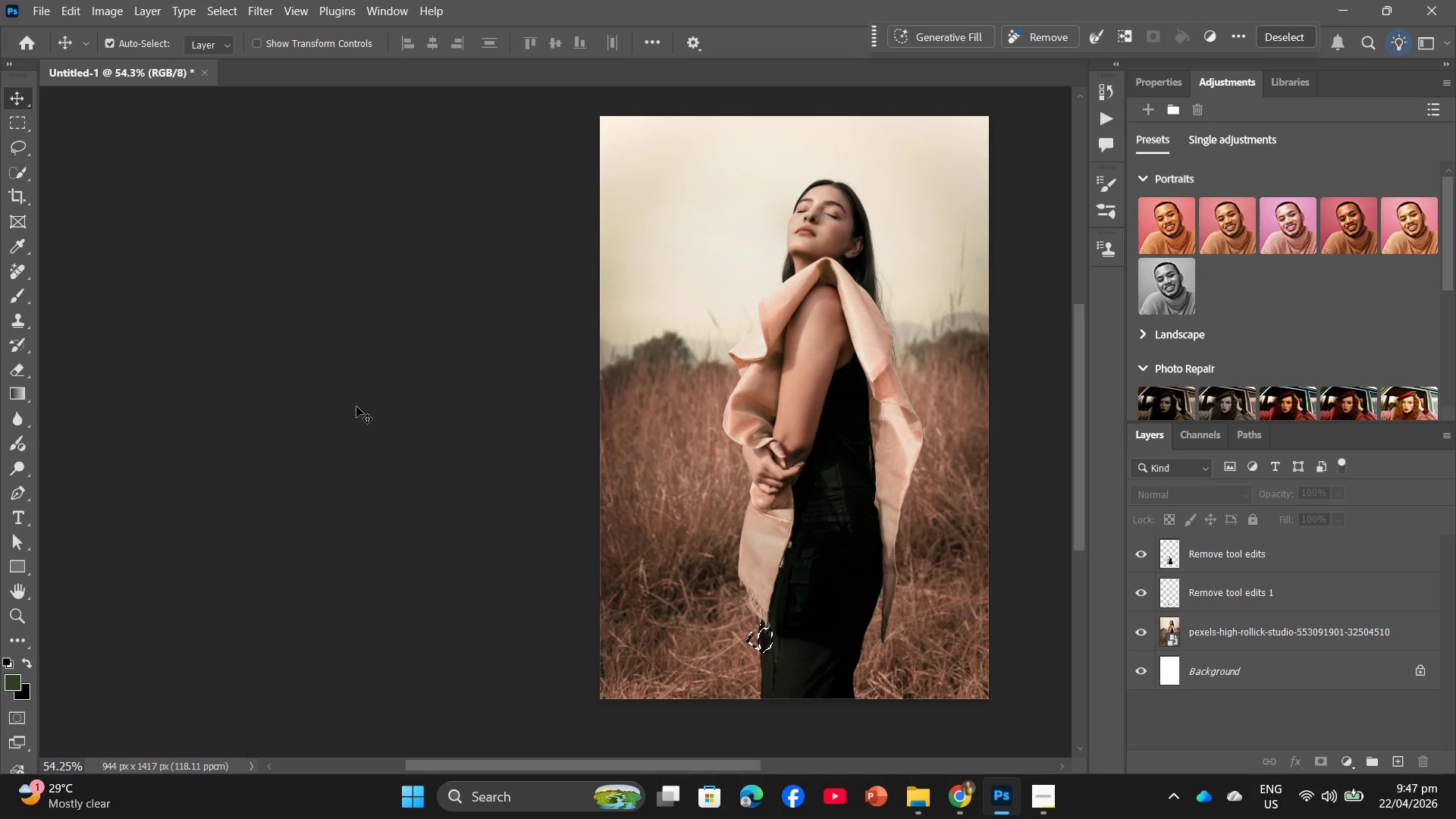 
key(Control+B)
 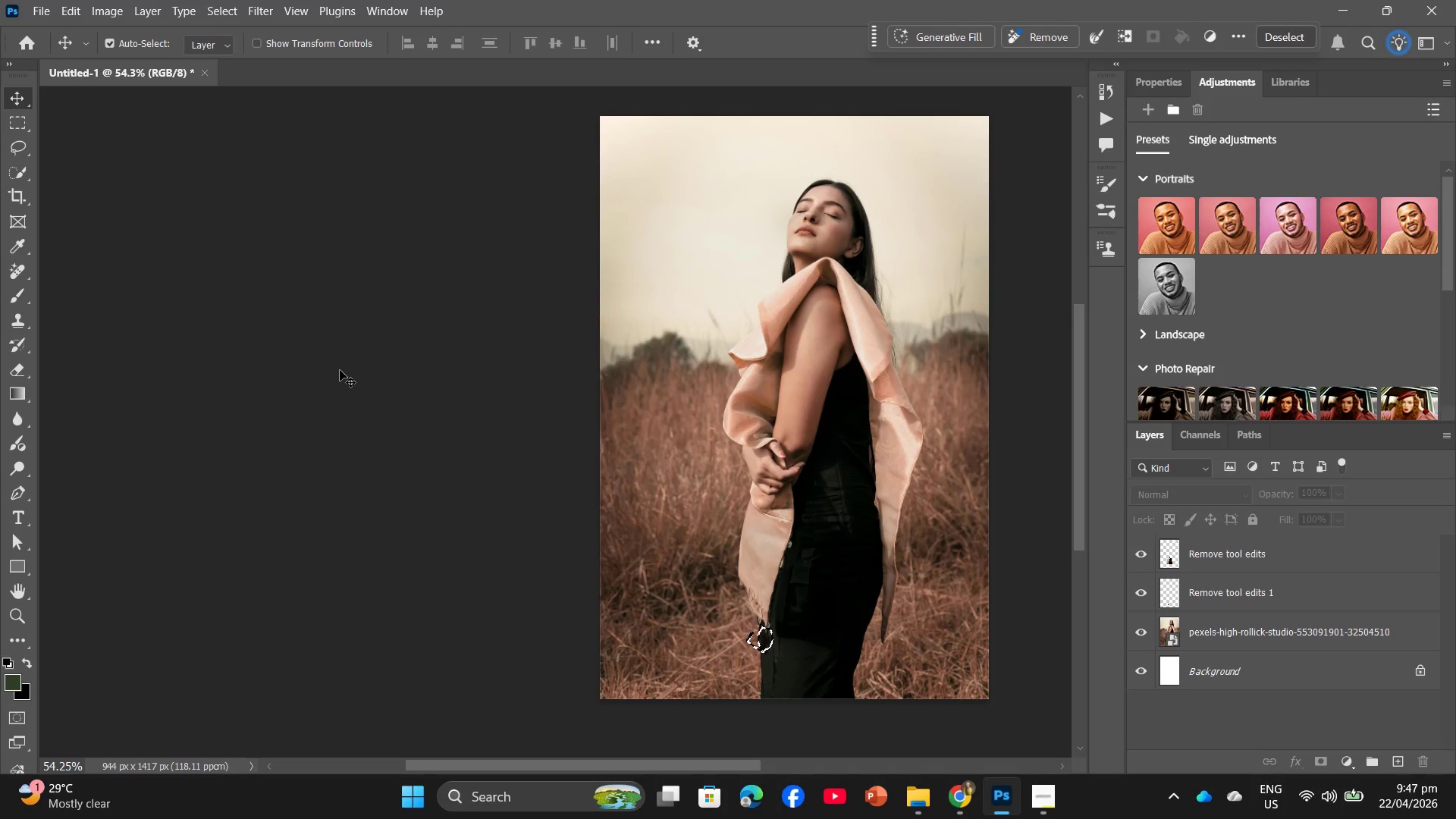 
hold_key(key=ControlLeft, duration=0.89)
 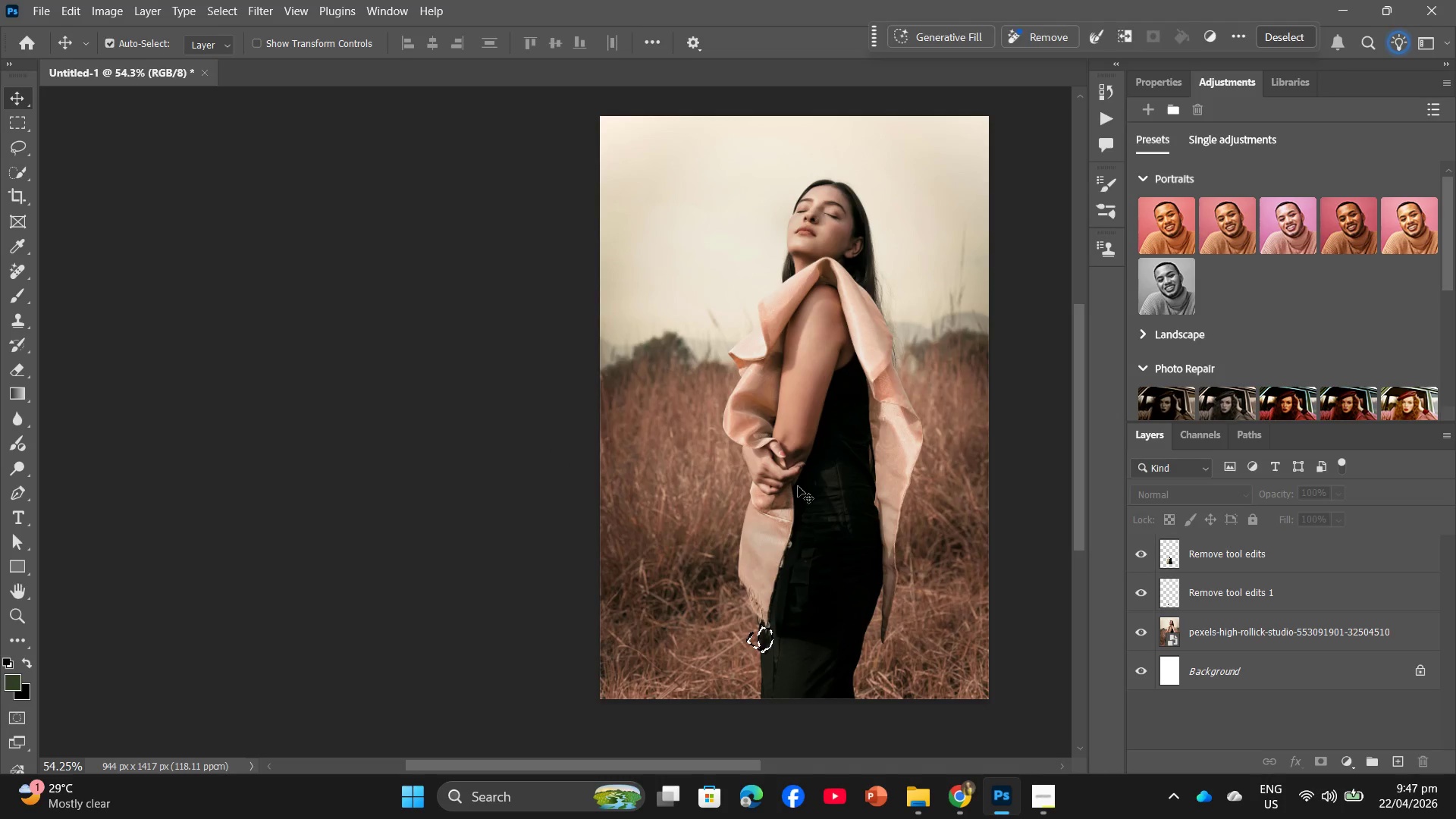 
left_click([798, 486])
 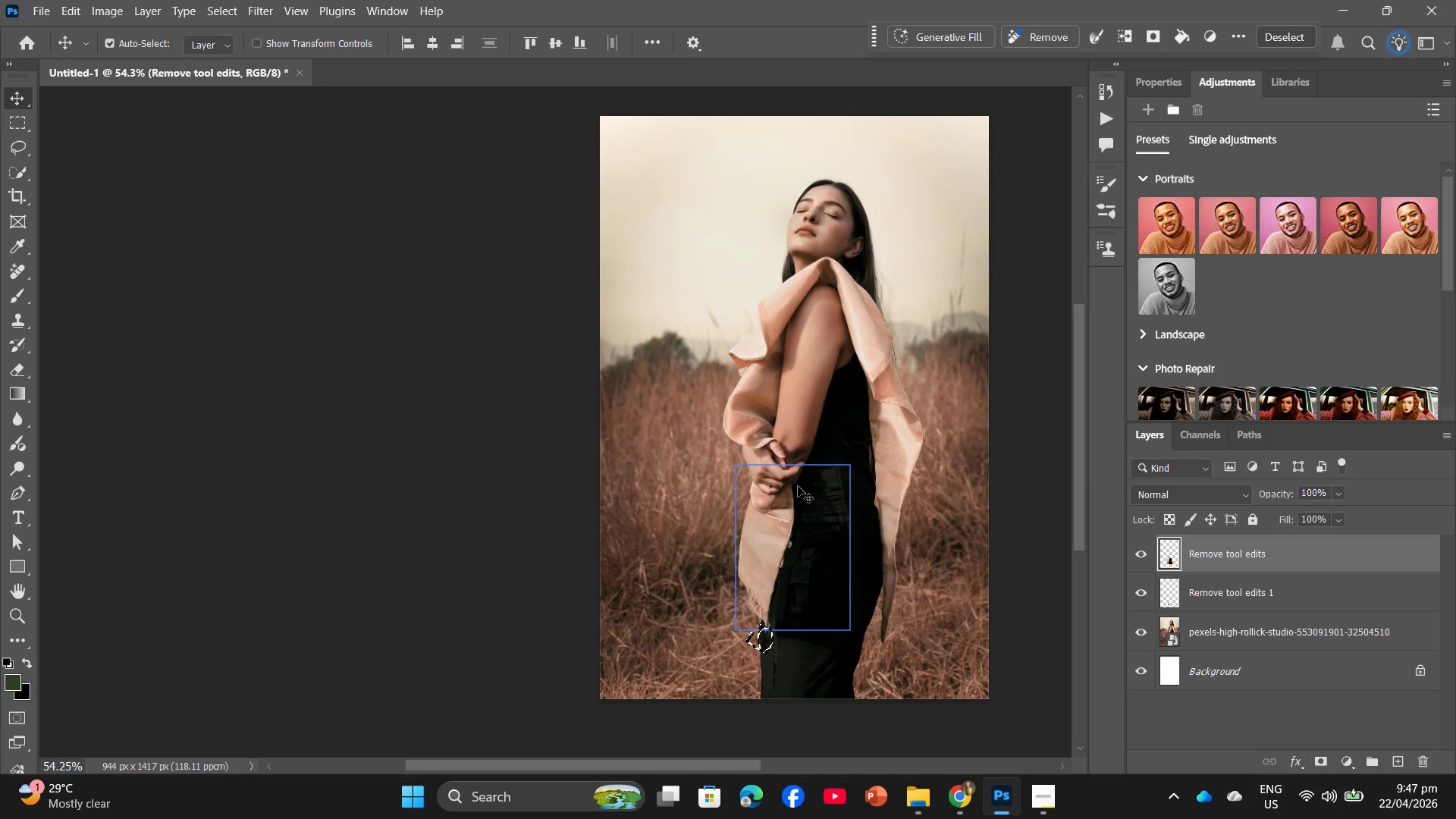 
hold_key(key=ControlLeft, duration=0.34)
 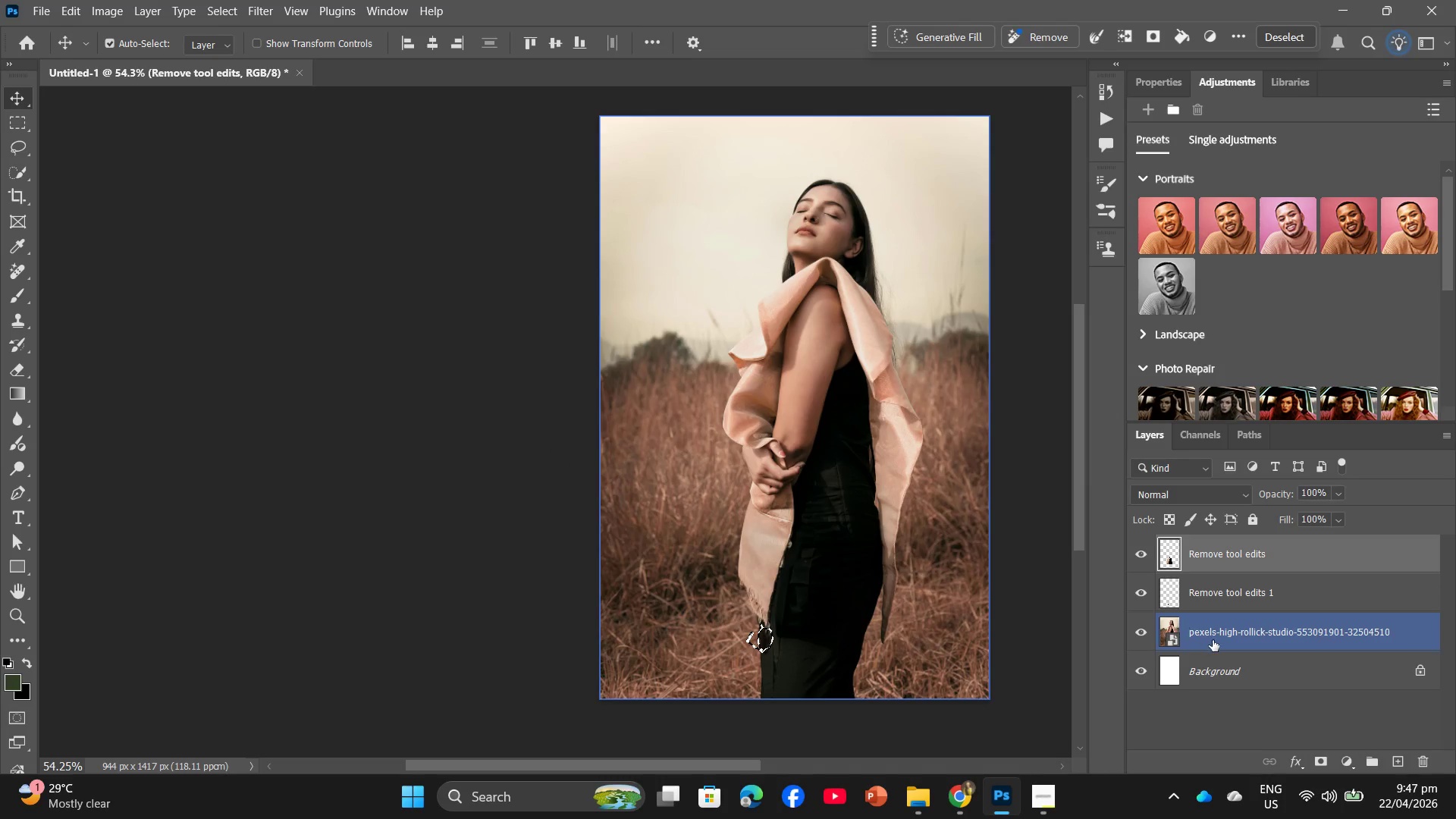 
left_click([1213, 640])
 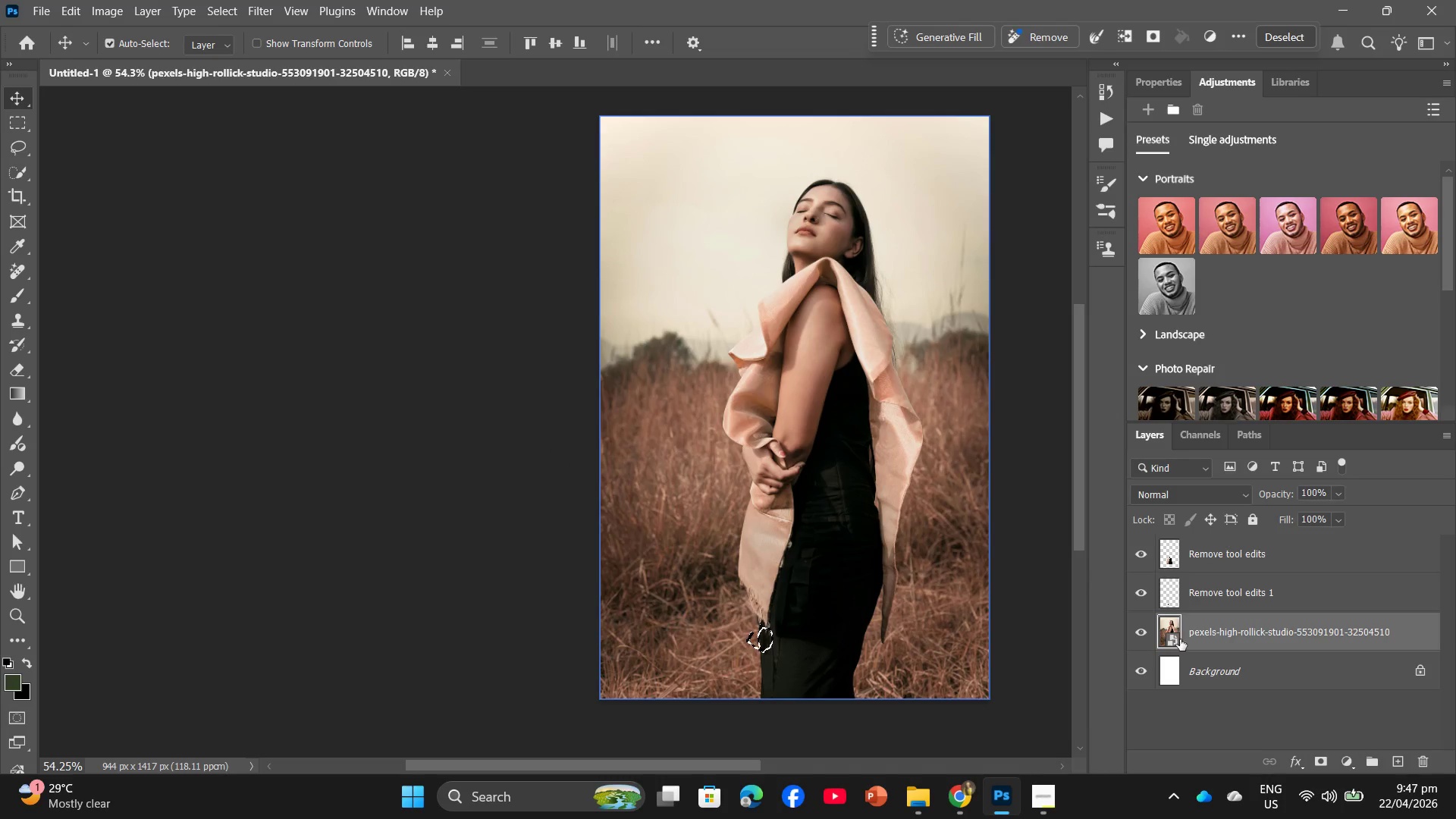 
key(Control+B)
 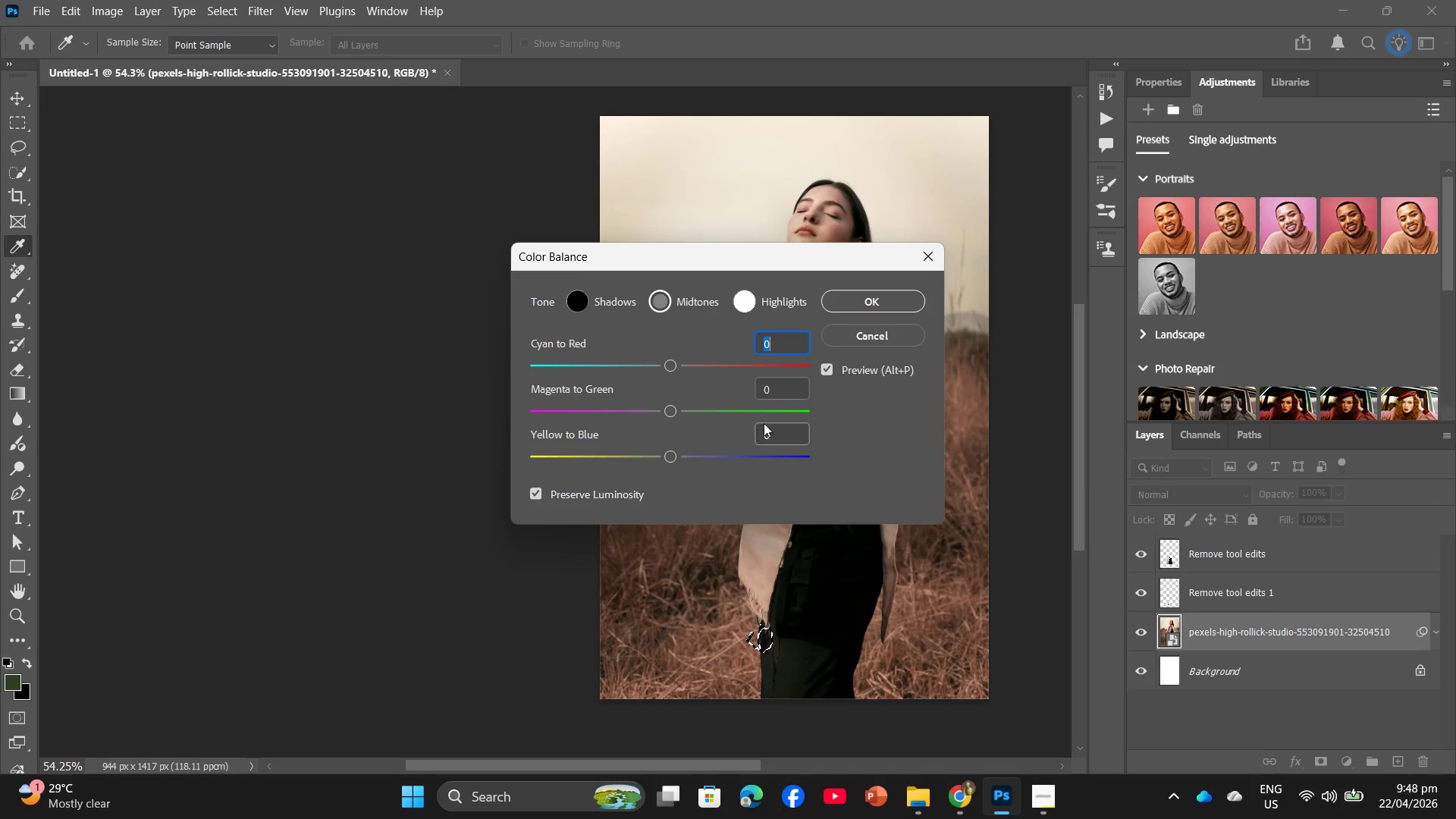 
wait(10.3)
 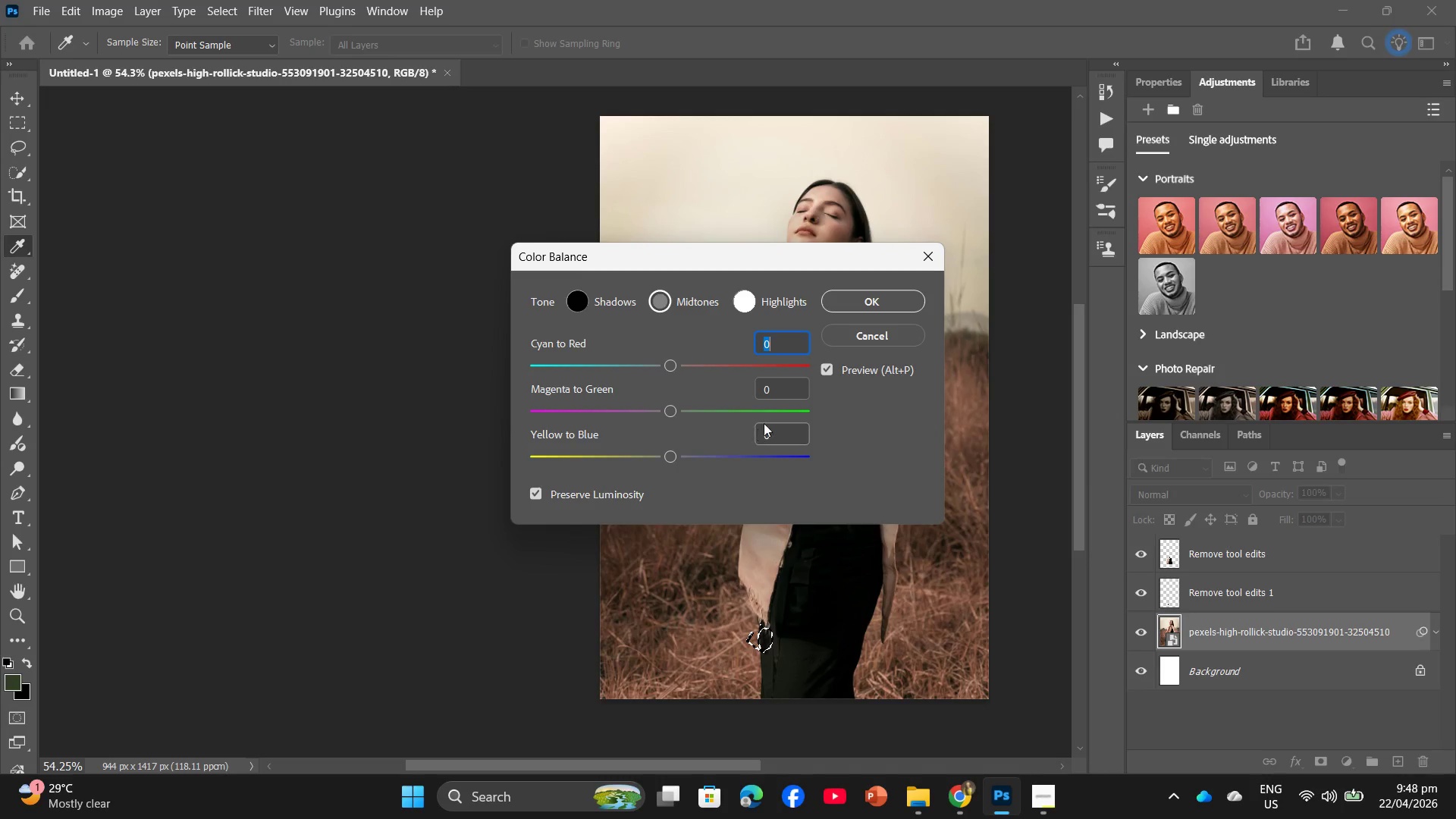 
left_click([722, 363])
 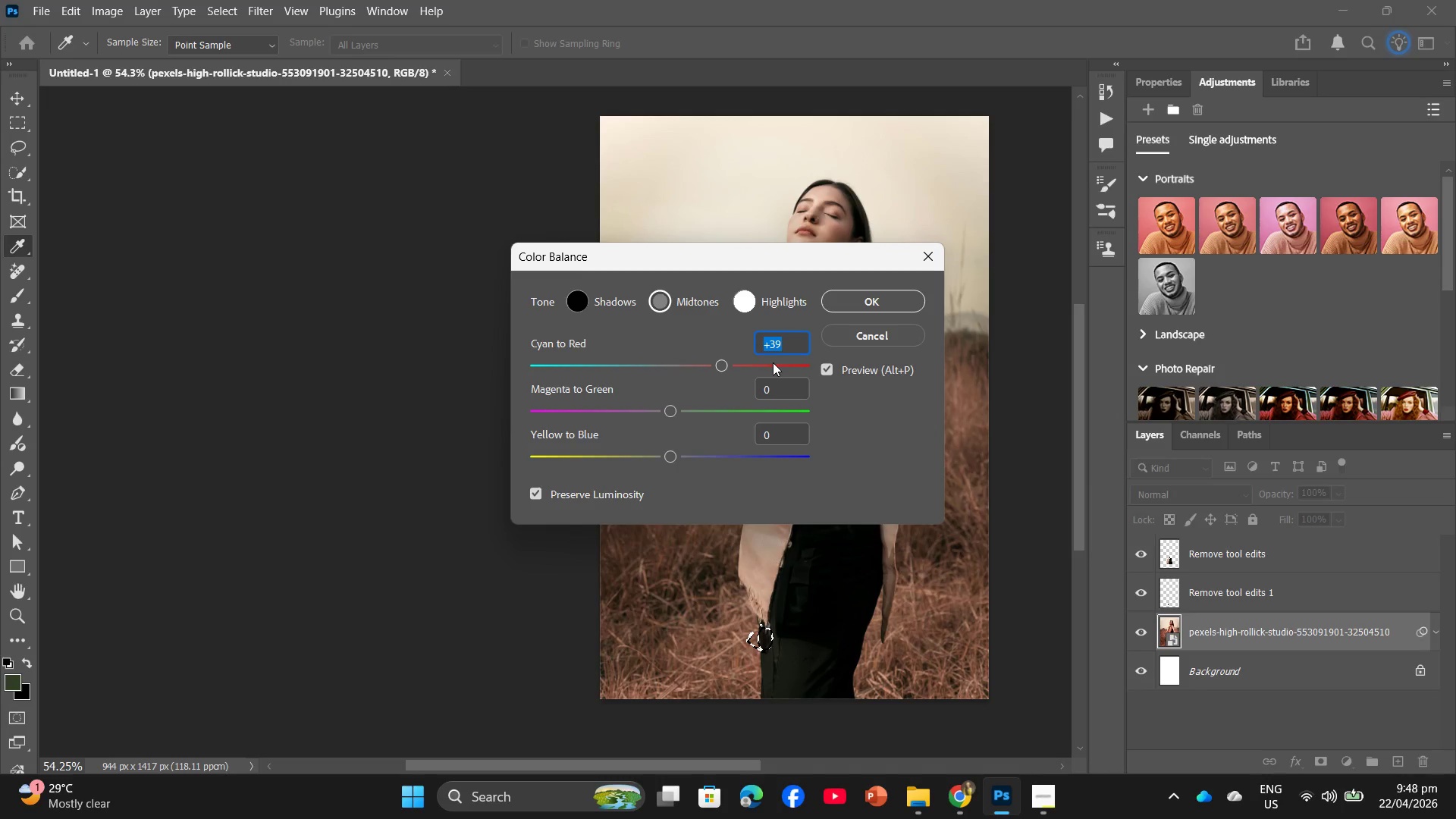 
key(Numpad2)
 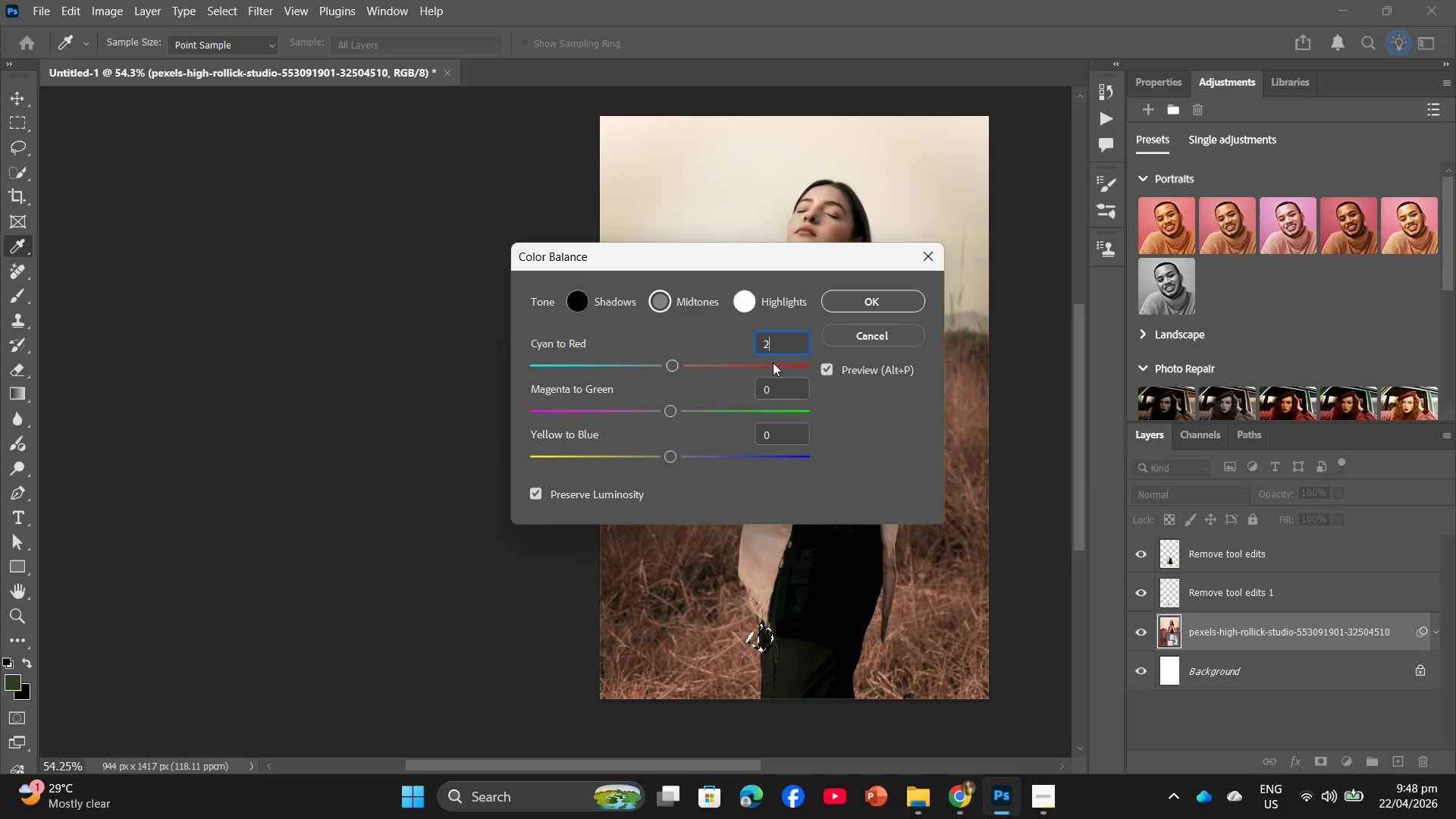 
key(Numpad0)
 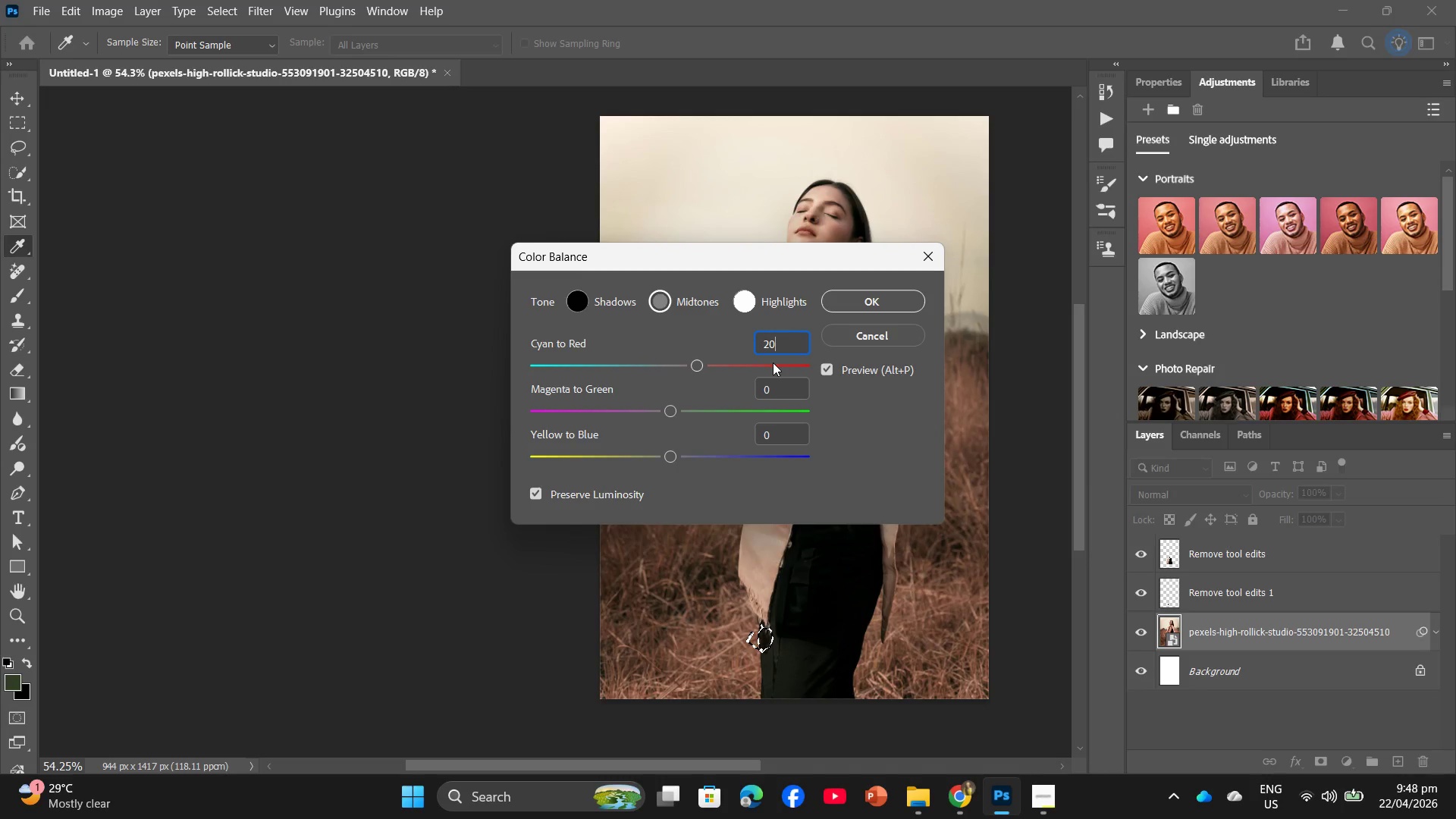 
key(Enter)
 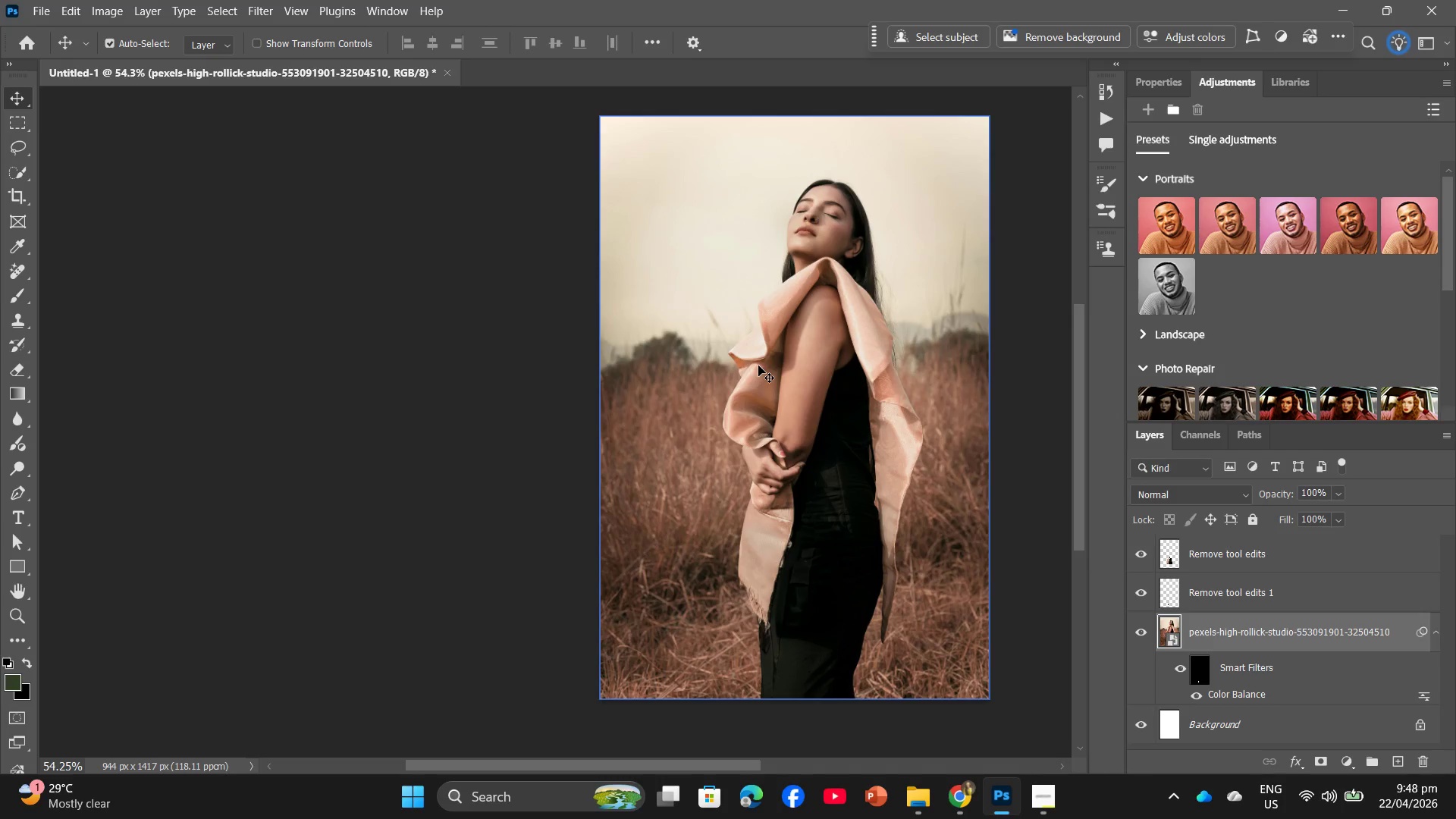 
key(Control+B)
 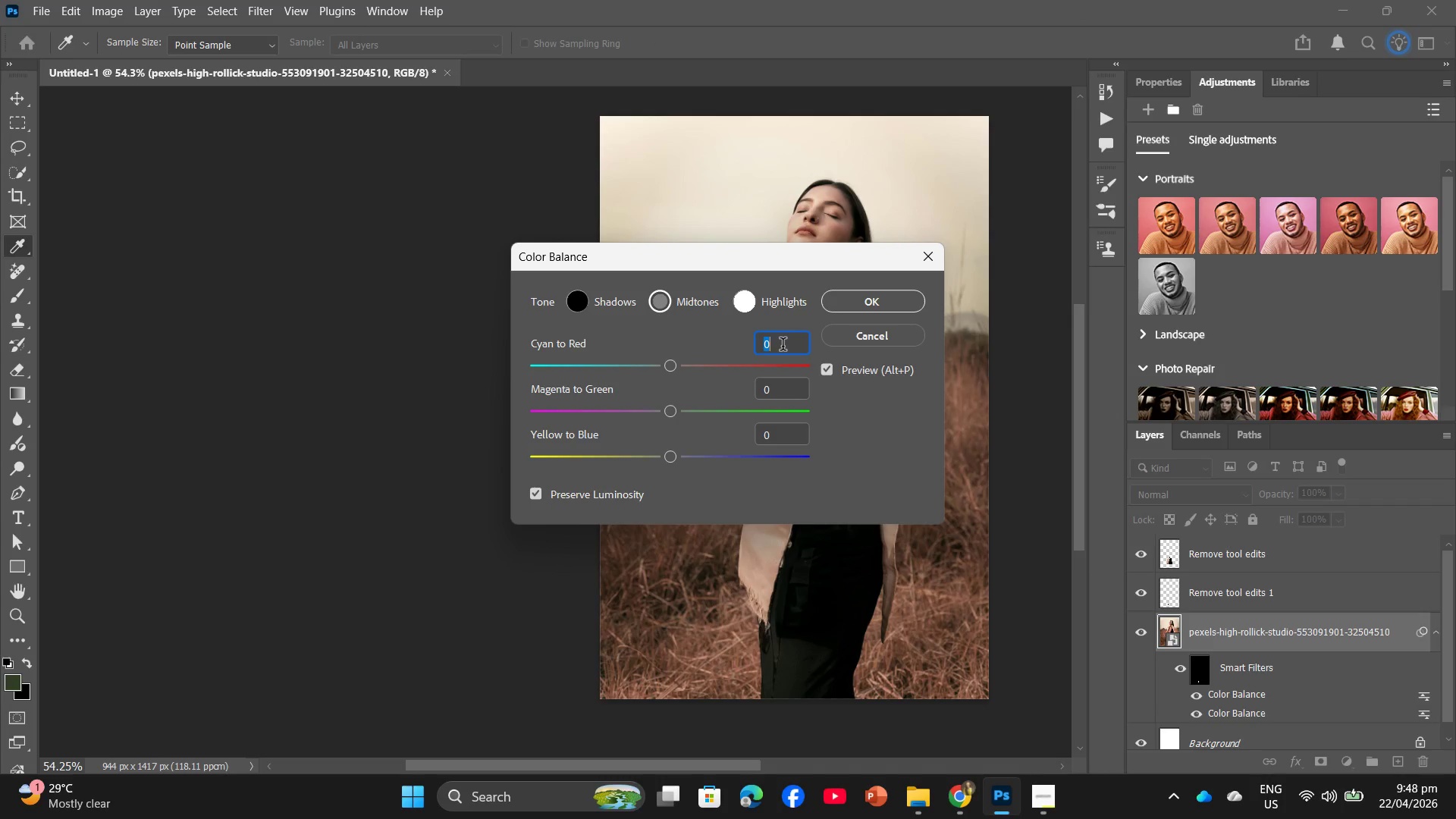 
key(Shift+ShiftRight)
 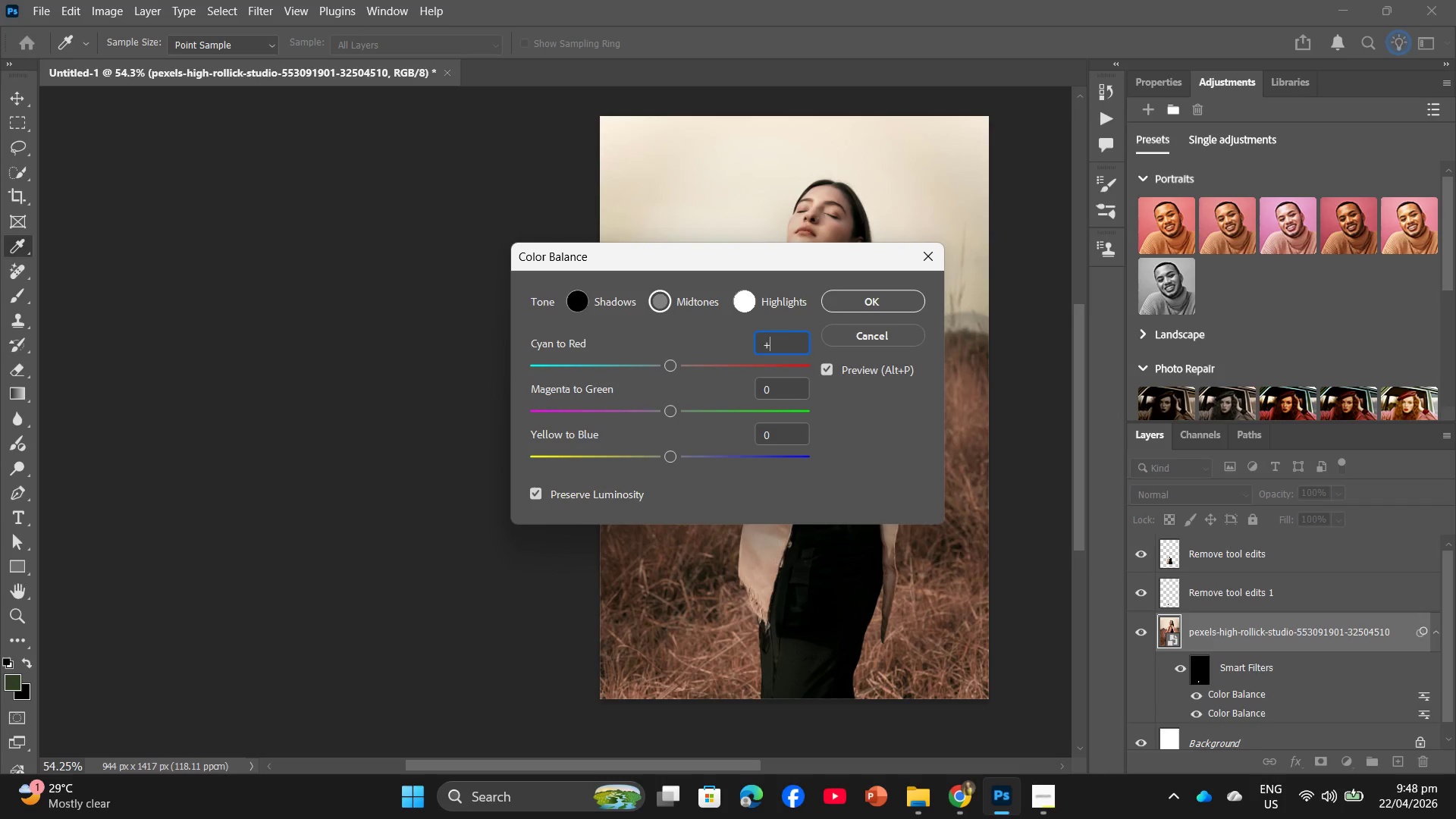 
key(Shift+Equal)
 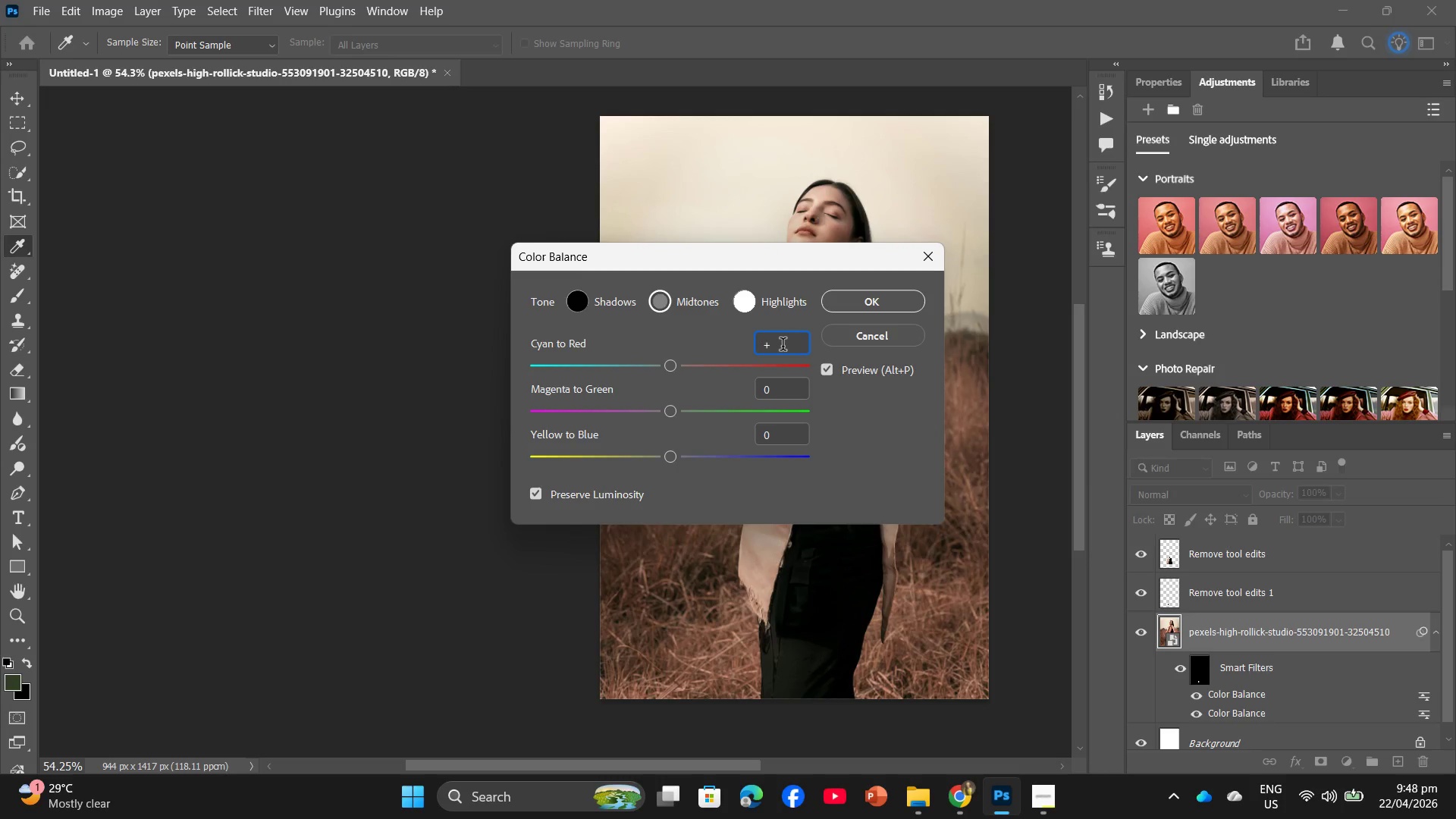 
key(Numpad2)
 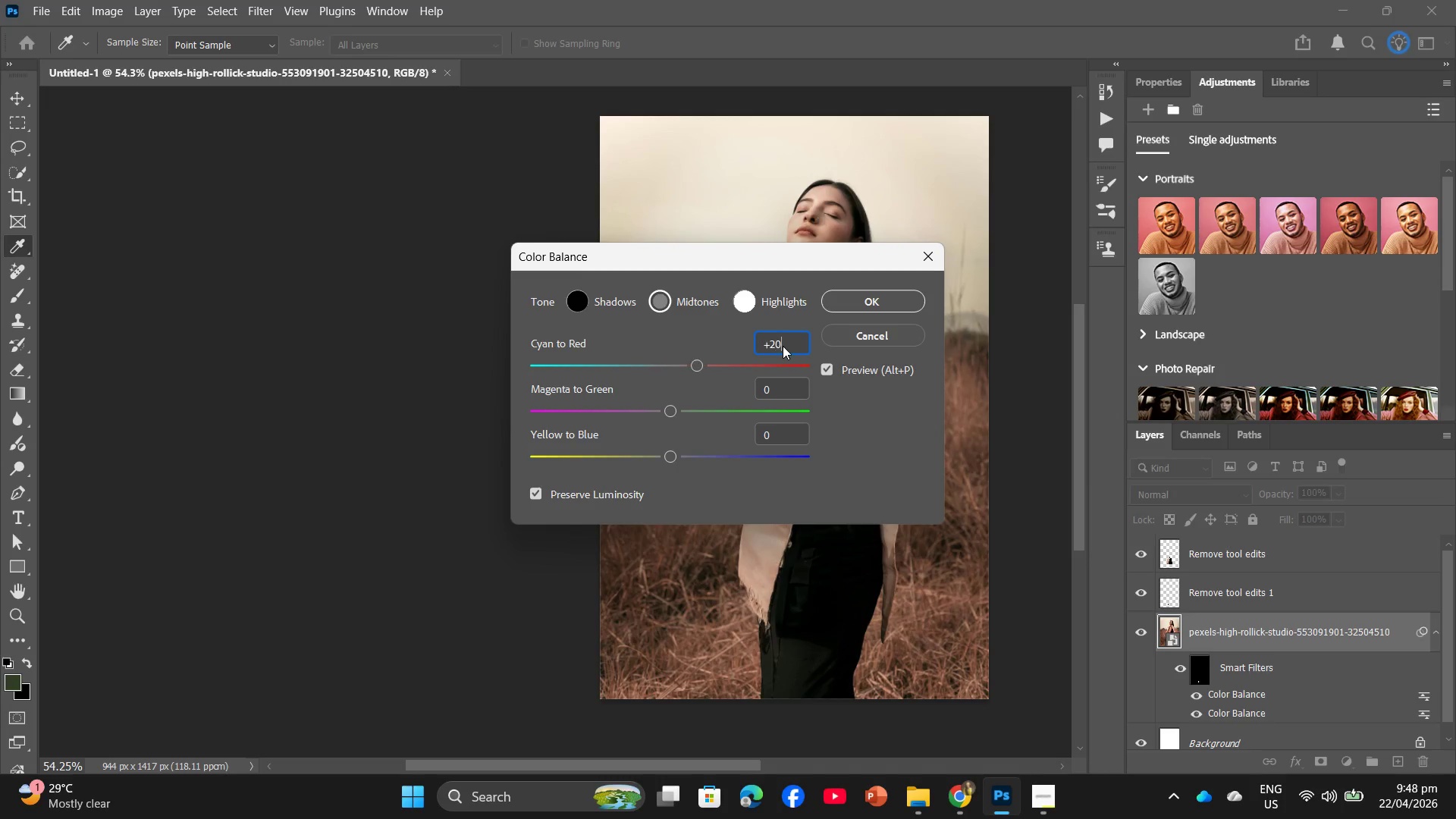 
key(Numpad0)
 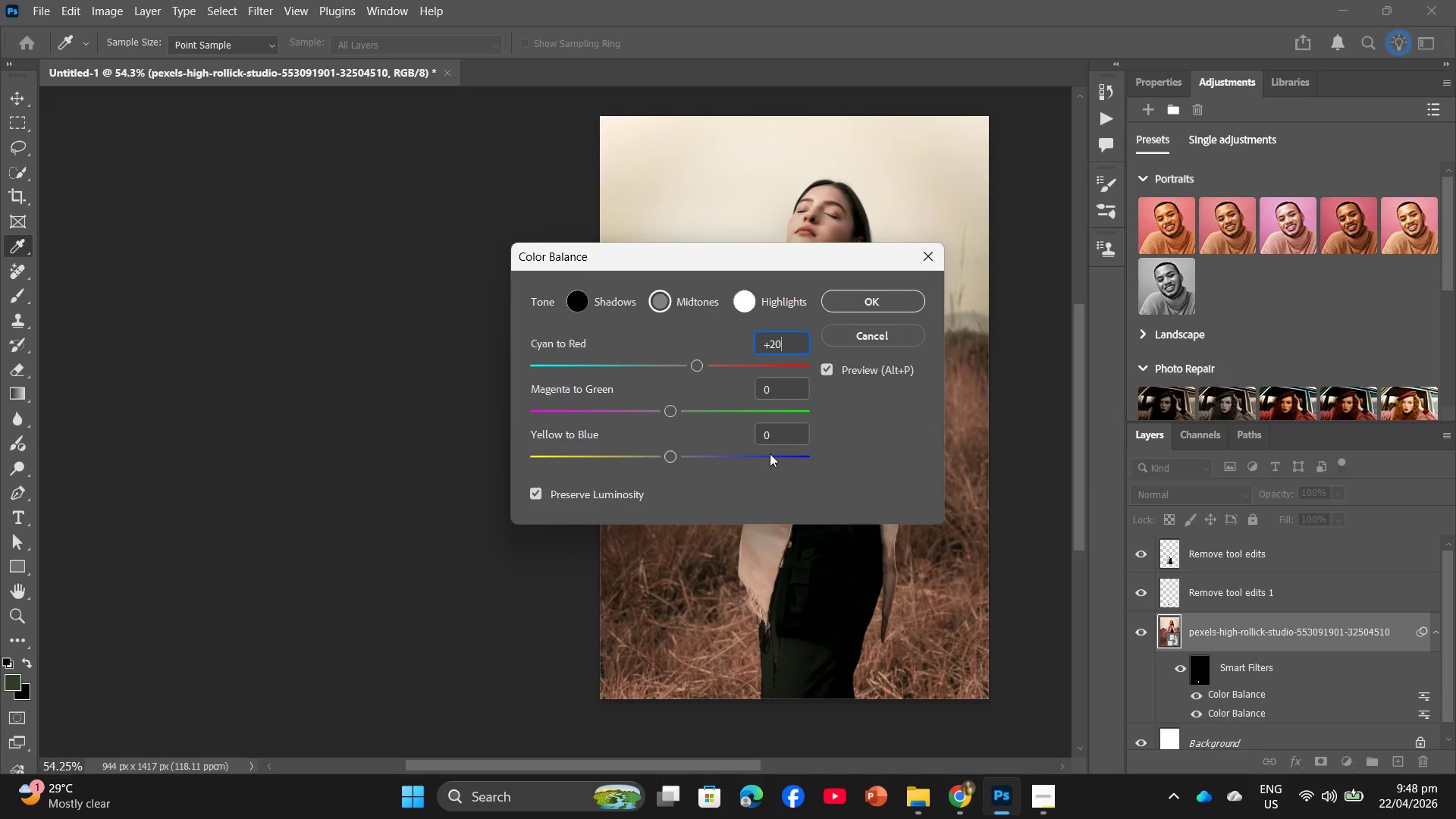 
left_click([774, 435])
 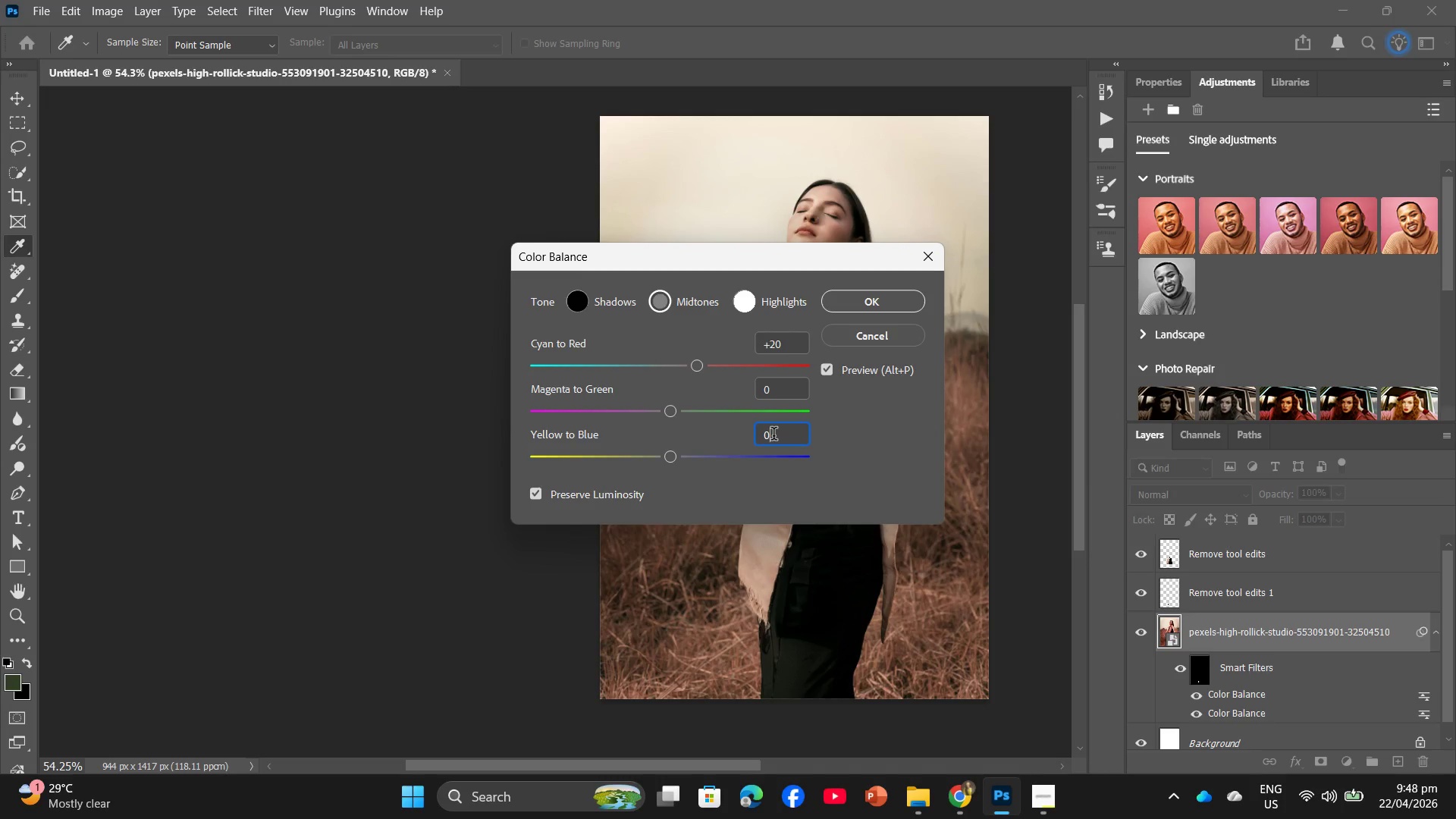 
left_click_drag(start_coordinate=[774, 435], to_coordinate=[753, 434])
 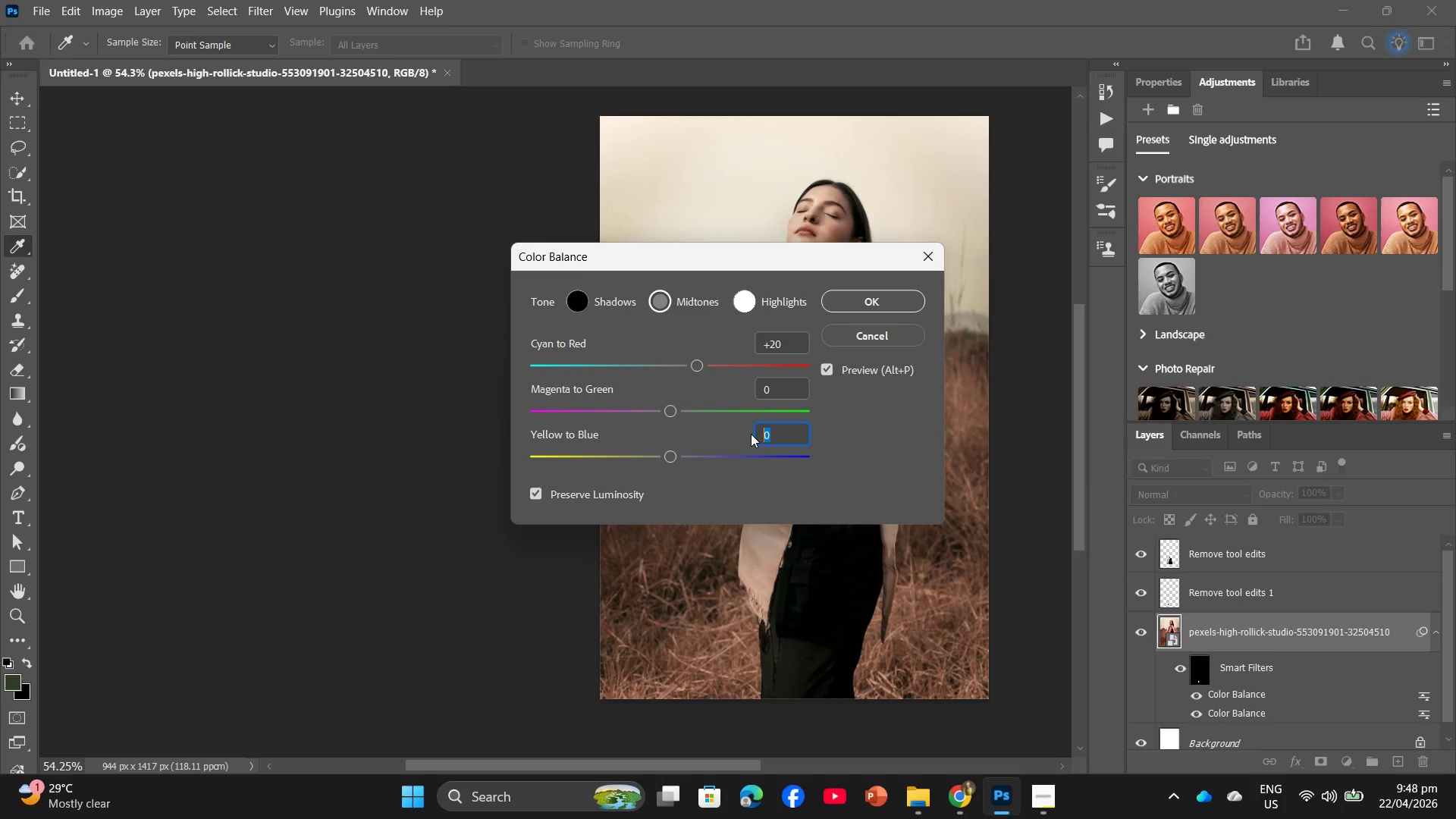 
key(Shift+ShiftRight)
 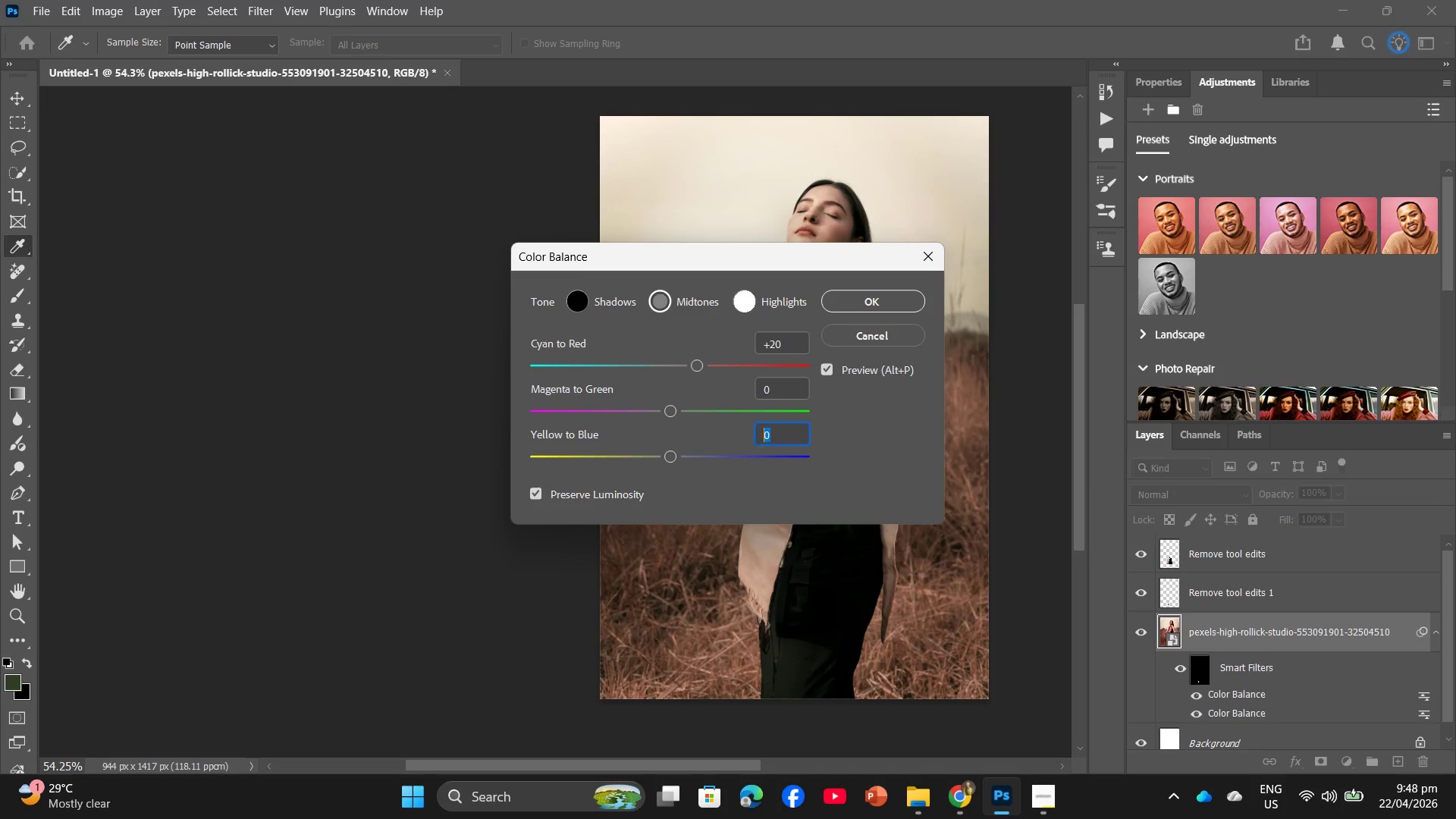 
key(Shift+Equal)
 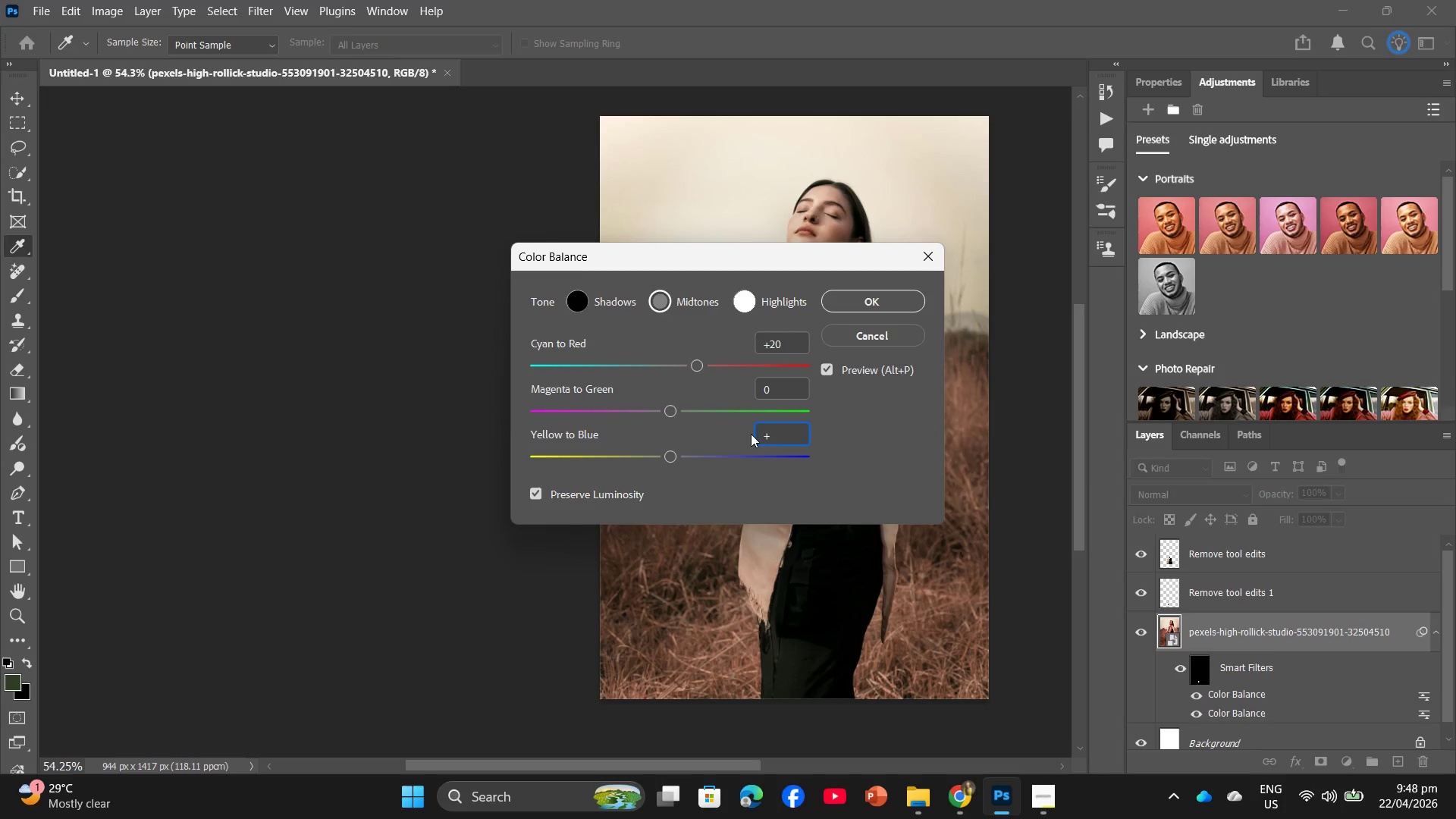 
key(Numpad2)
 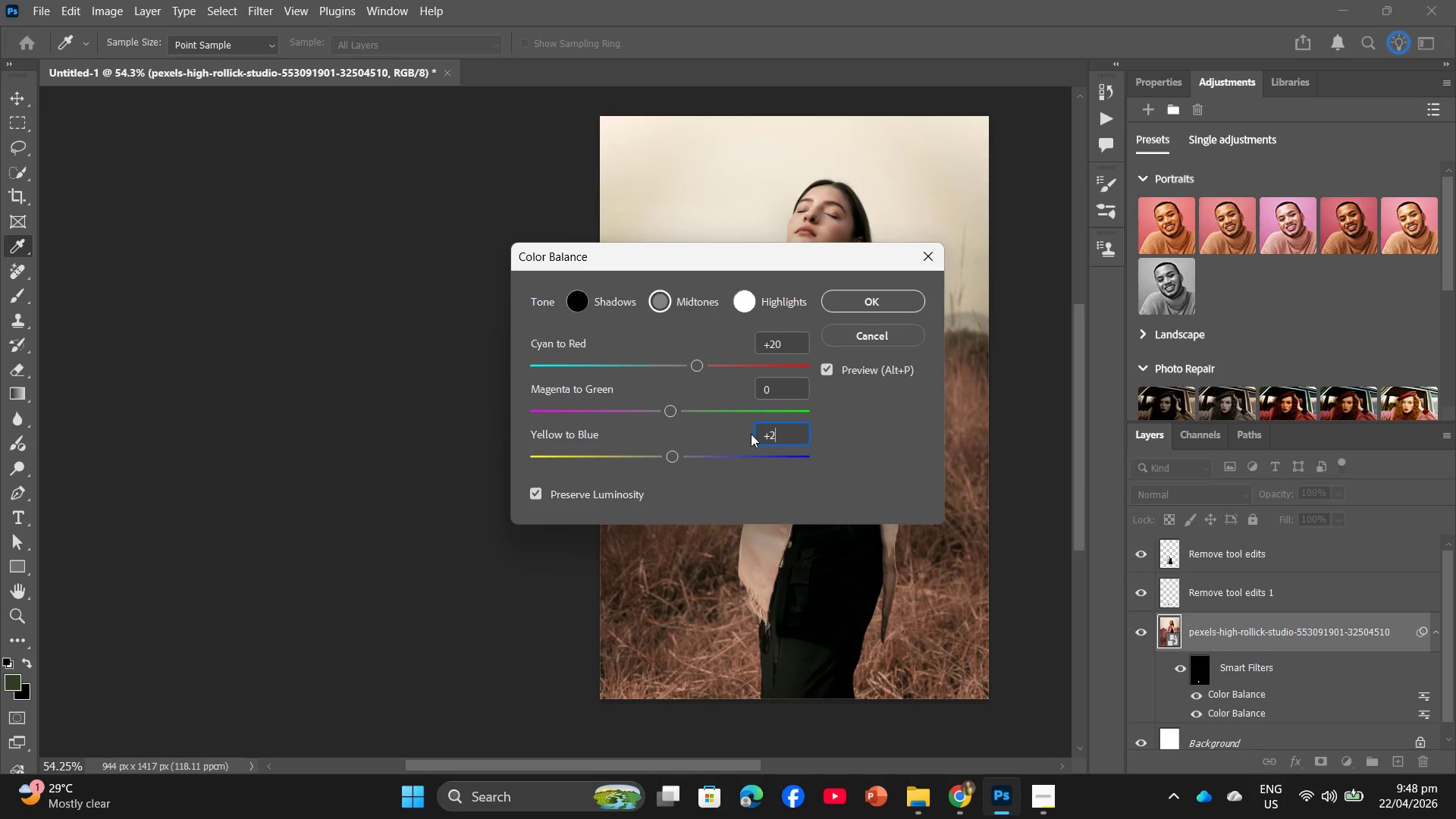 
key(Numpad0)
 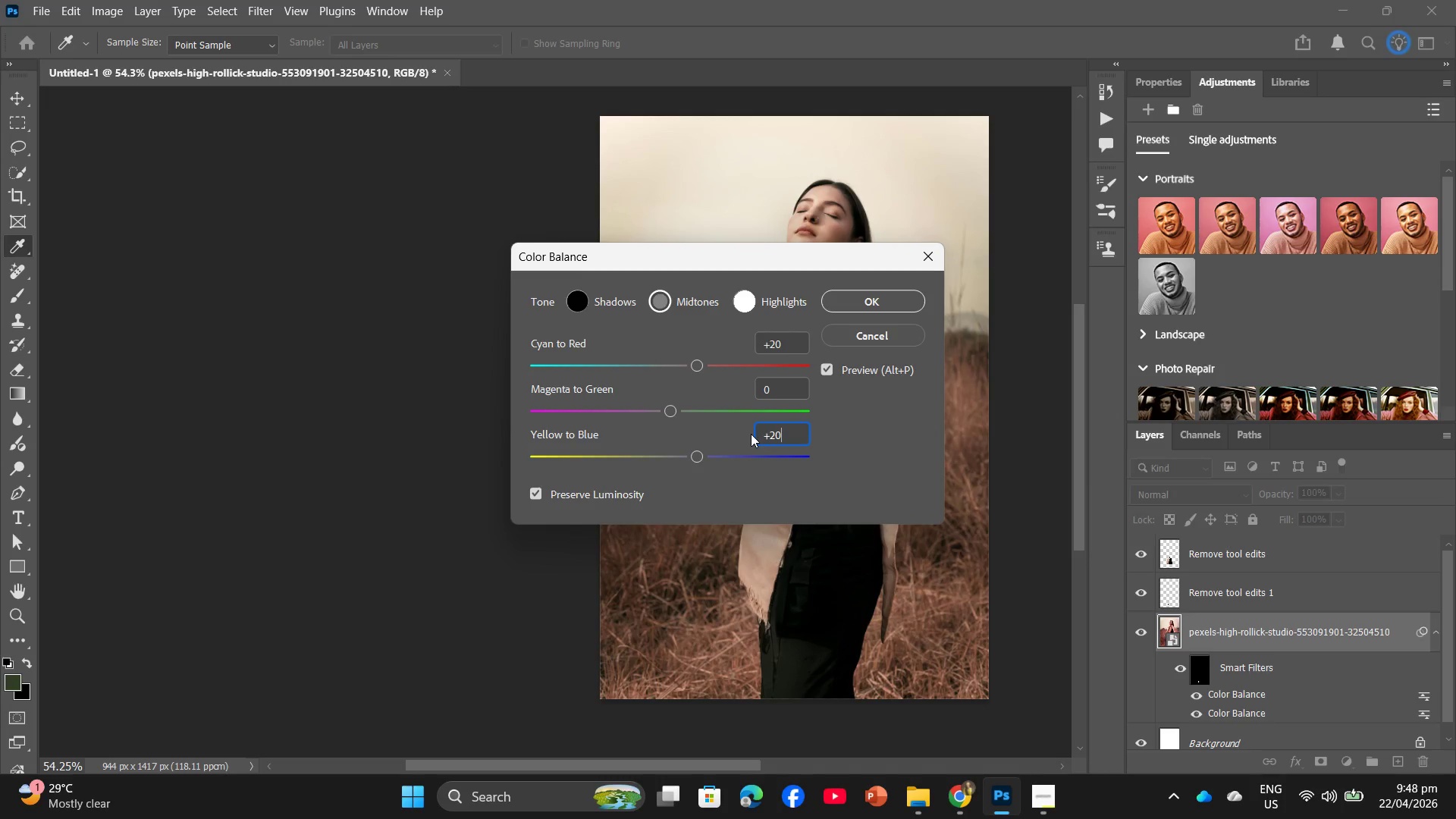 
key(Enter)
 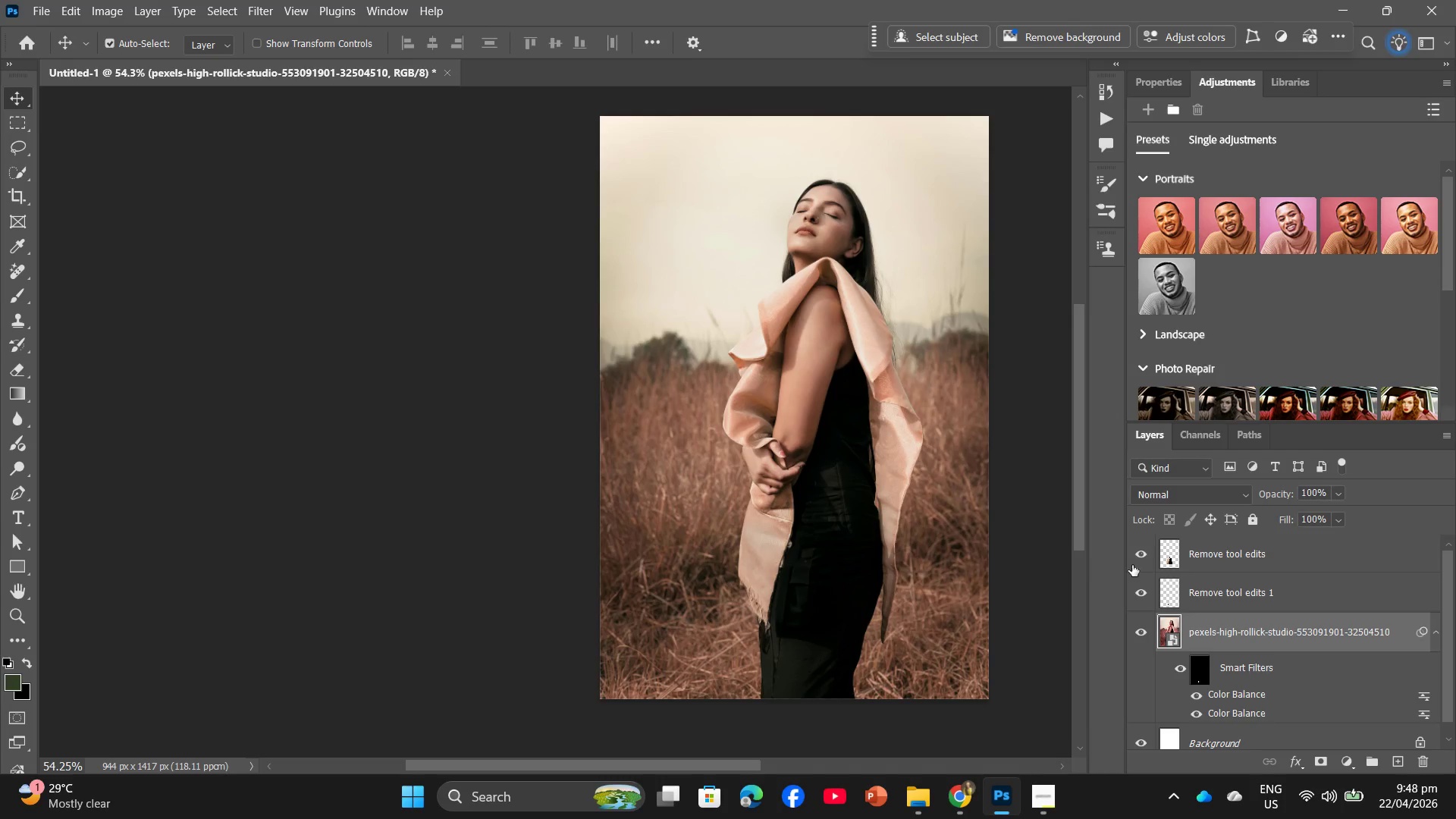 
scroll: coordinate [981, 607], scroll_direction: down, amount: 4.0
 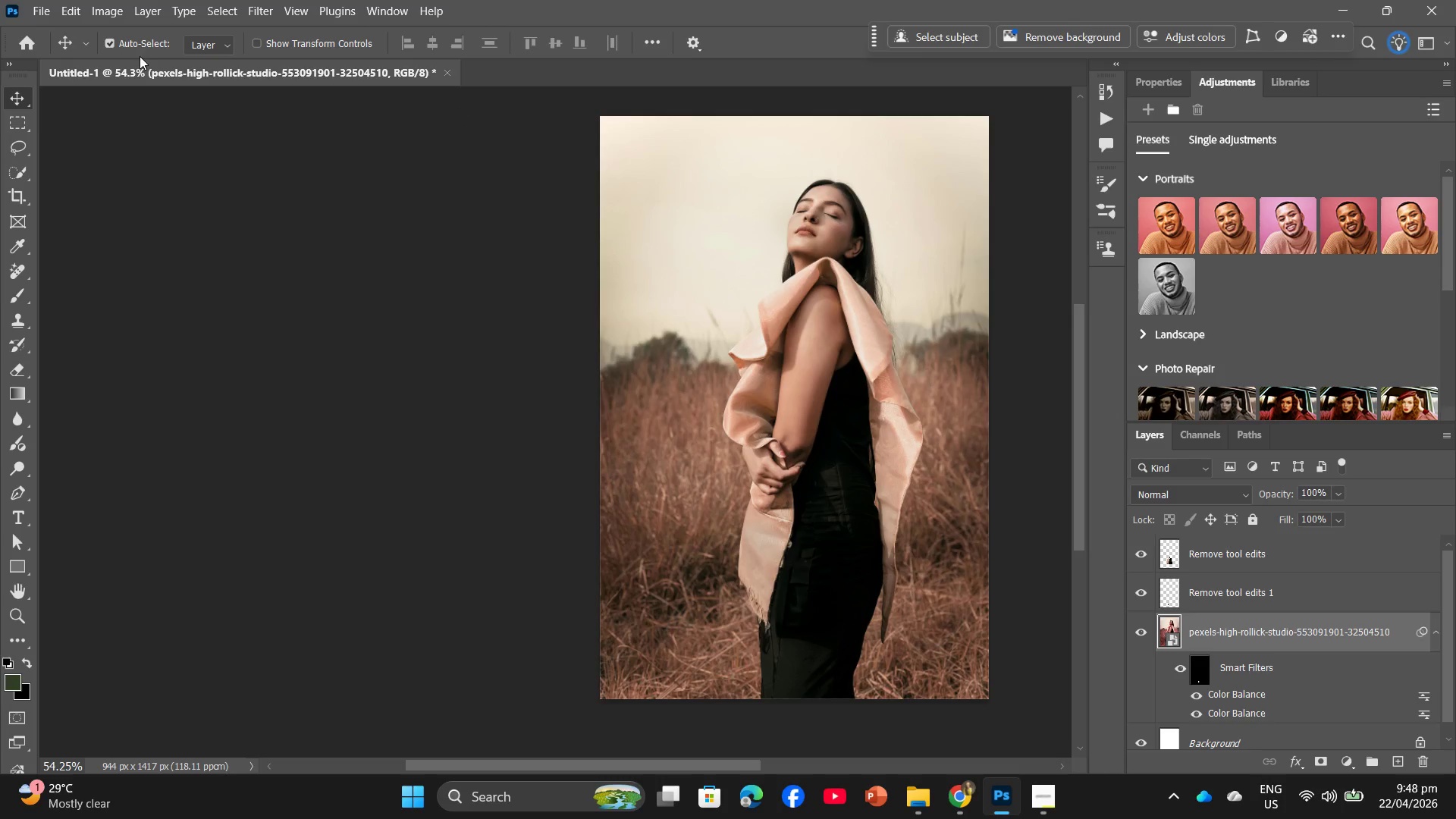 
wait(6.08)
 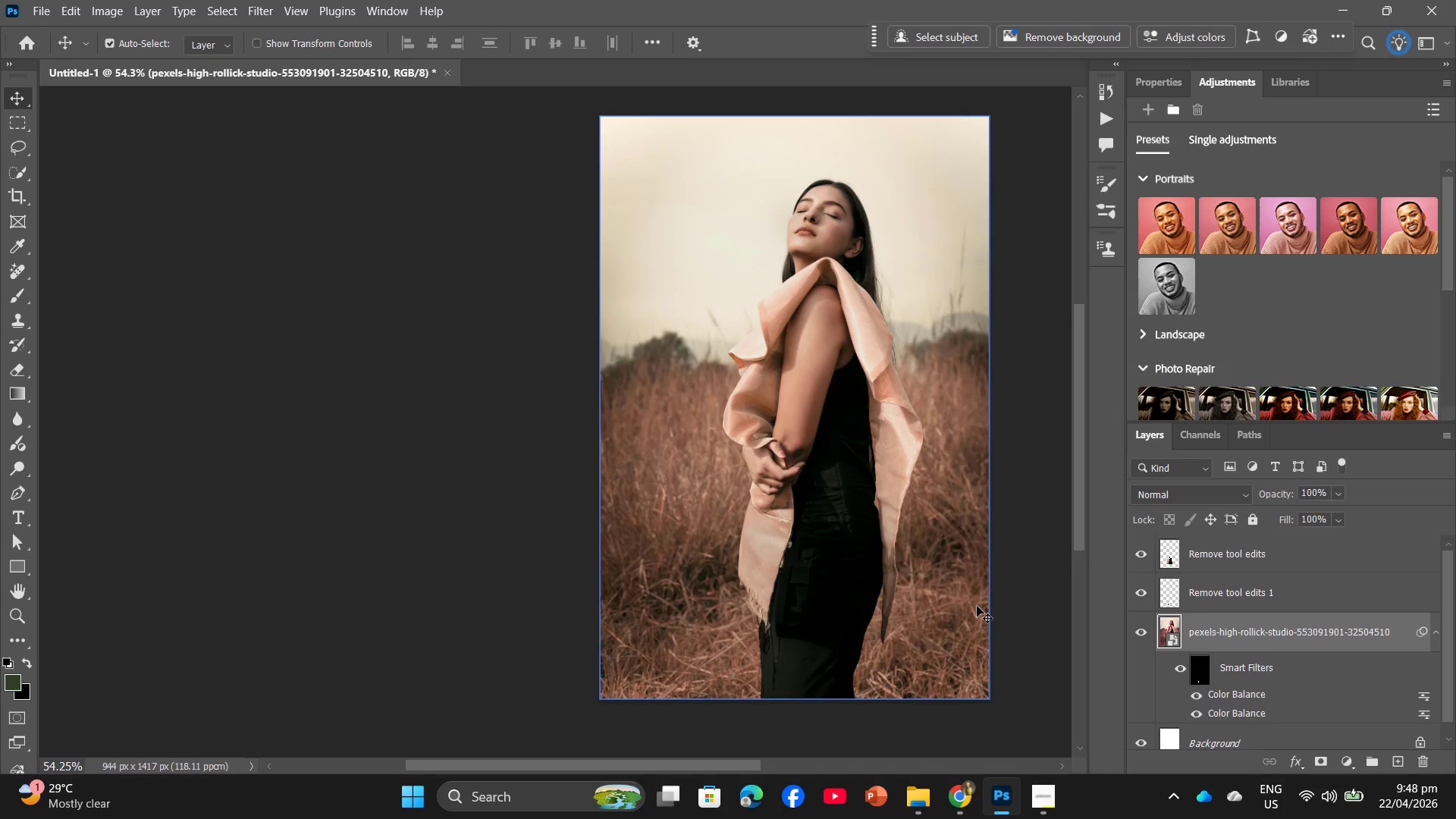 
left_click([144, 9])
 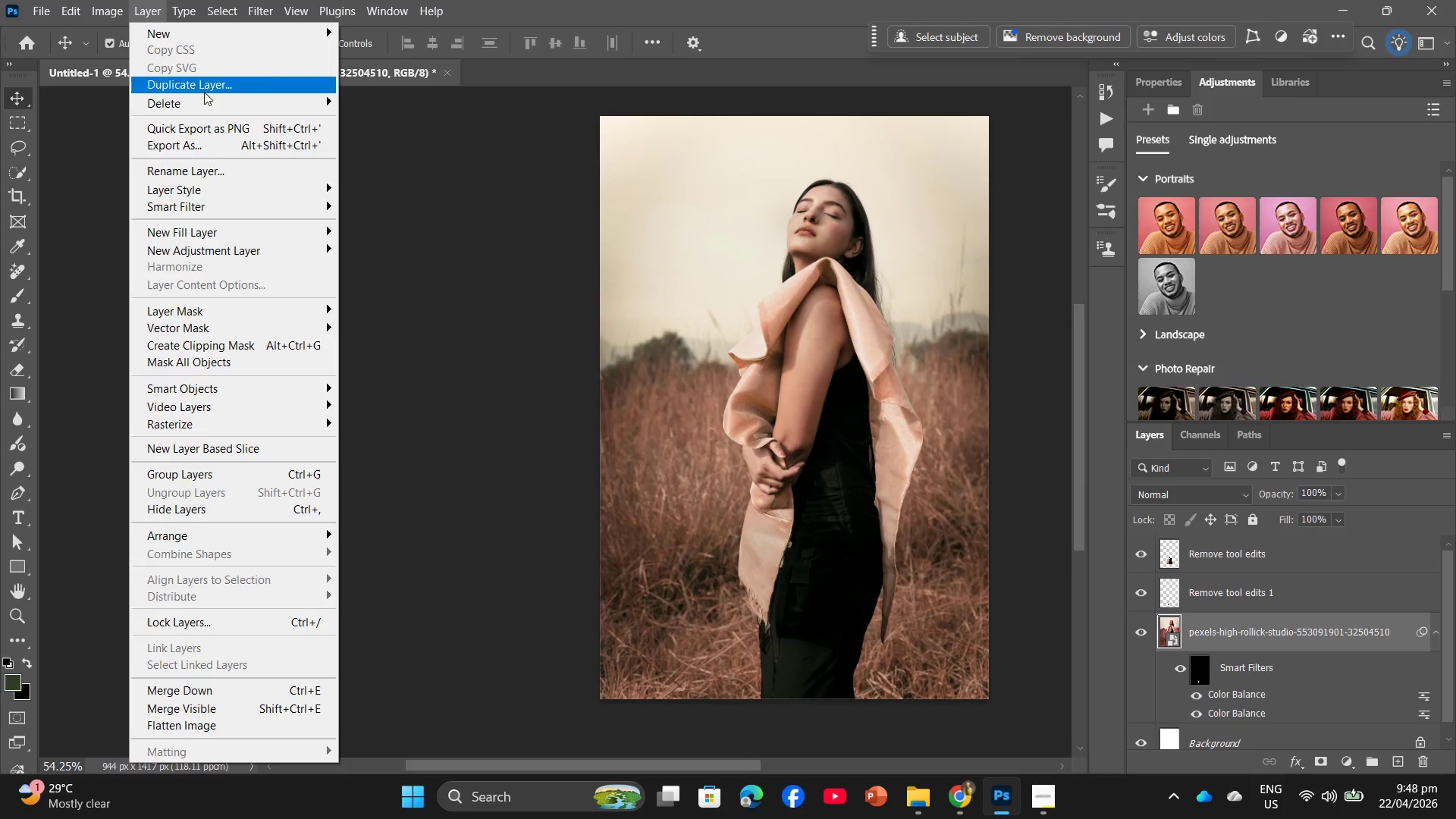 
wait(9.0)
 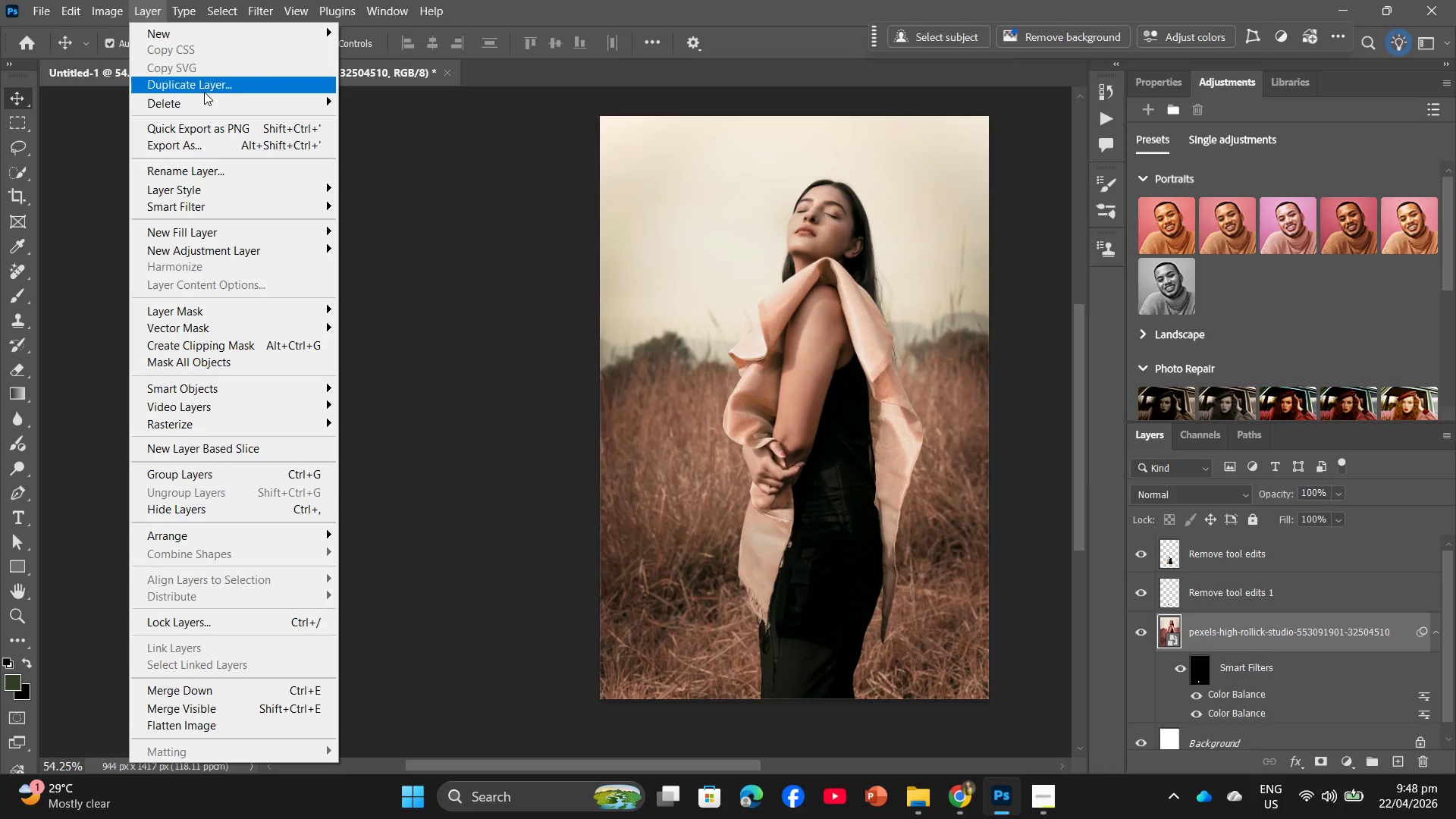 
mouse_move([289, 72])
 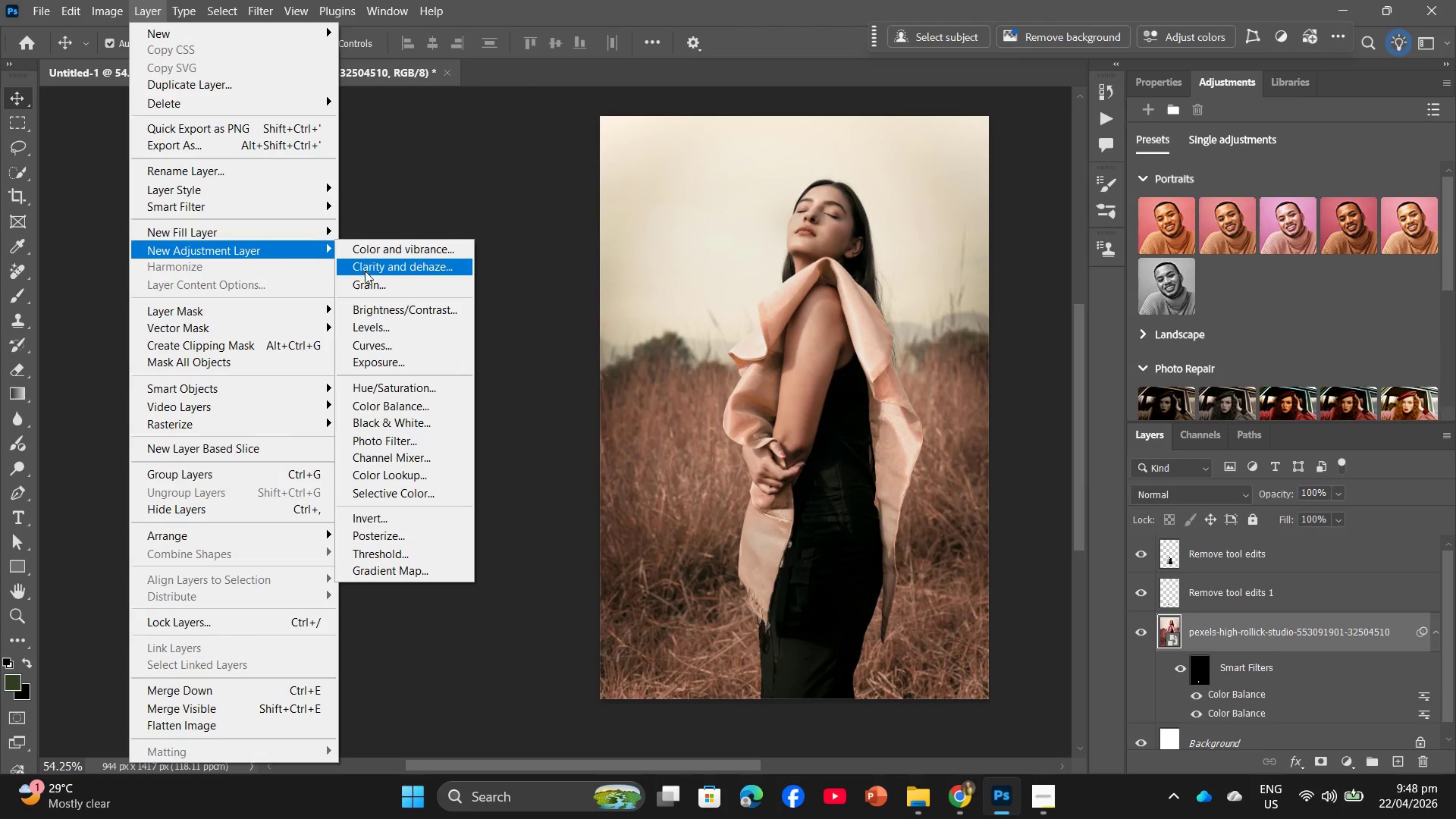 
wait(9.59)
 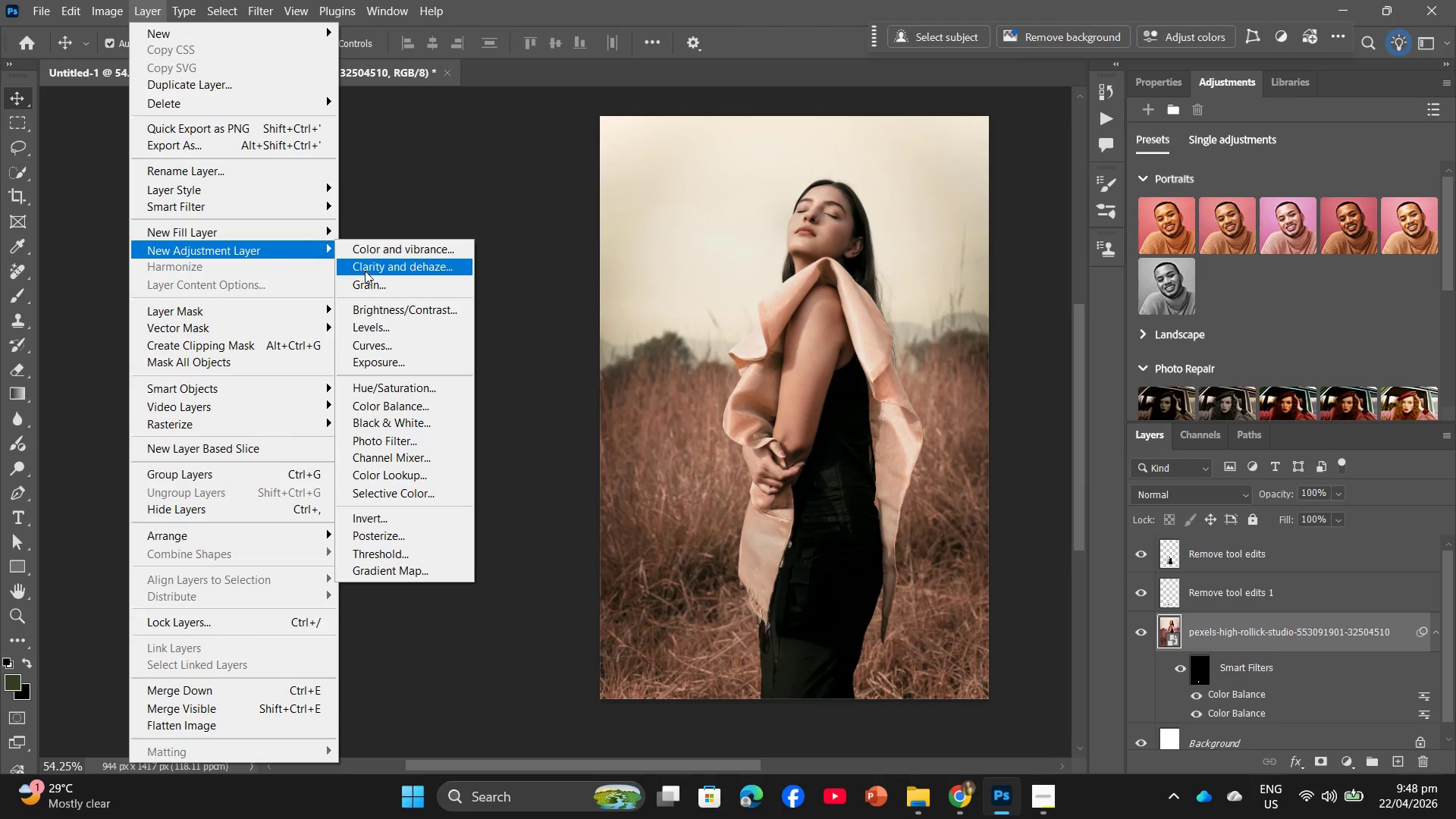 
left_click([403, 445])
 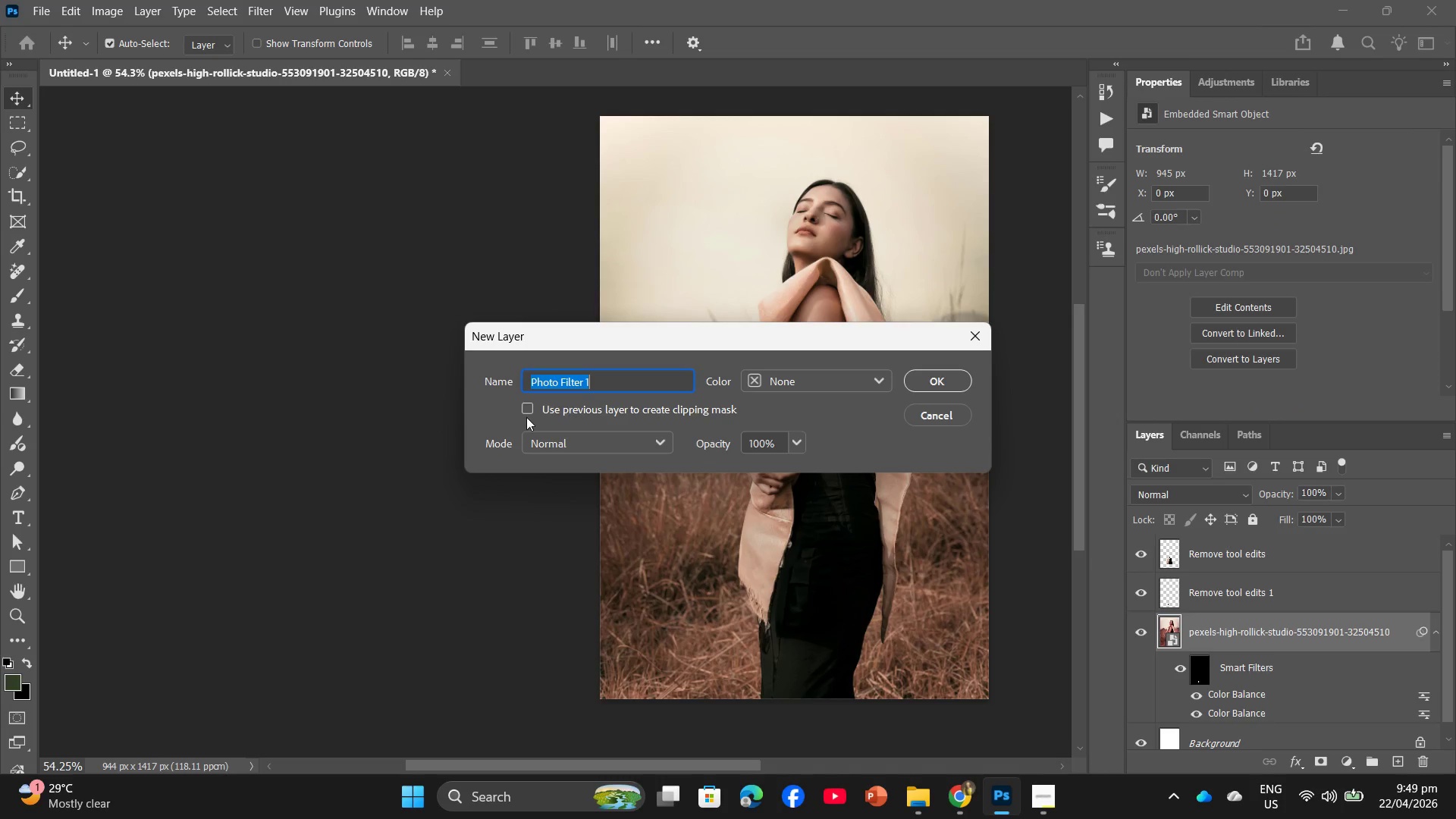 
left_click([524, 404])
 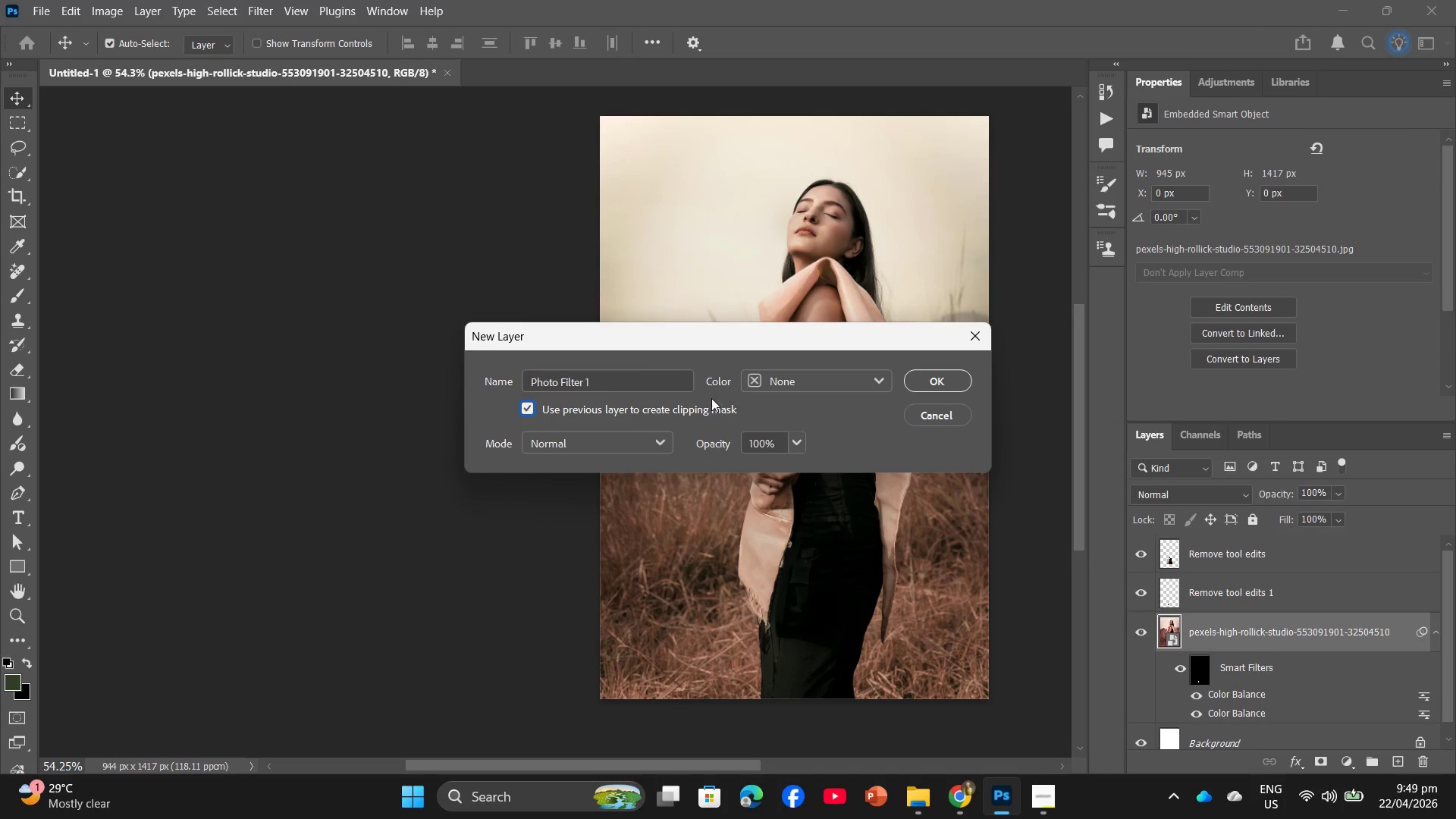 
left_click([886, 381])
 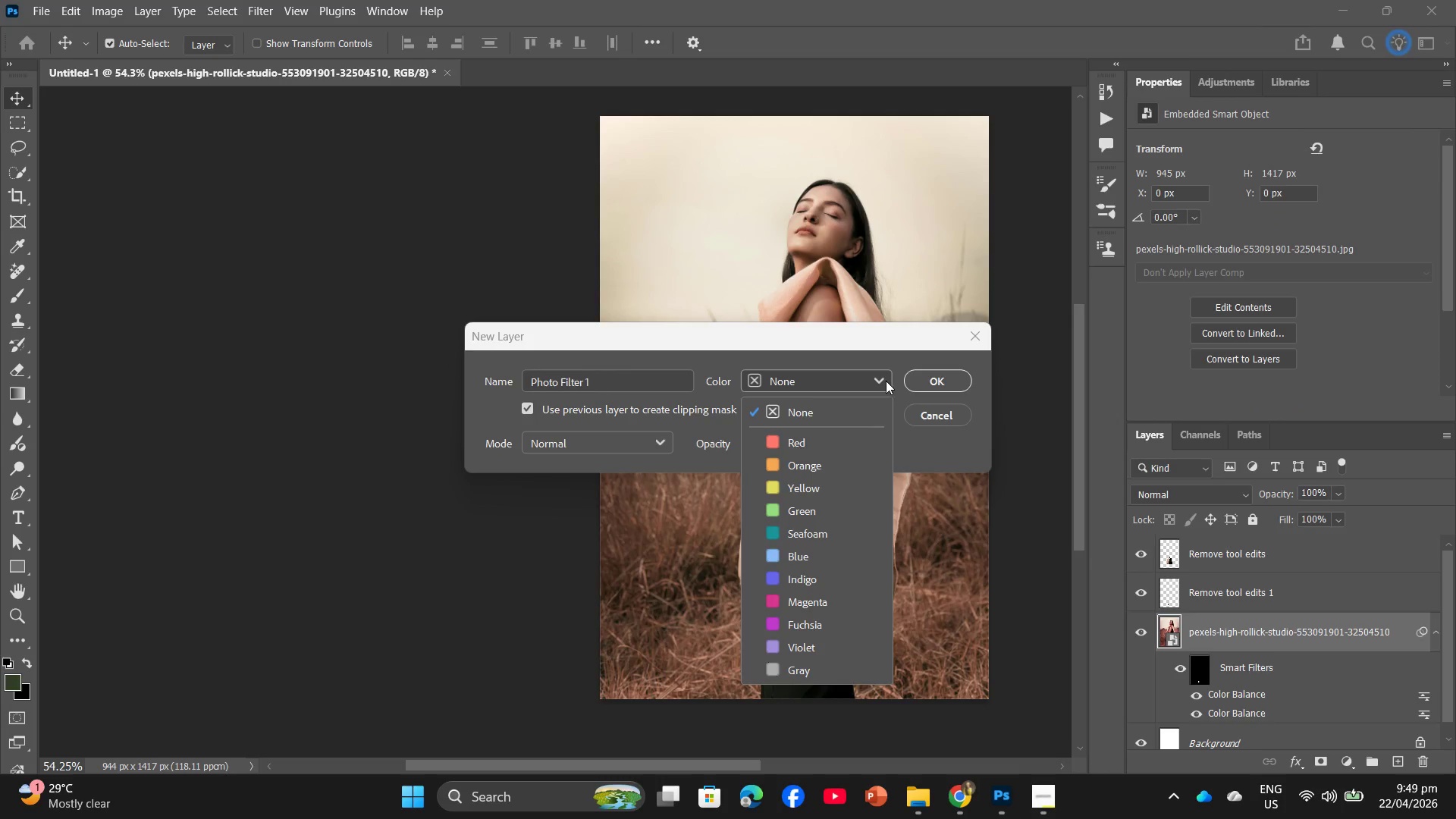 
left_click([886, 381])
 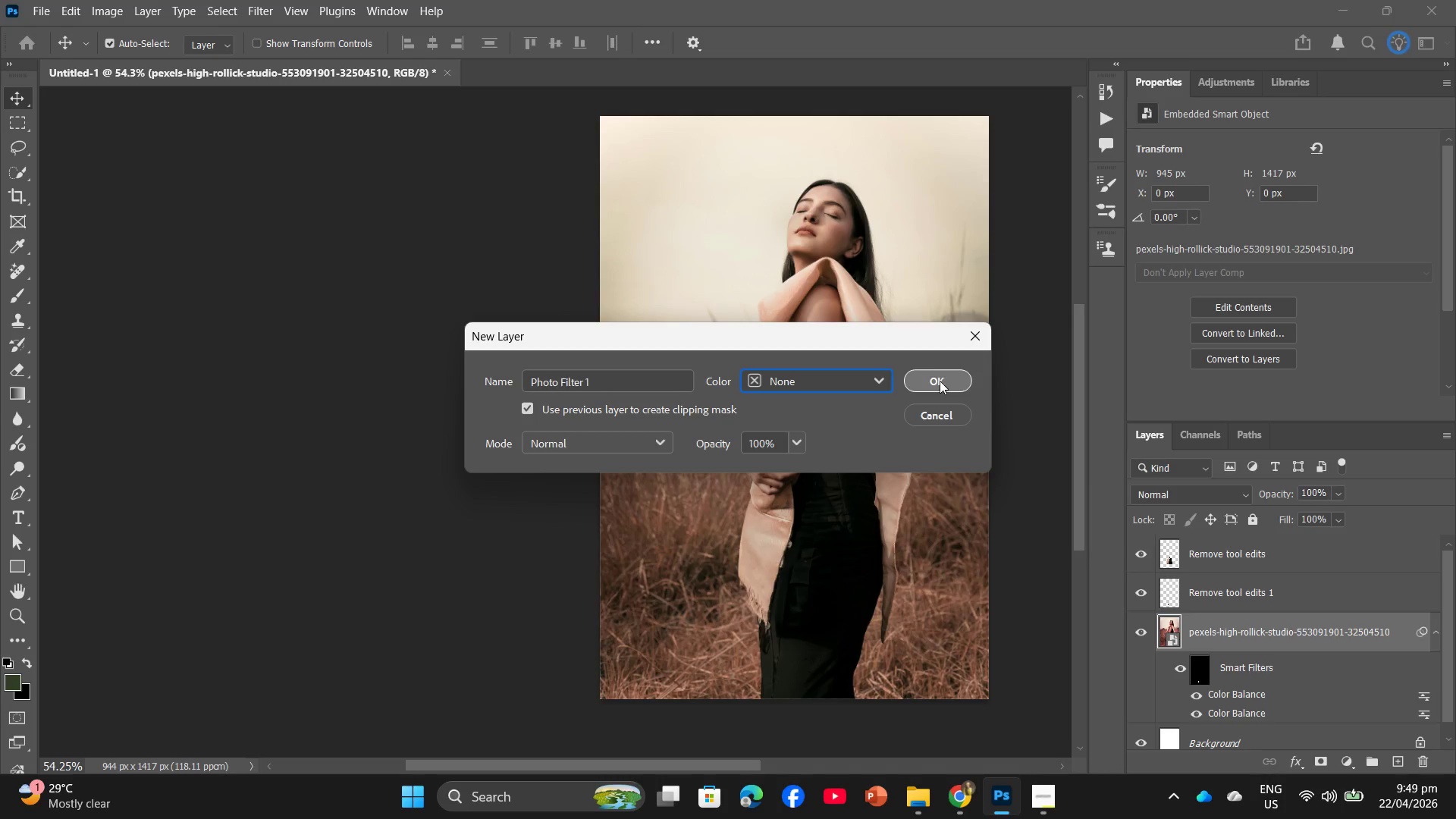 
wait(17.19)
 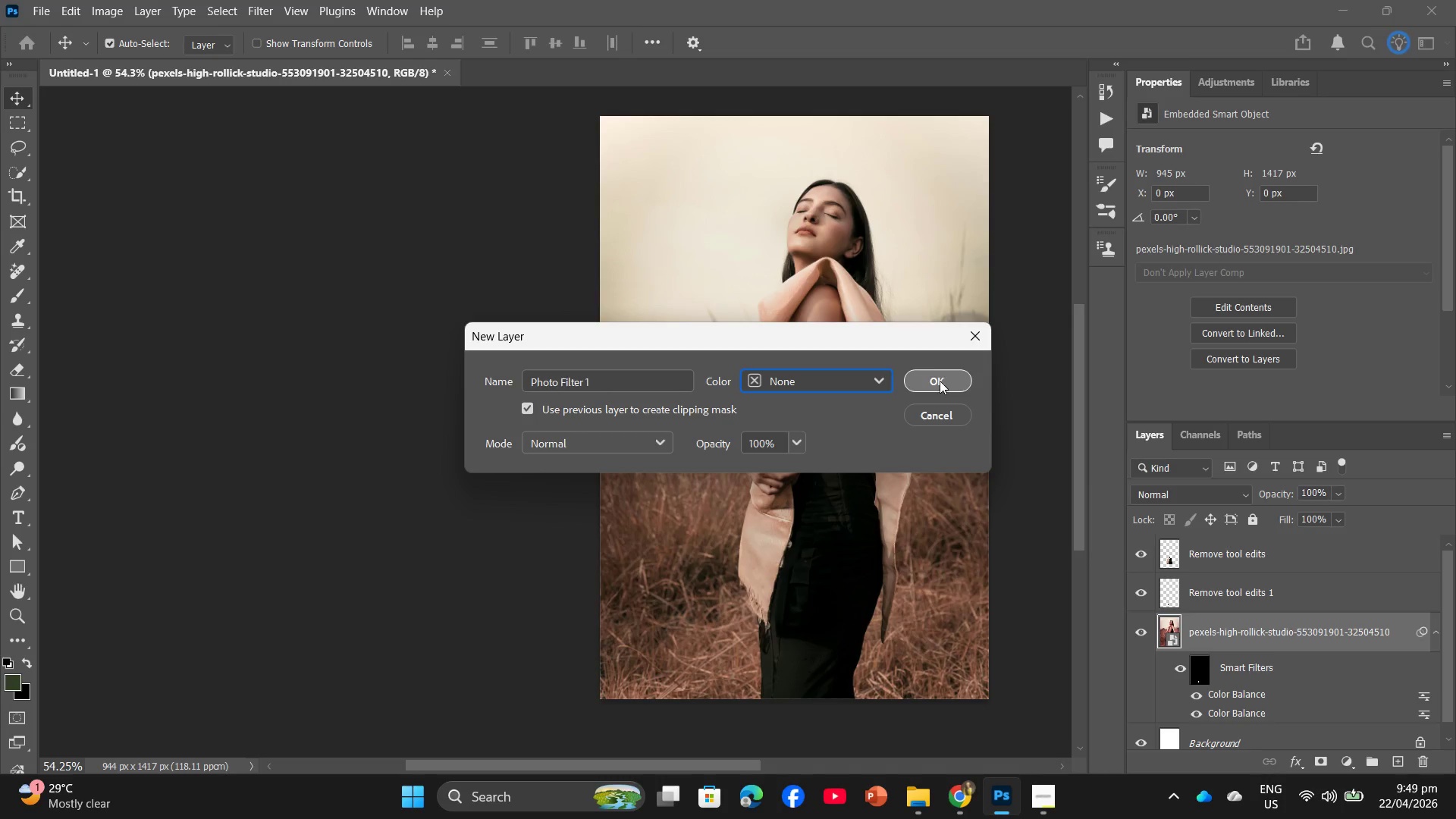 
left_click([874, 384])
 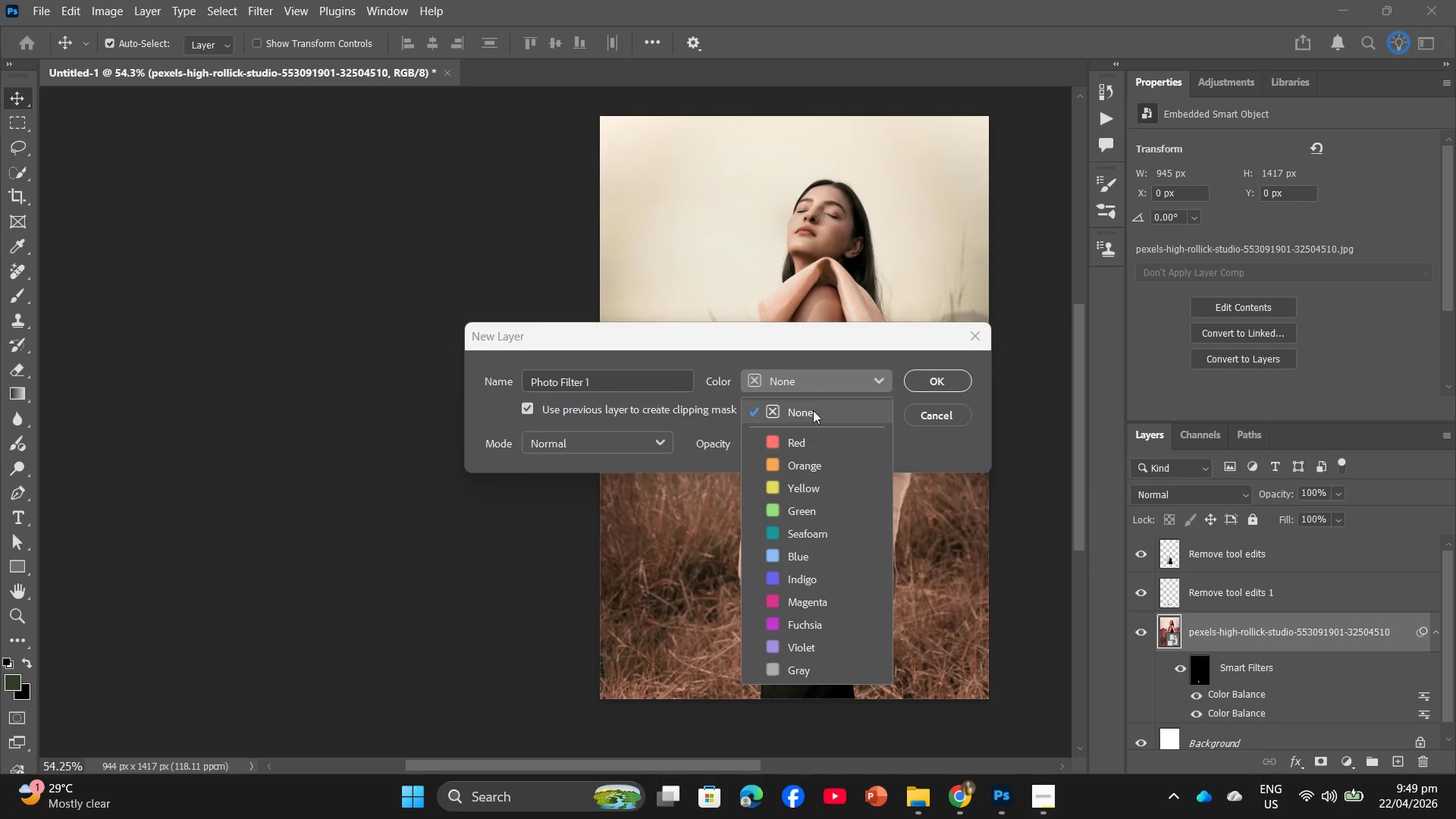 
left_click([806, 387])
 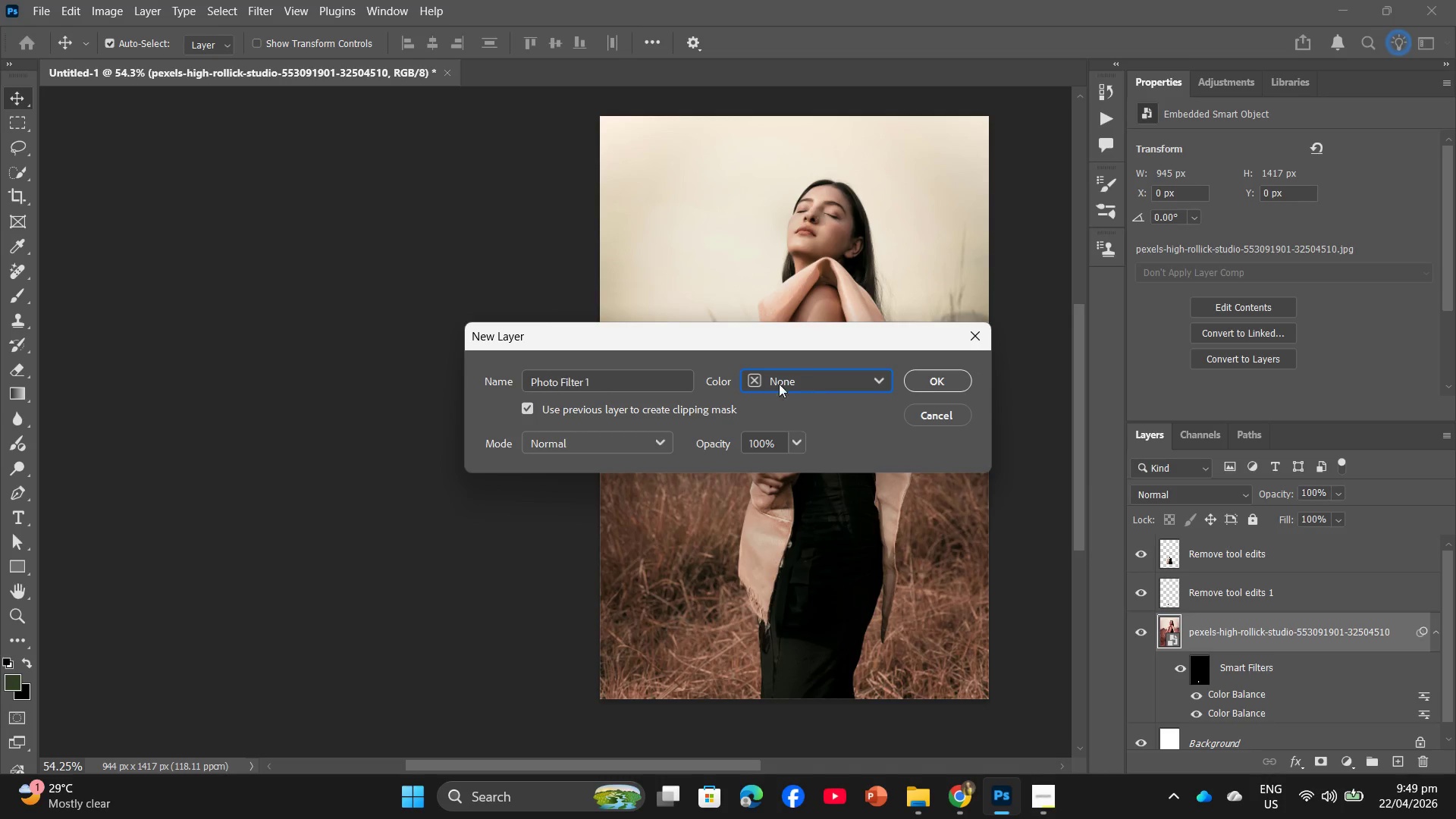 
left_click([647, 383])
 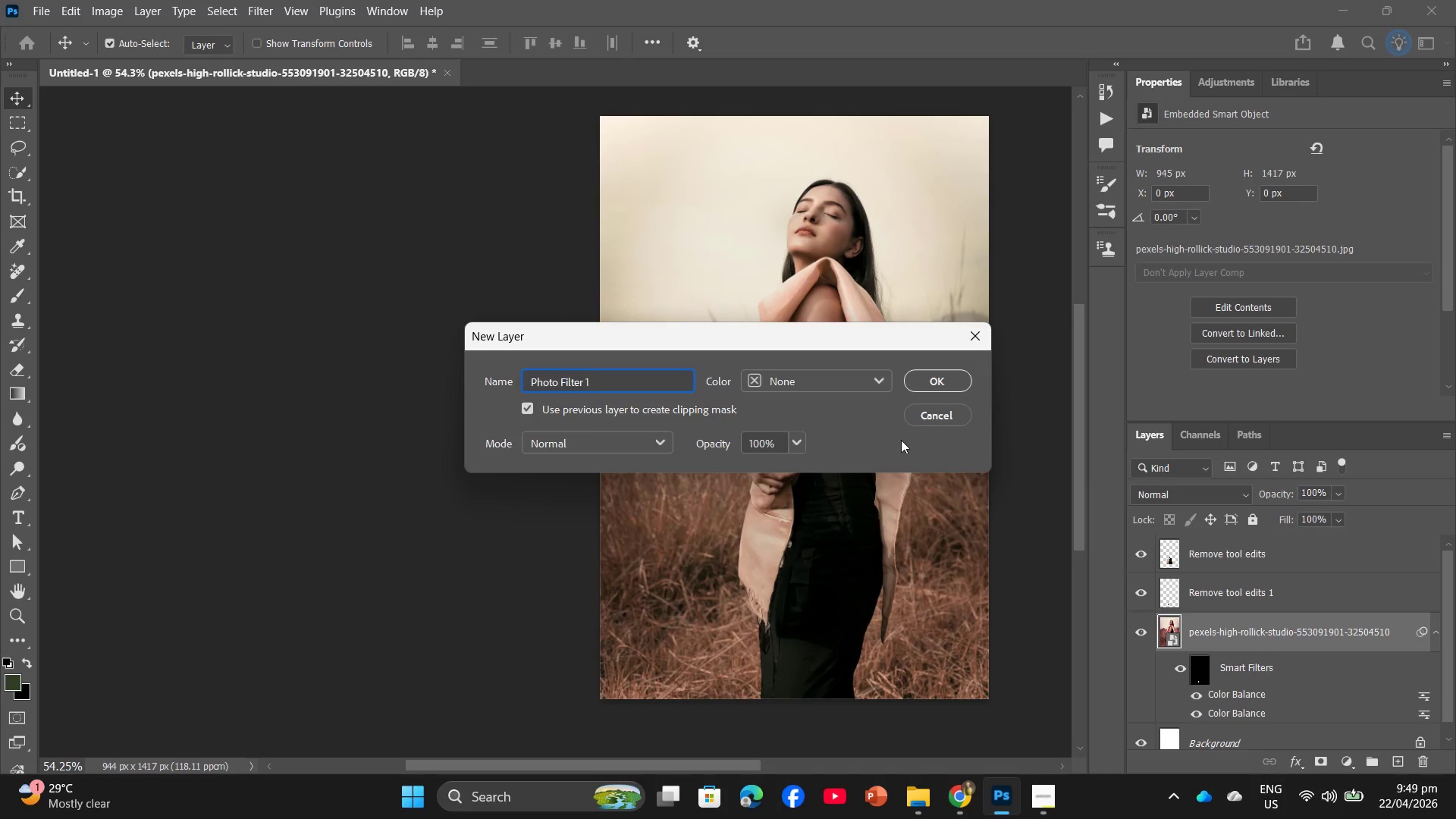 
left_click([953, 391])
 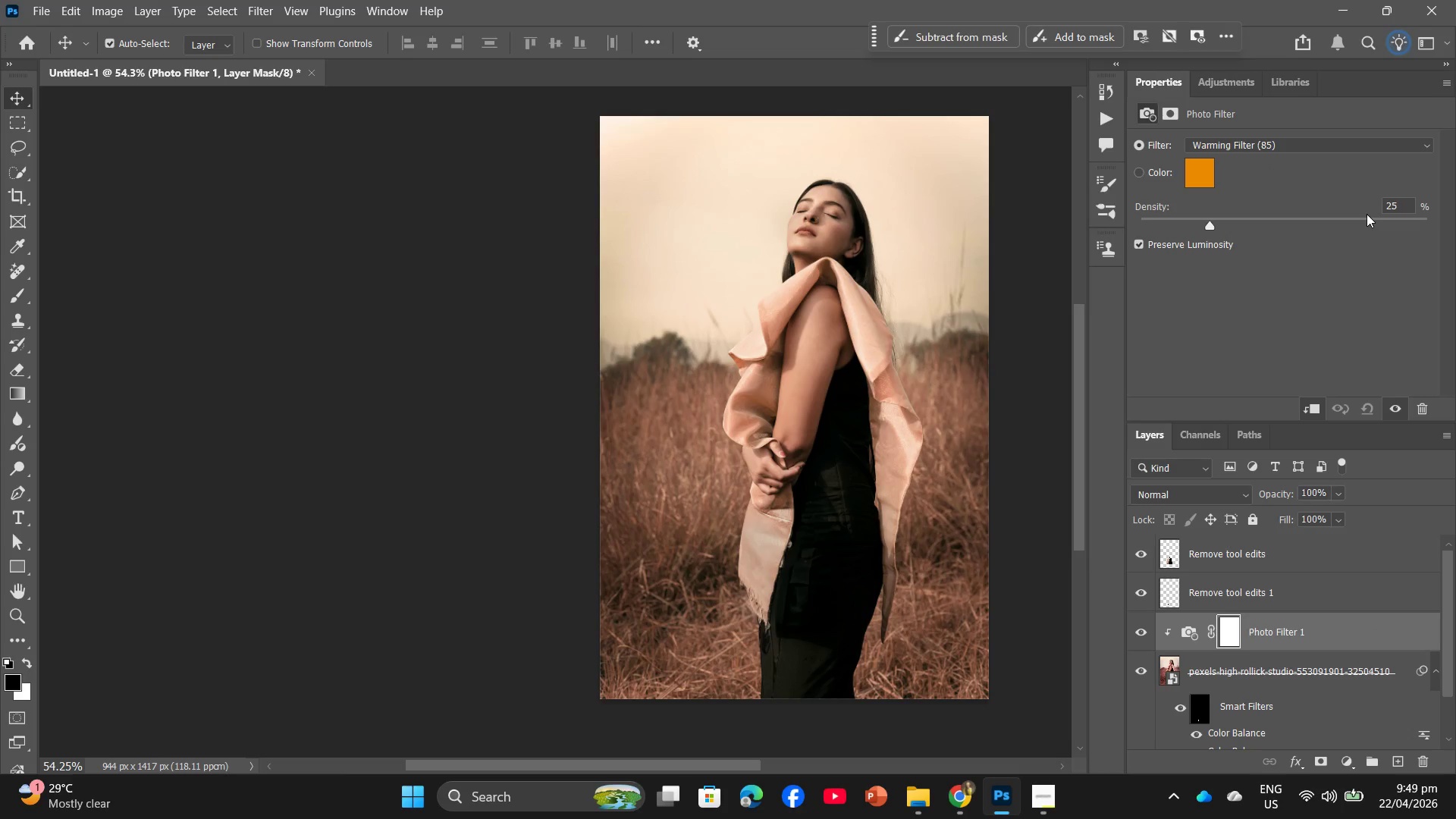 
wait(6.83)
 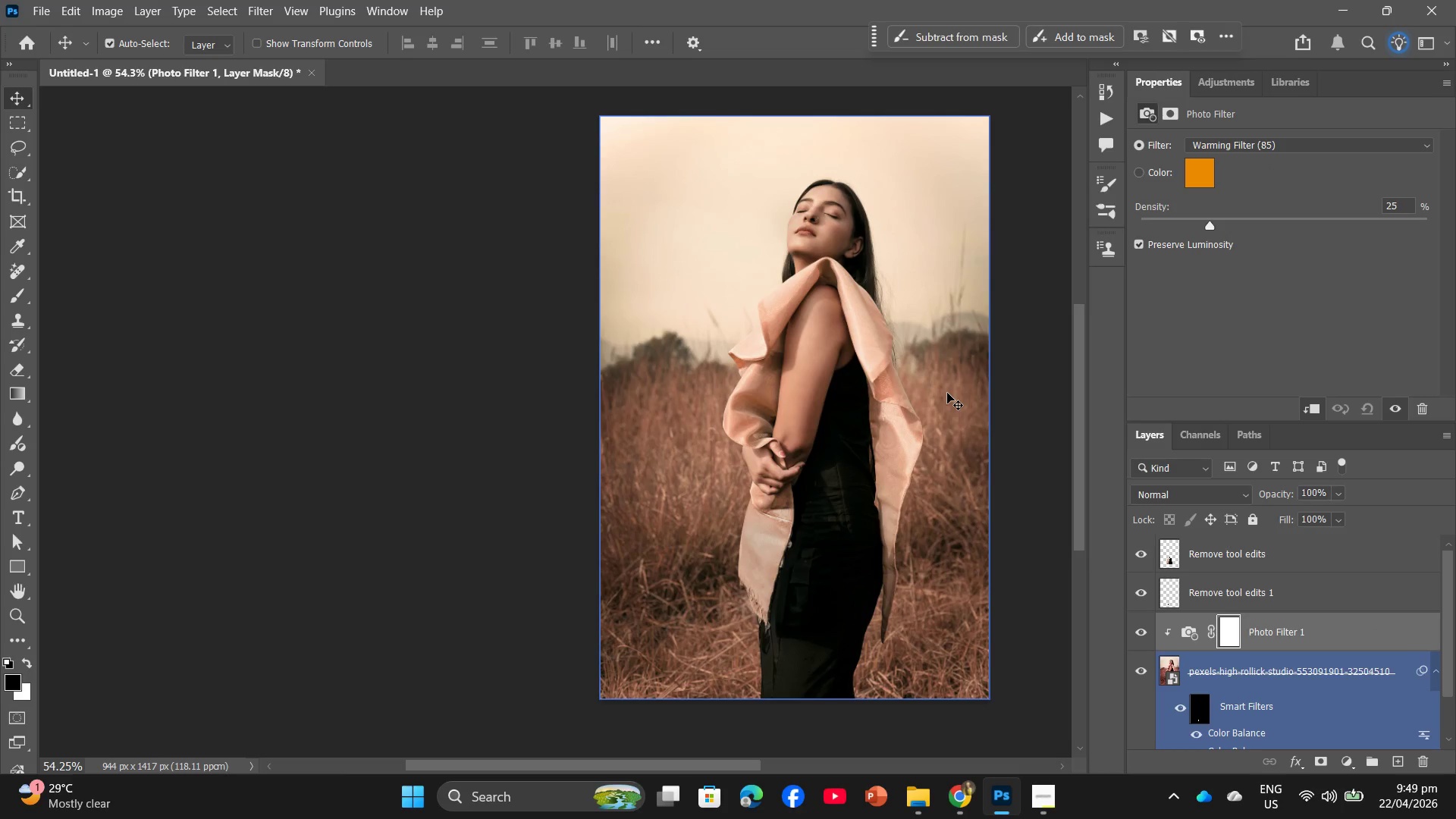 
left_click_drag(start_coordinate=[1410, 207], to_coordinate=[1329, 206])
 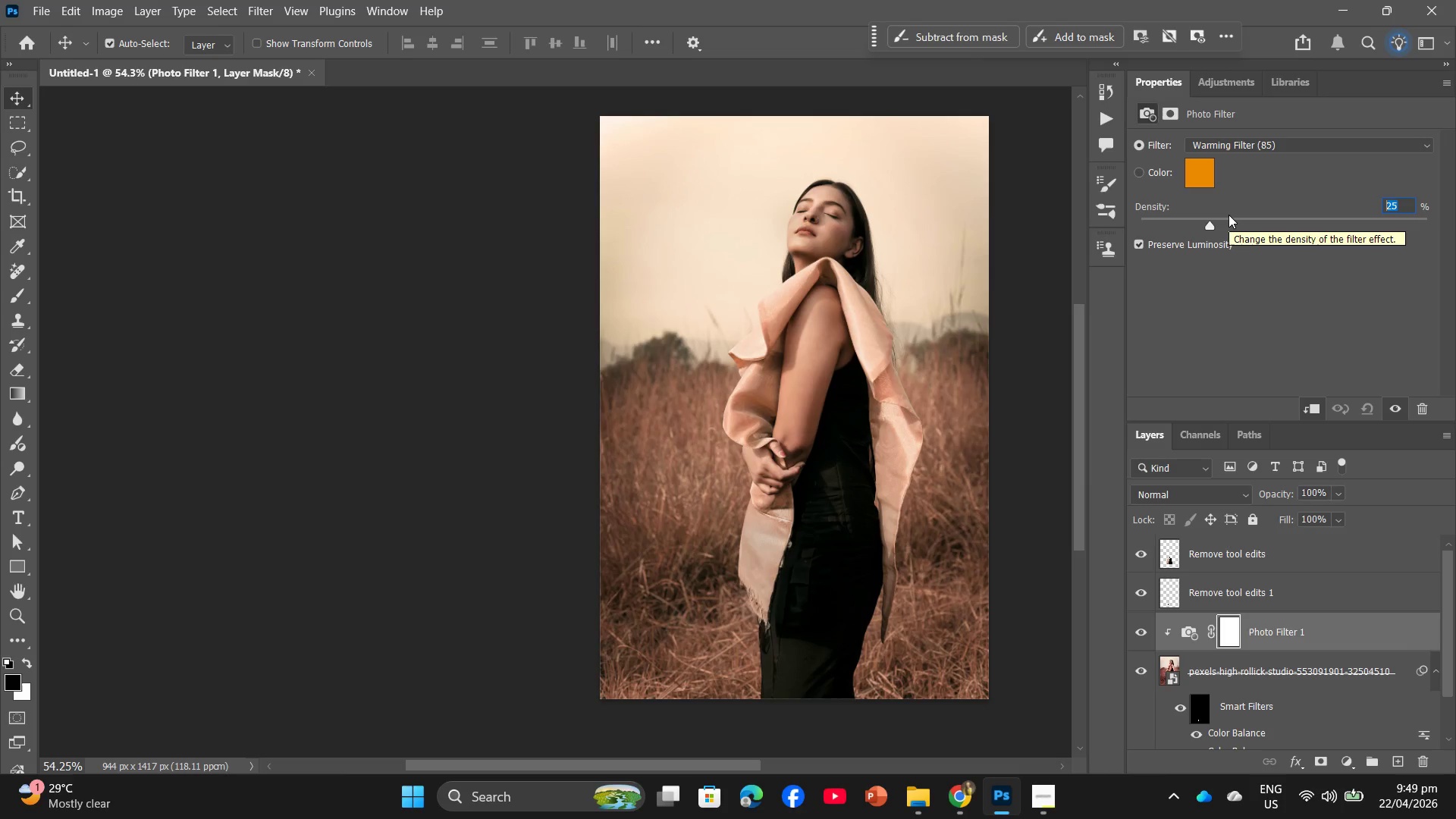 
key(Numpad0)
 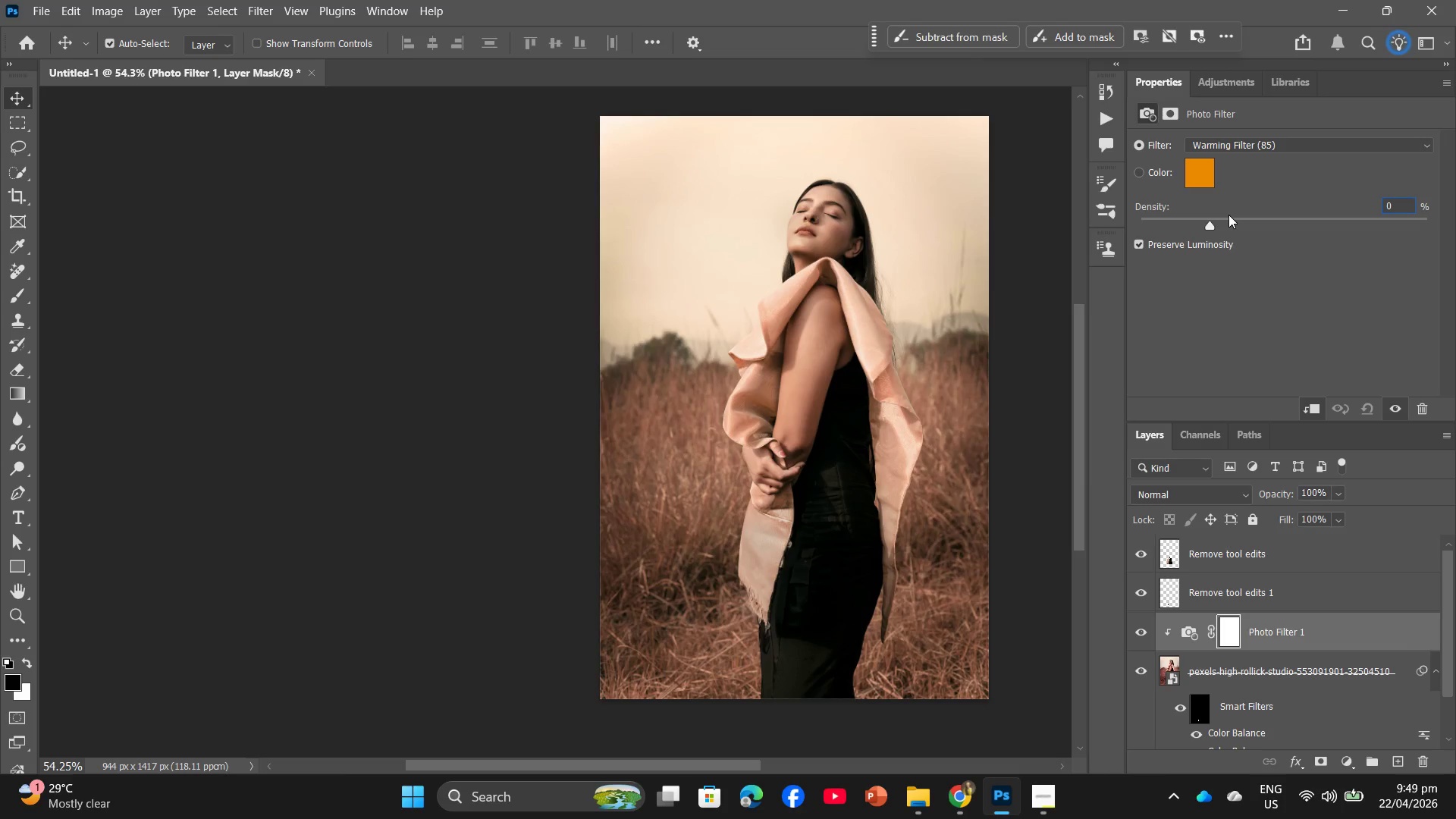 
key(Backspace)
 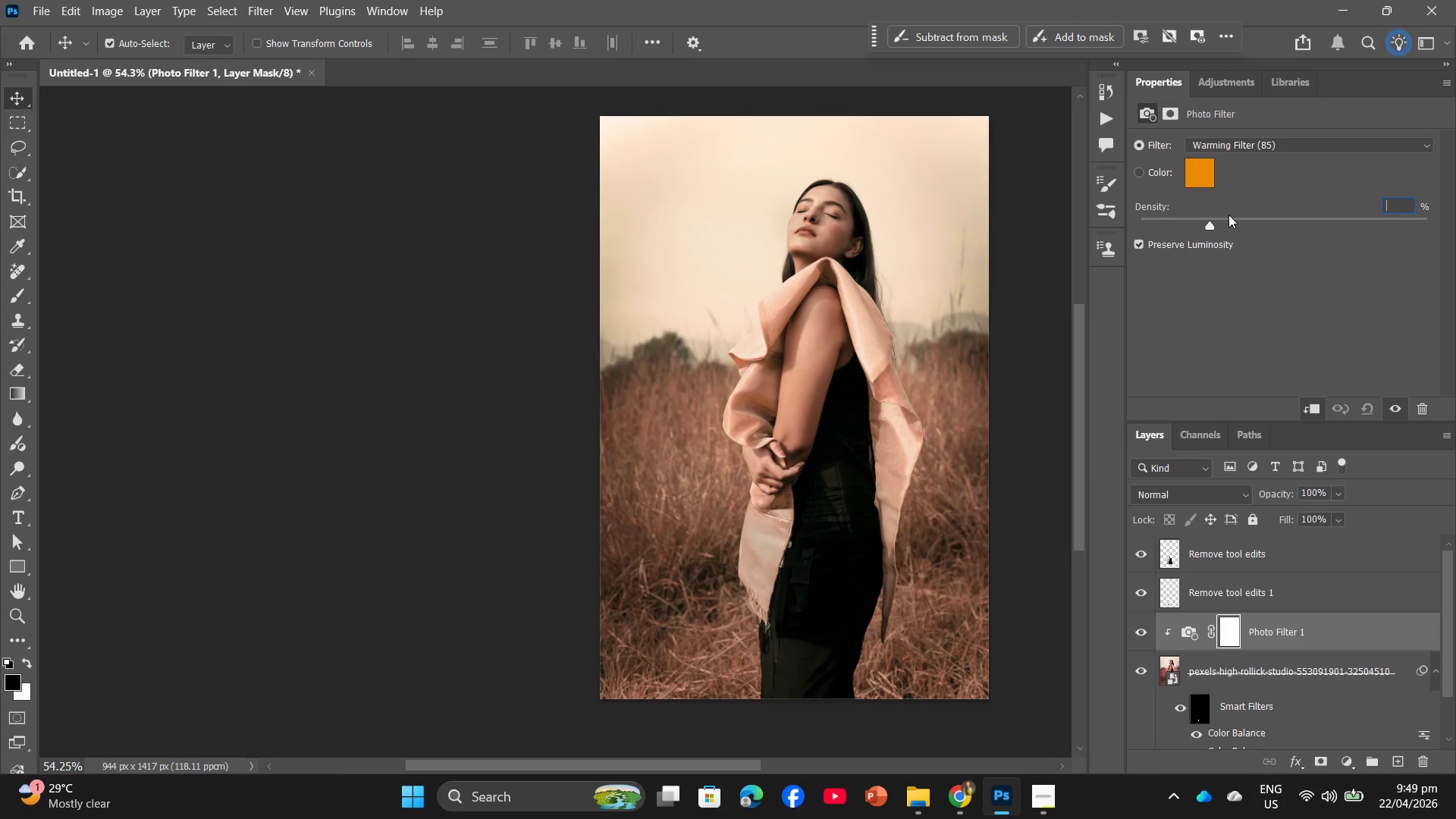 
key(Numpad4)
 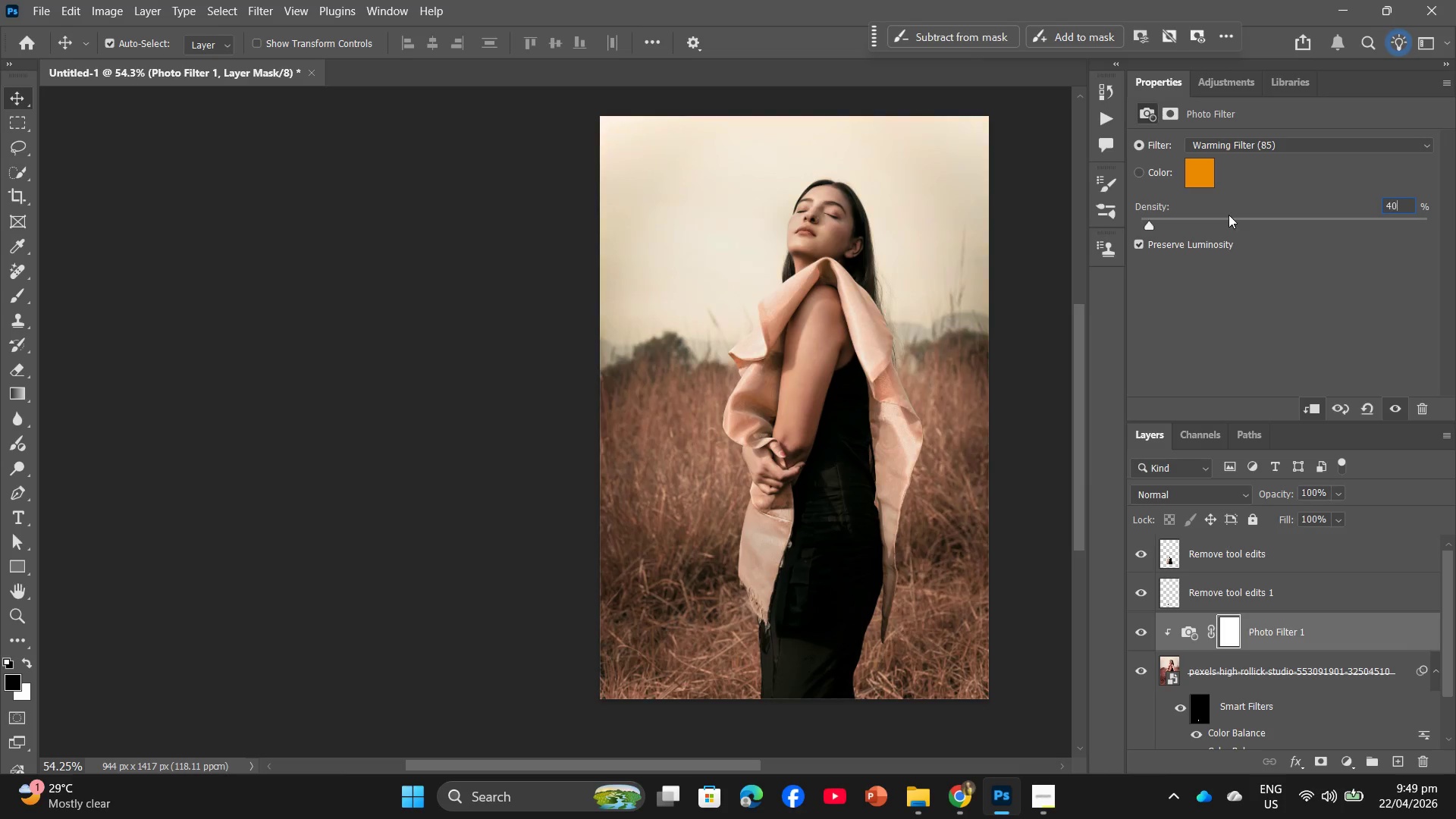 
key(Numpad0)
 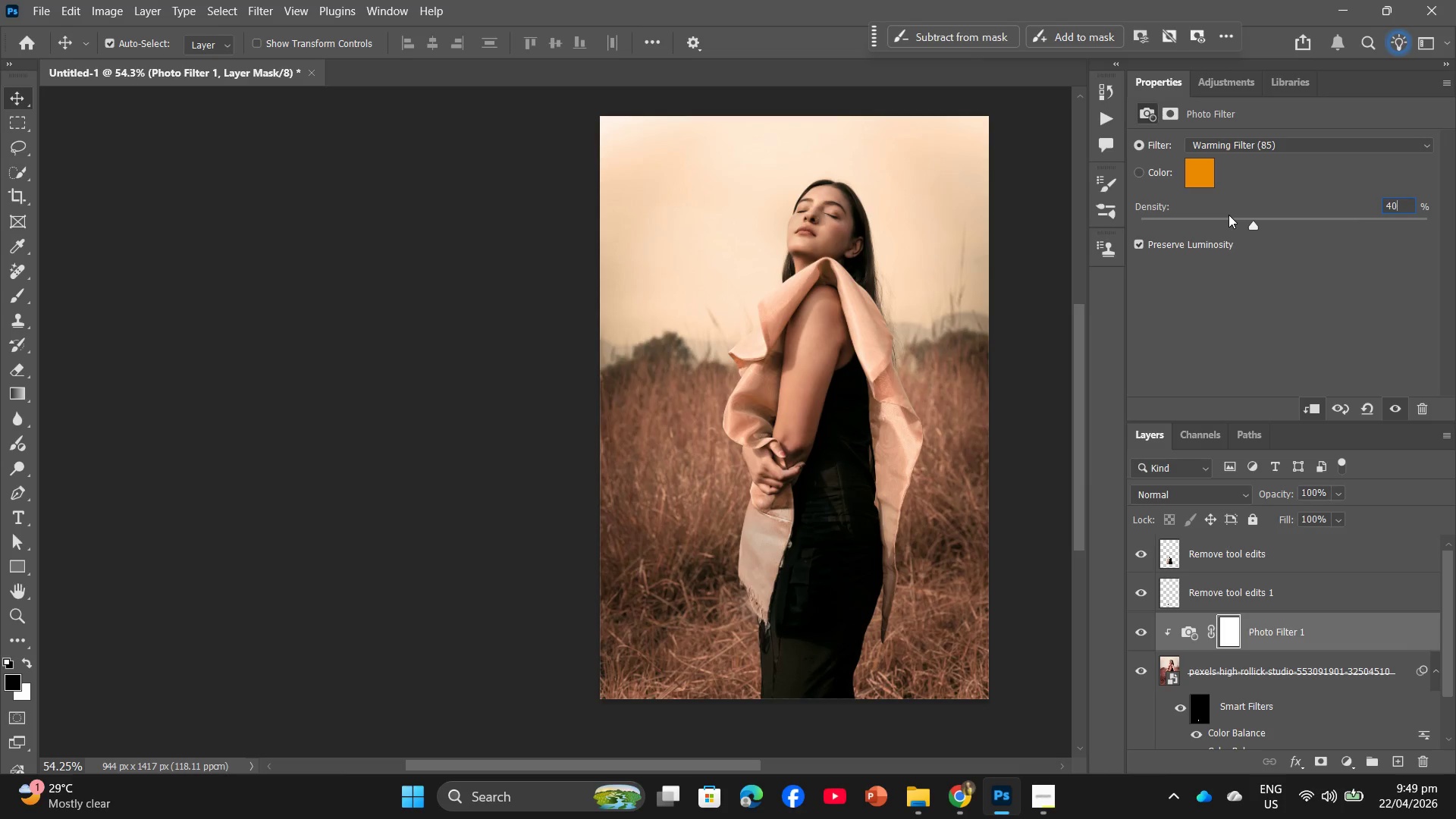 
key(Enter)
 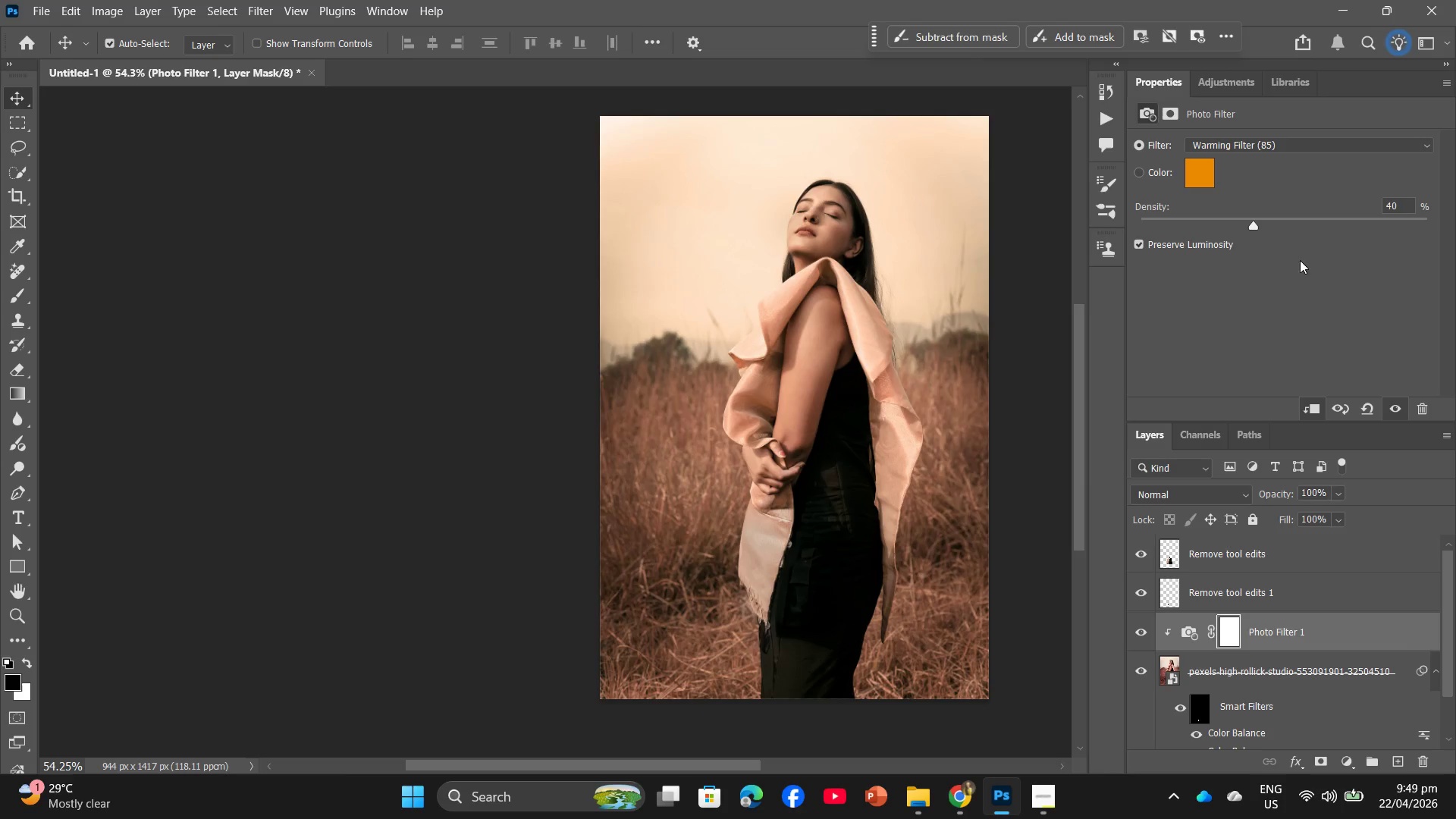 
wait(5.42)
 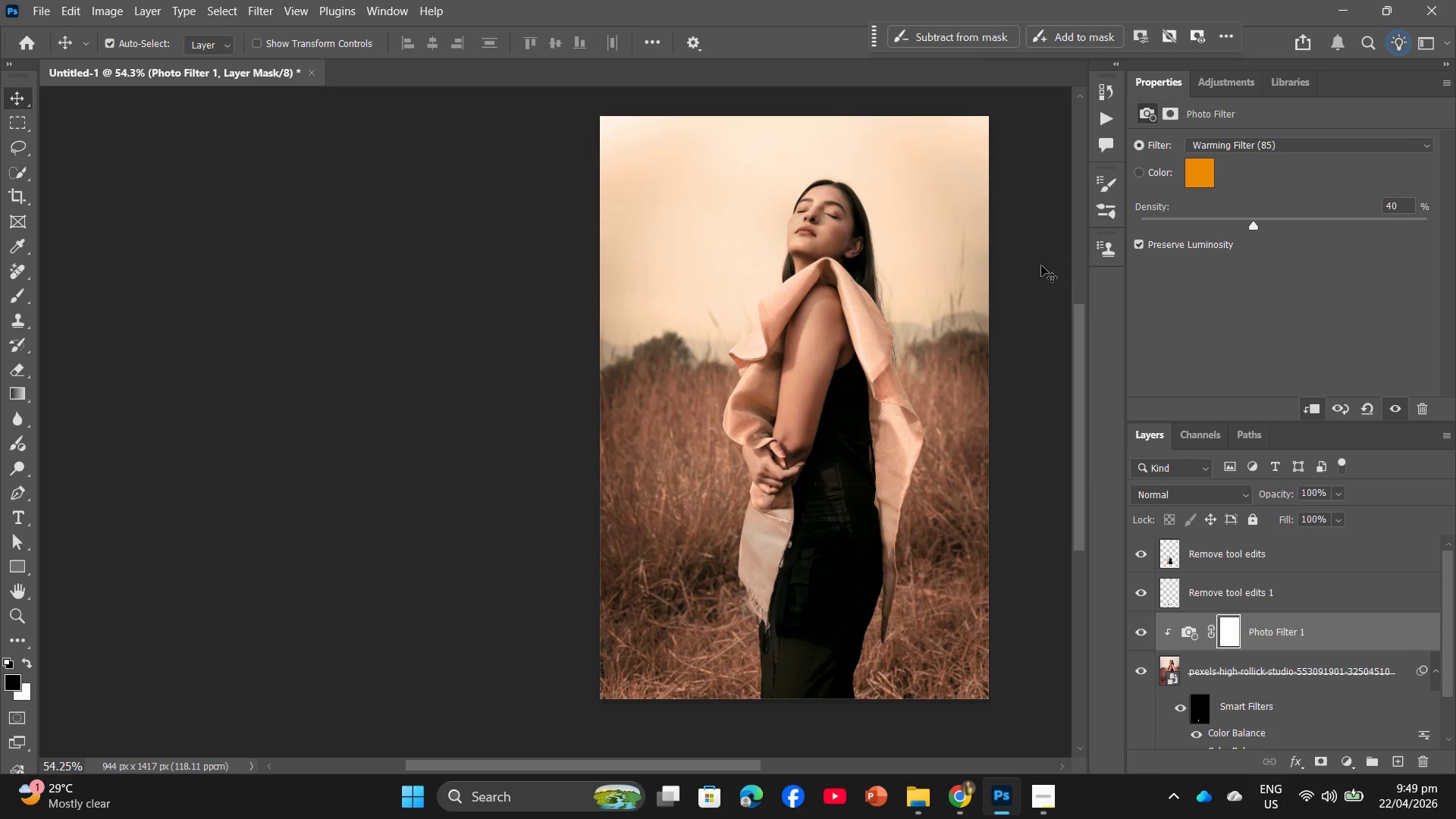 
scroll: coordinate [685, 497], scroll_direction: down, amount: 2.0
 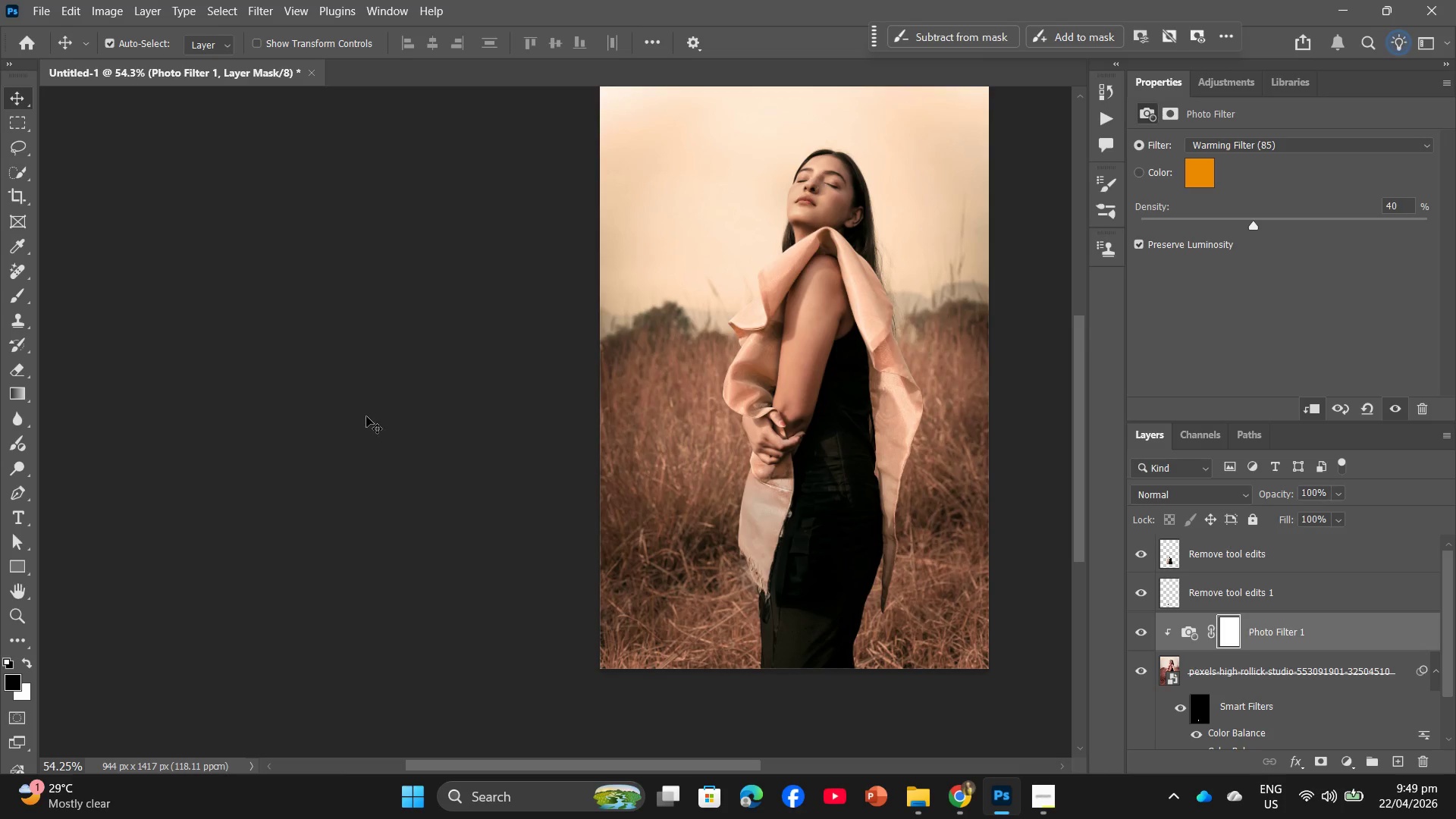 
scroll: coordinate [338, 403], scroll_direction: up, amount: 3.0
 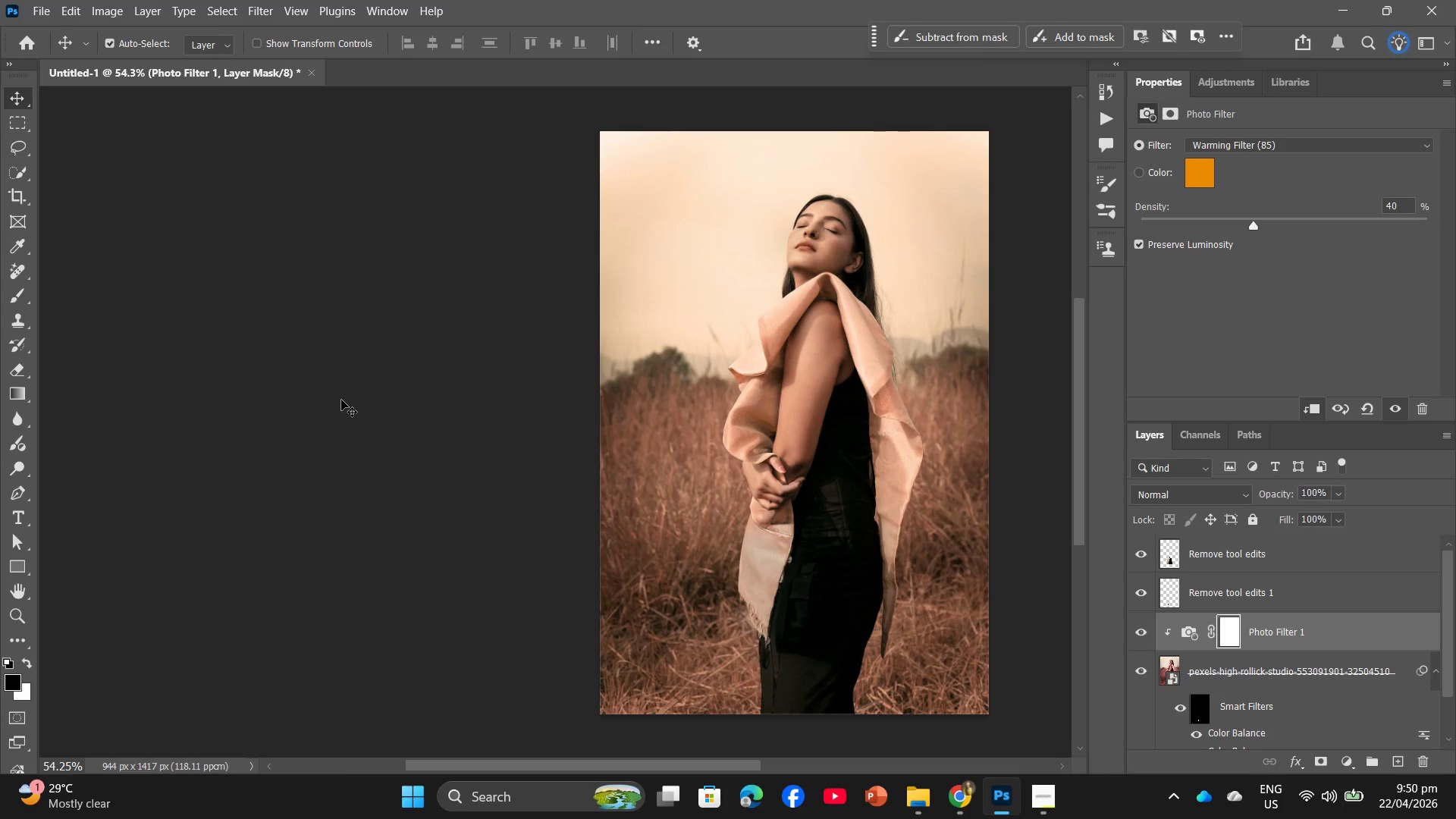 
scroll: coordinate [366, 384], scroll_direction: down, amount: 3.0
 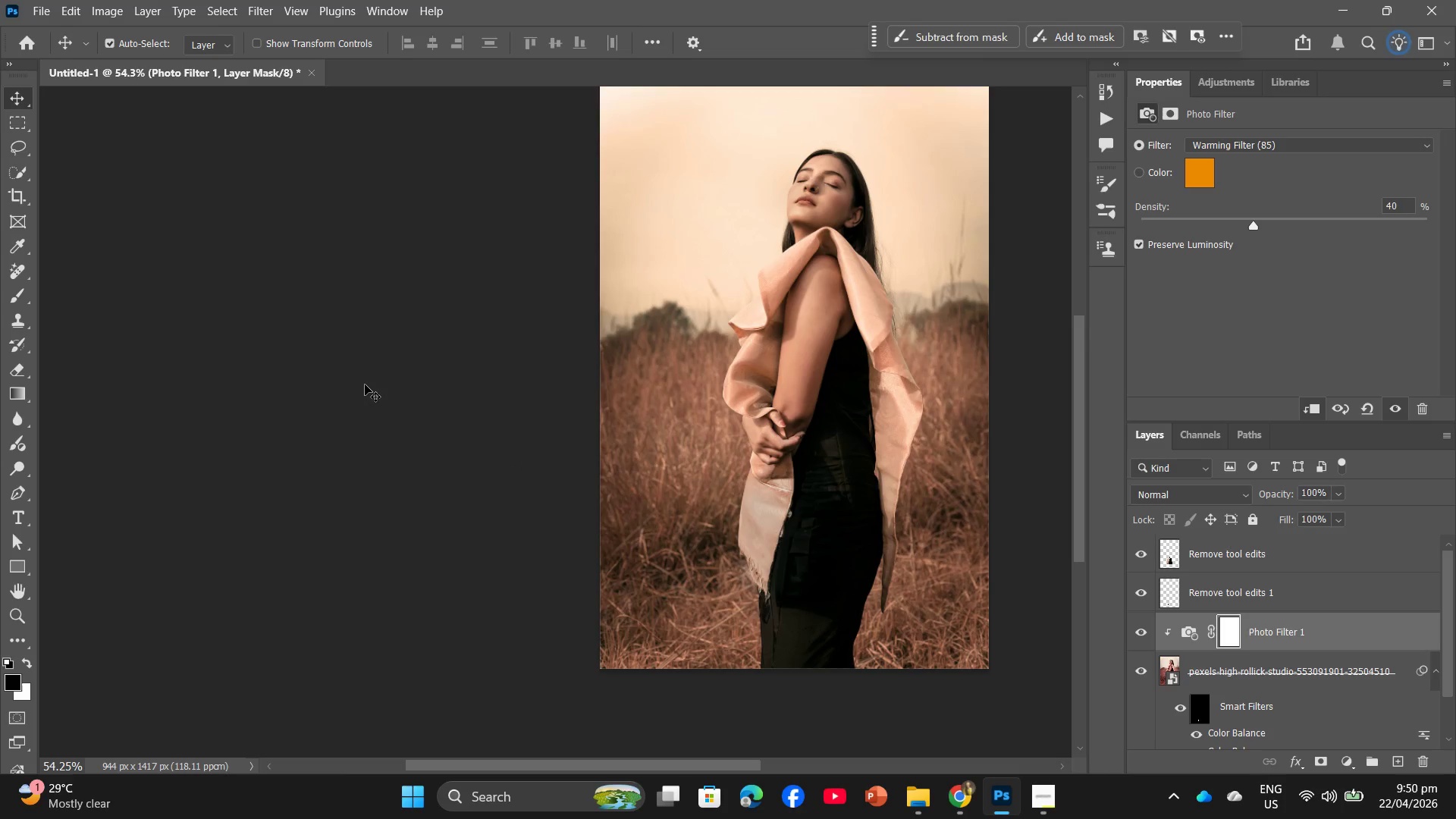 
scroll: coordinate [322, 331], scroll_direction: up, amount: 5.0
 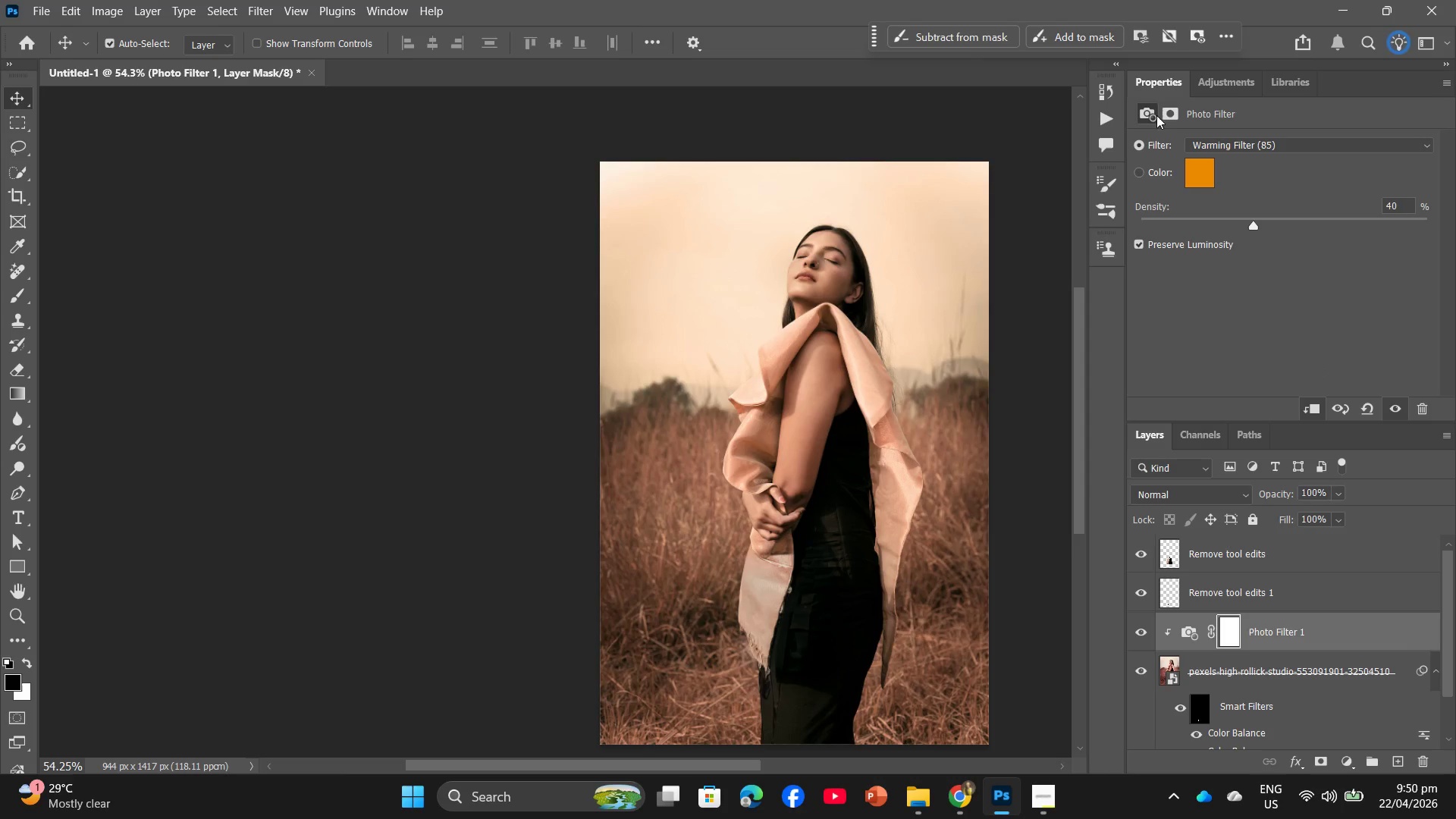 
wait(6.35)
 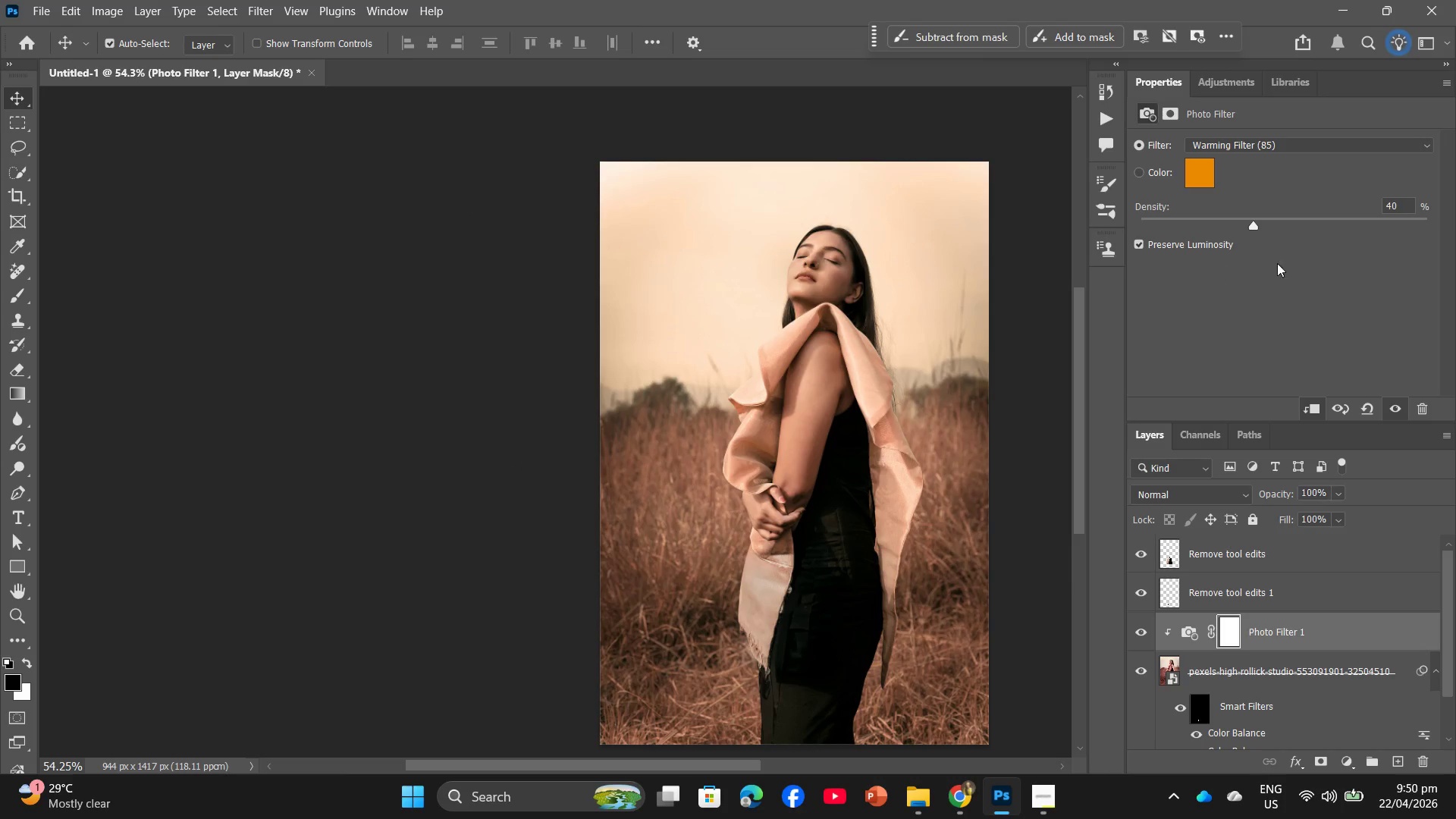 
scroll: coordinate [155, 331], scroll_direction: down, amount: 3.0
 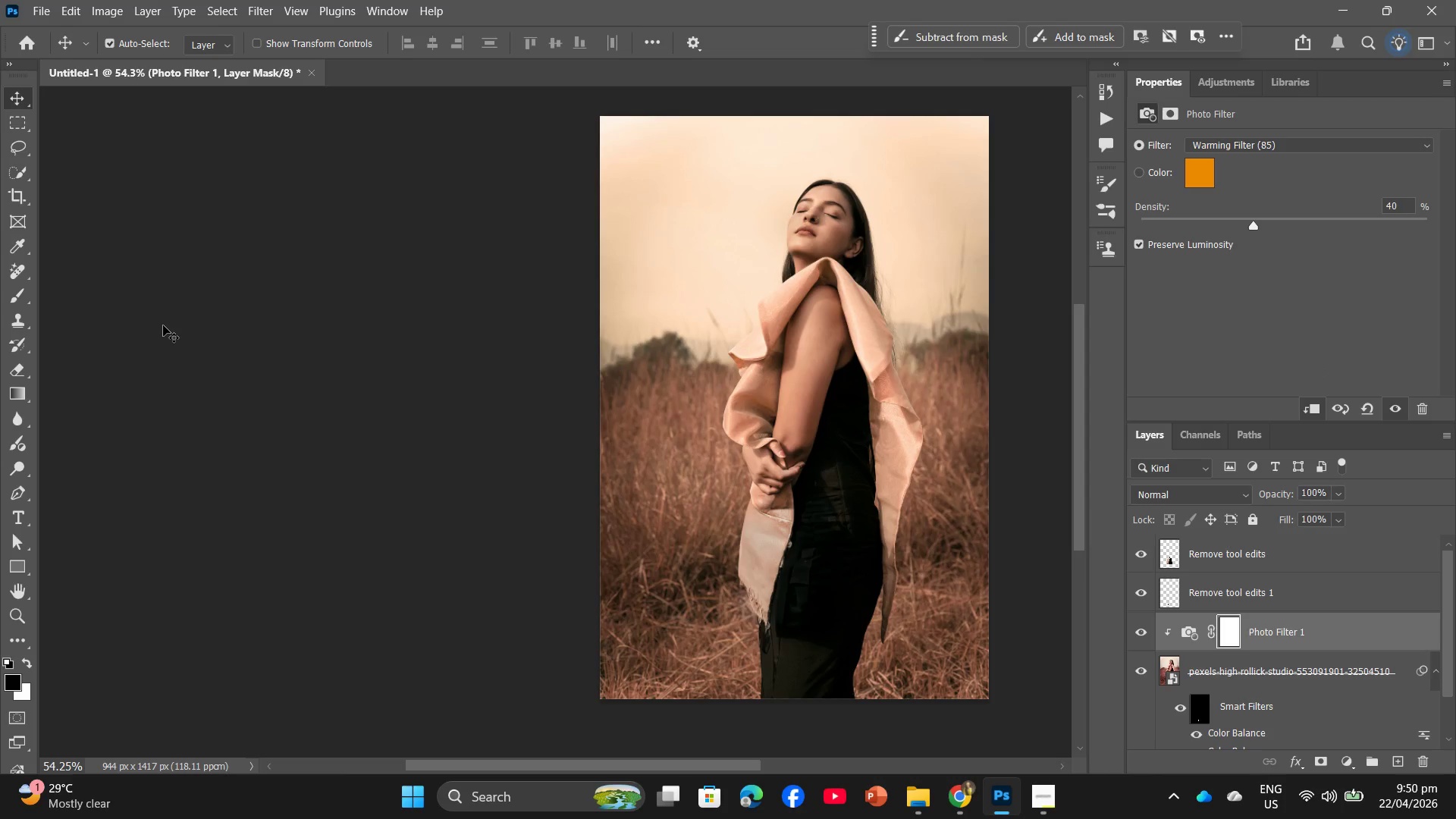 
scroll: coordinate [168, 320], scroll_direction: up, amount: 1.0
 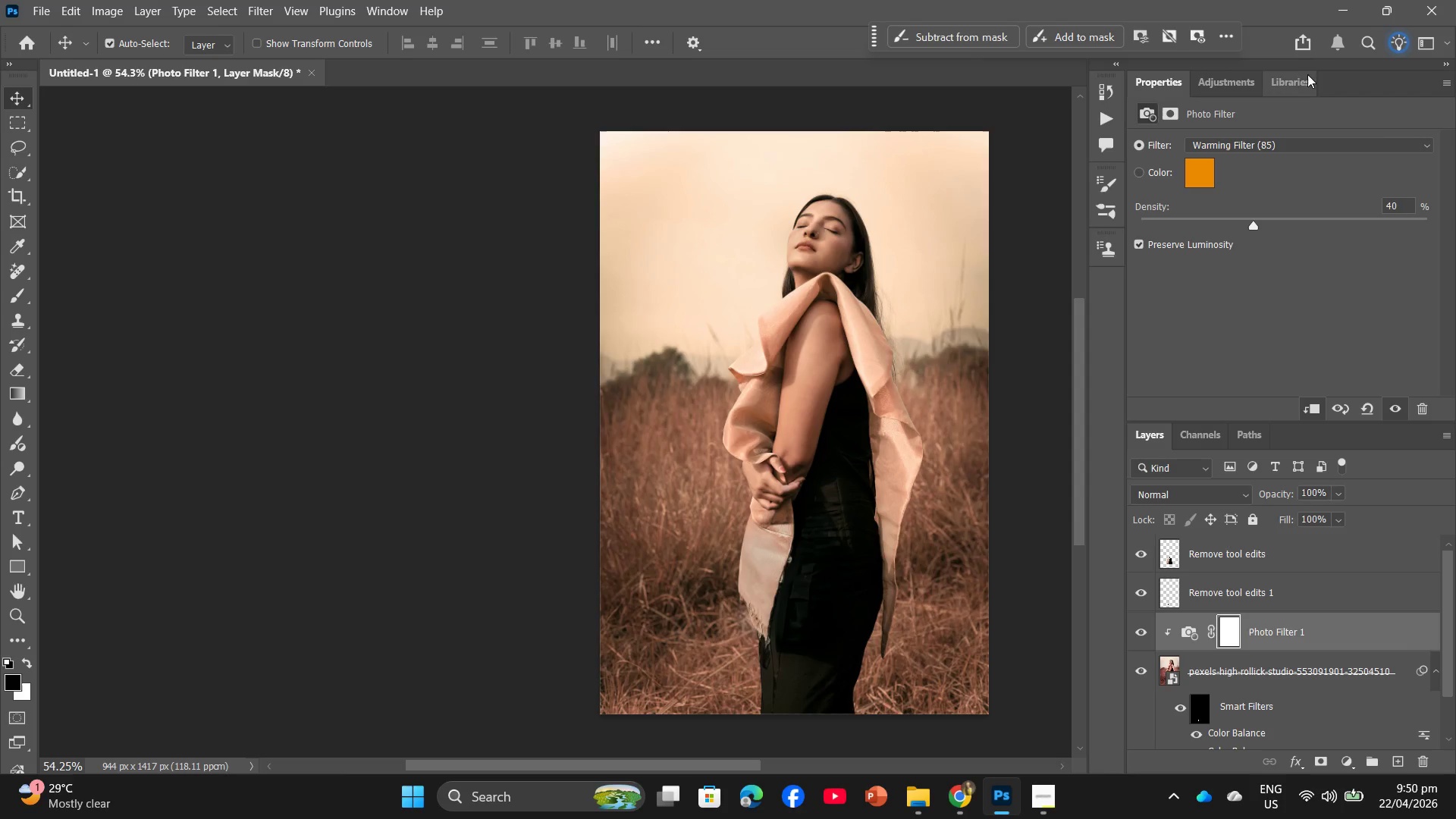 
wait(5.91)
 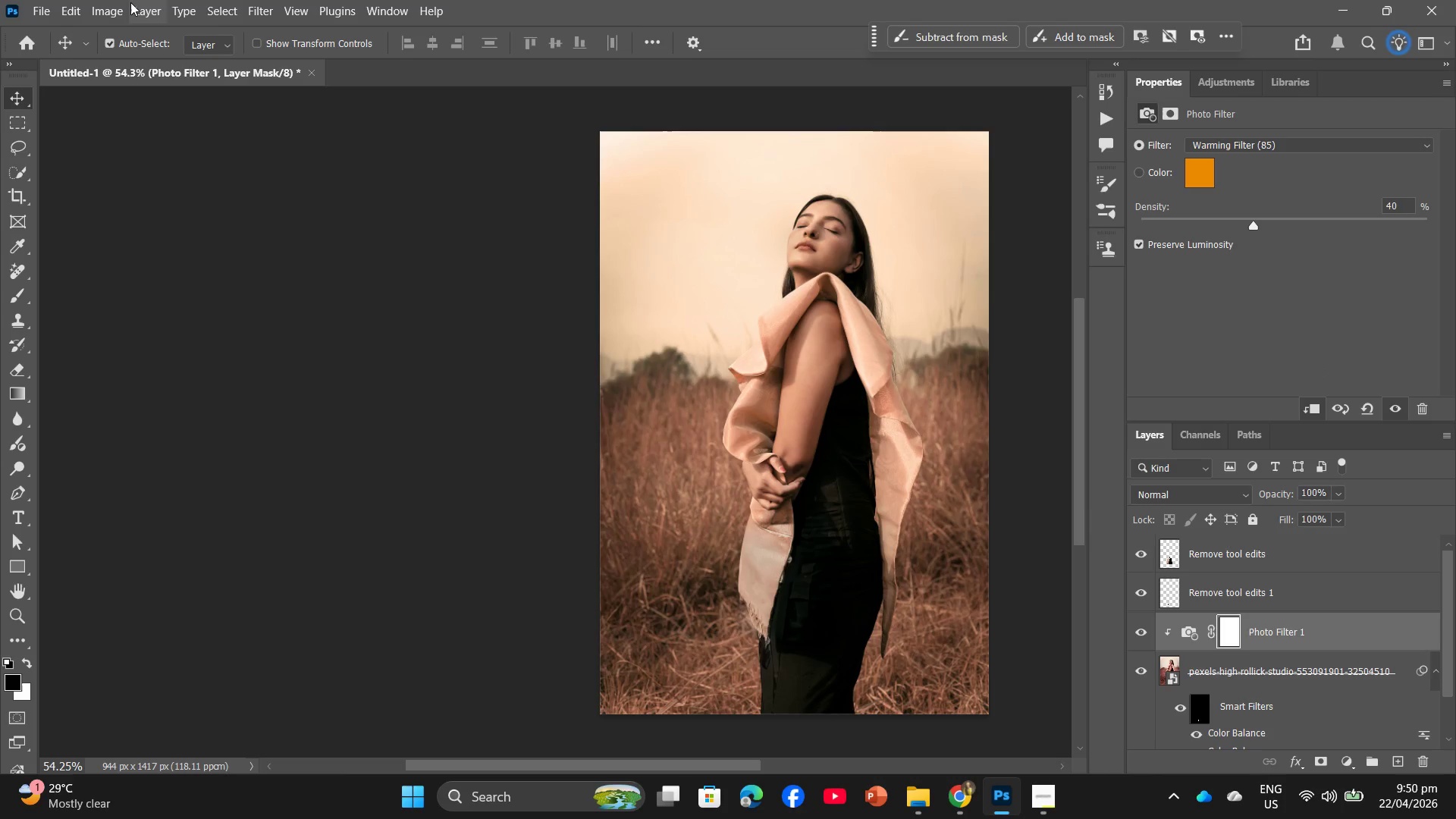 
scroll: coordinate [786, 551], scroll_direction: none, amount: 0.0
 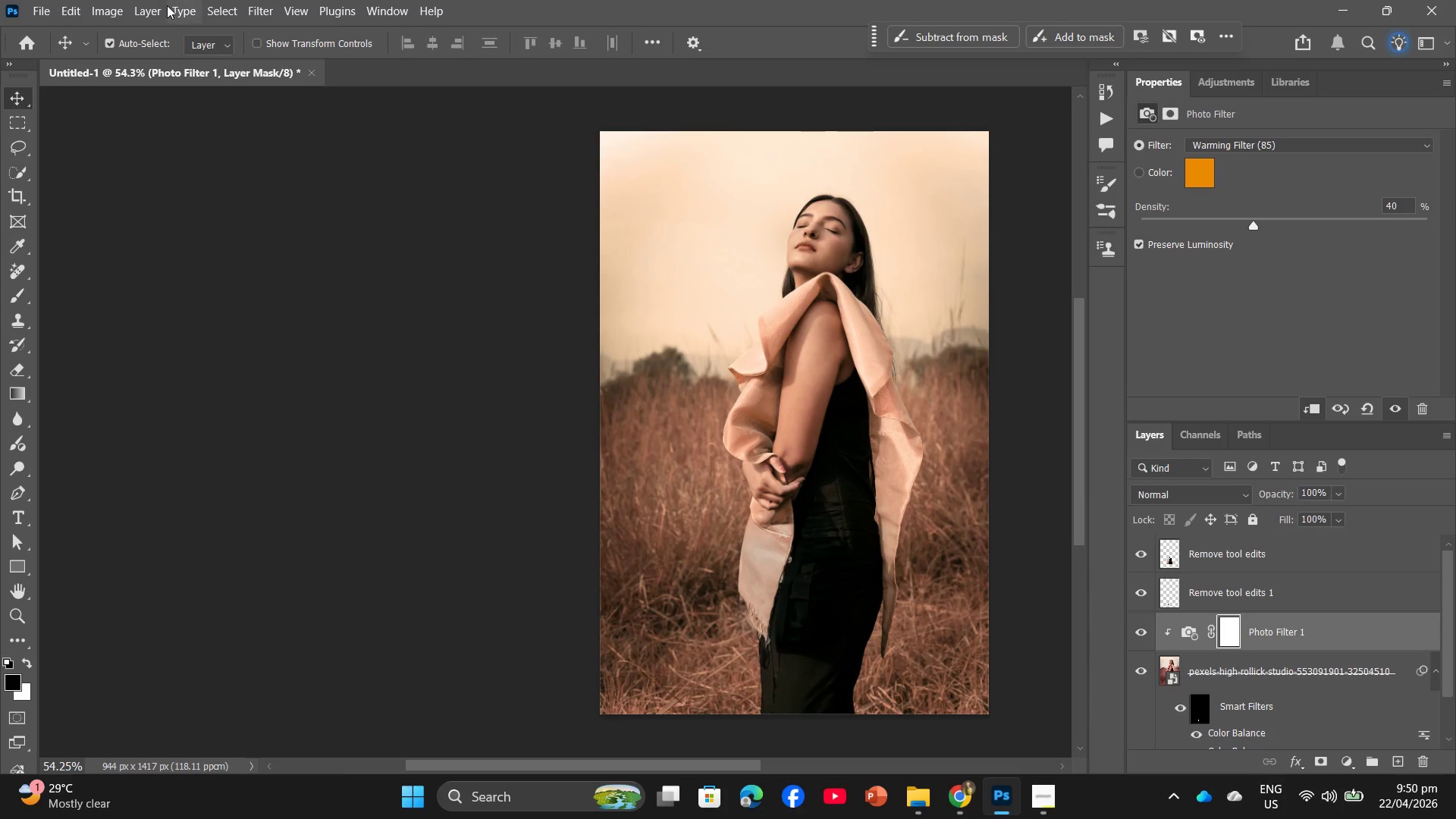 
left_click([108, 14])
 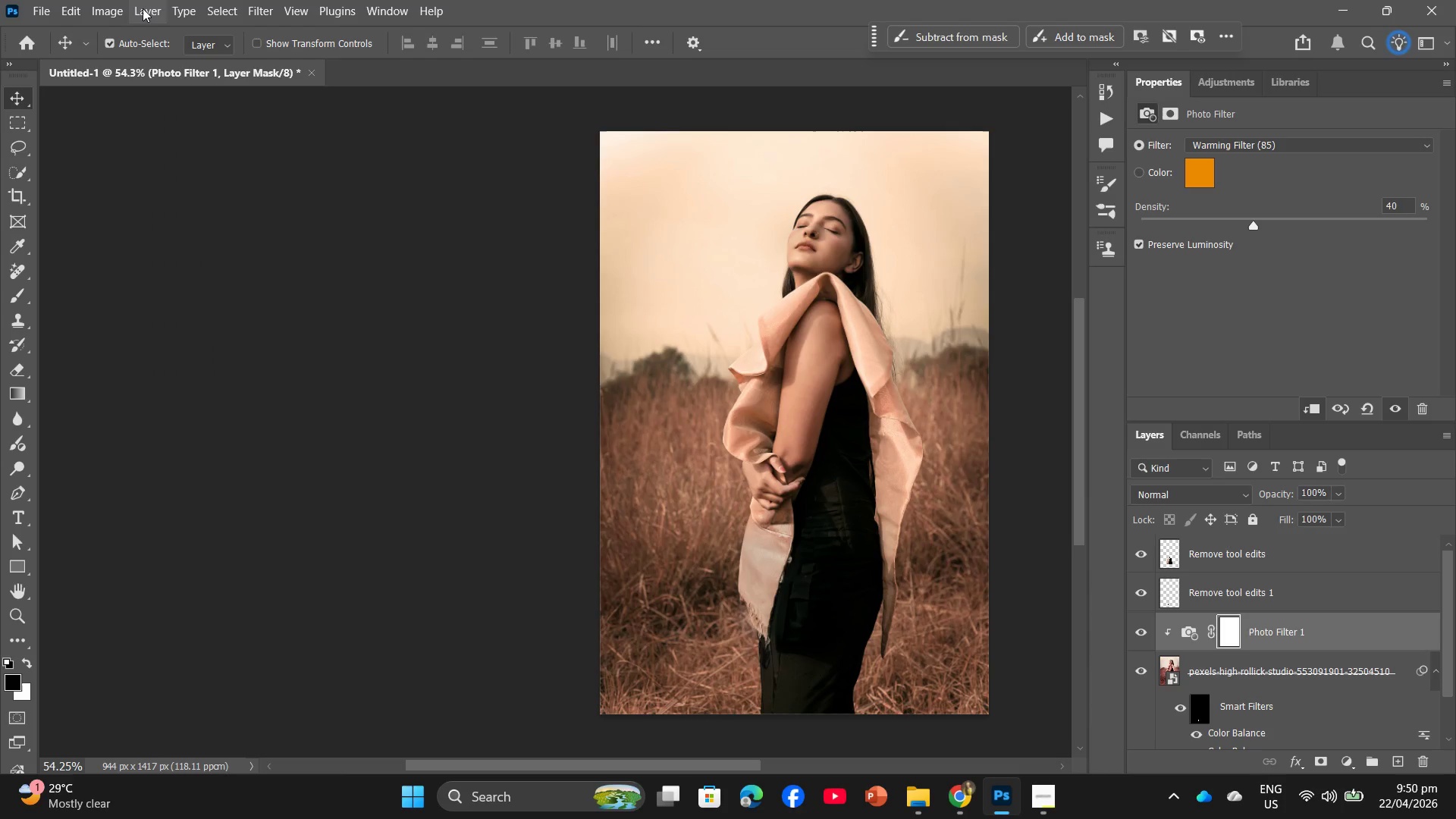 
left_click([143, 8])
 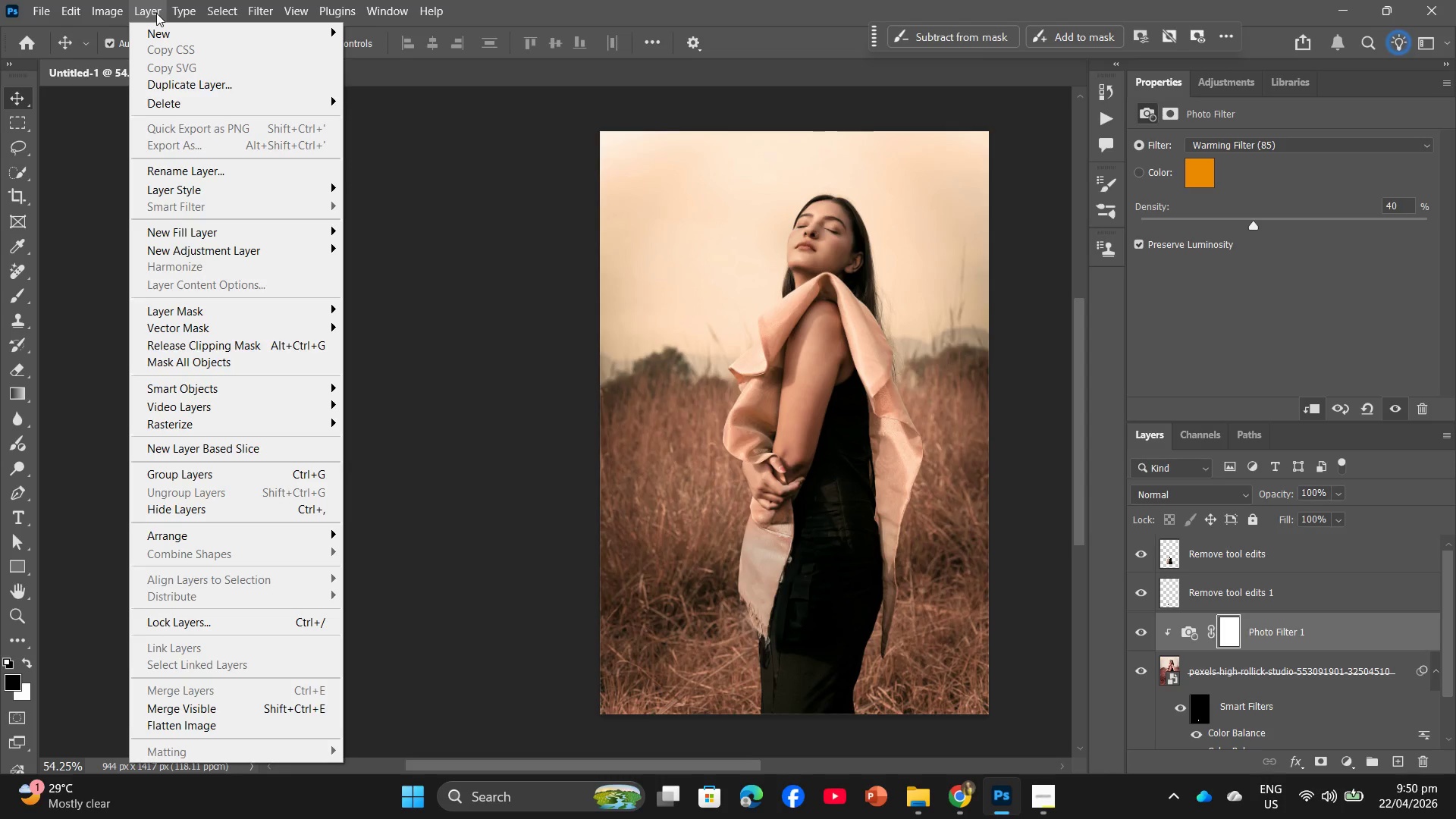 
left_click_drag(start_coordinate=[240, 426], to_coordinate=[267, 259])
 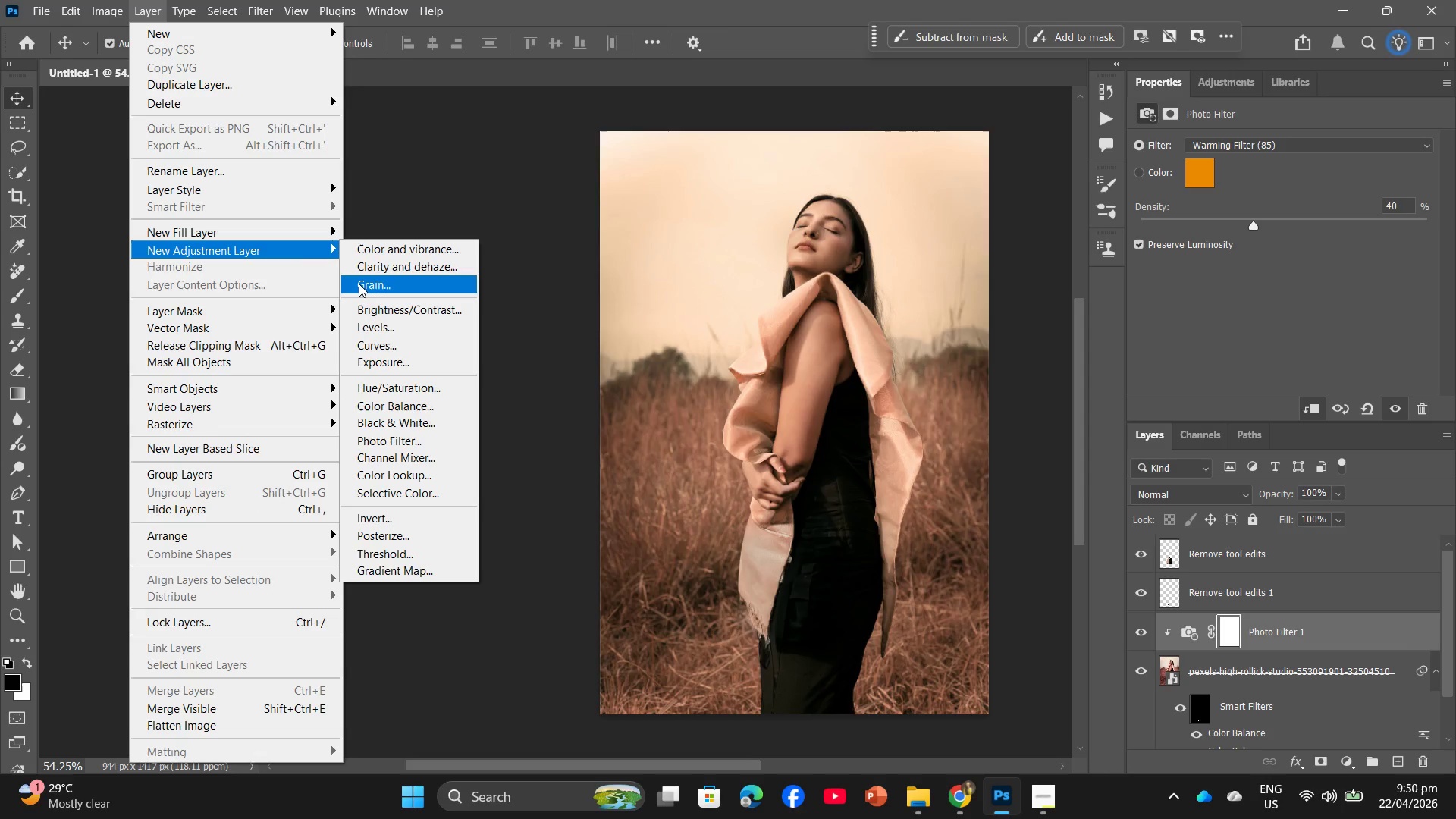 
wait(8.89)
 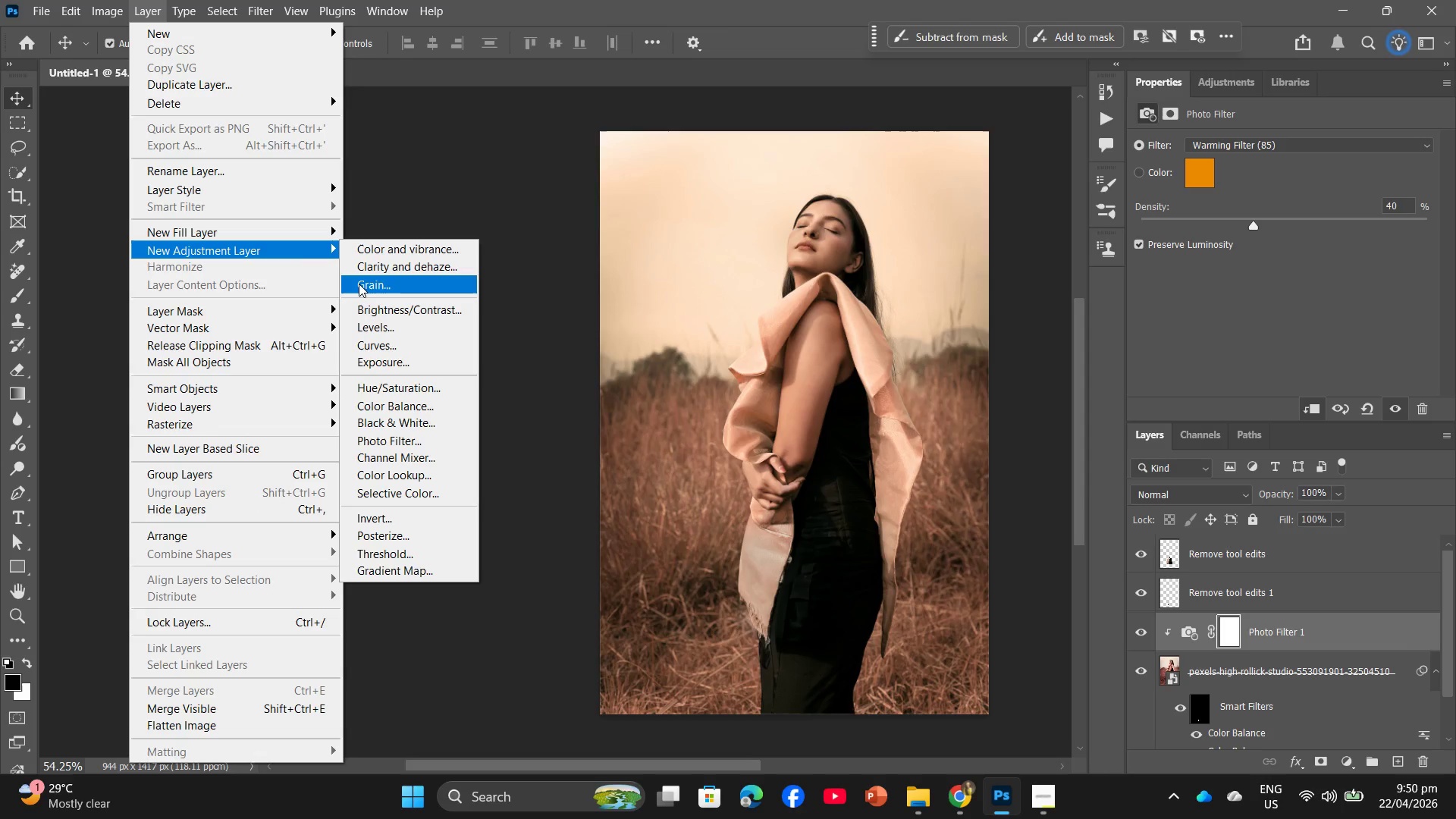 
left_click([377, 306])
 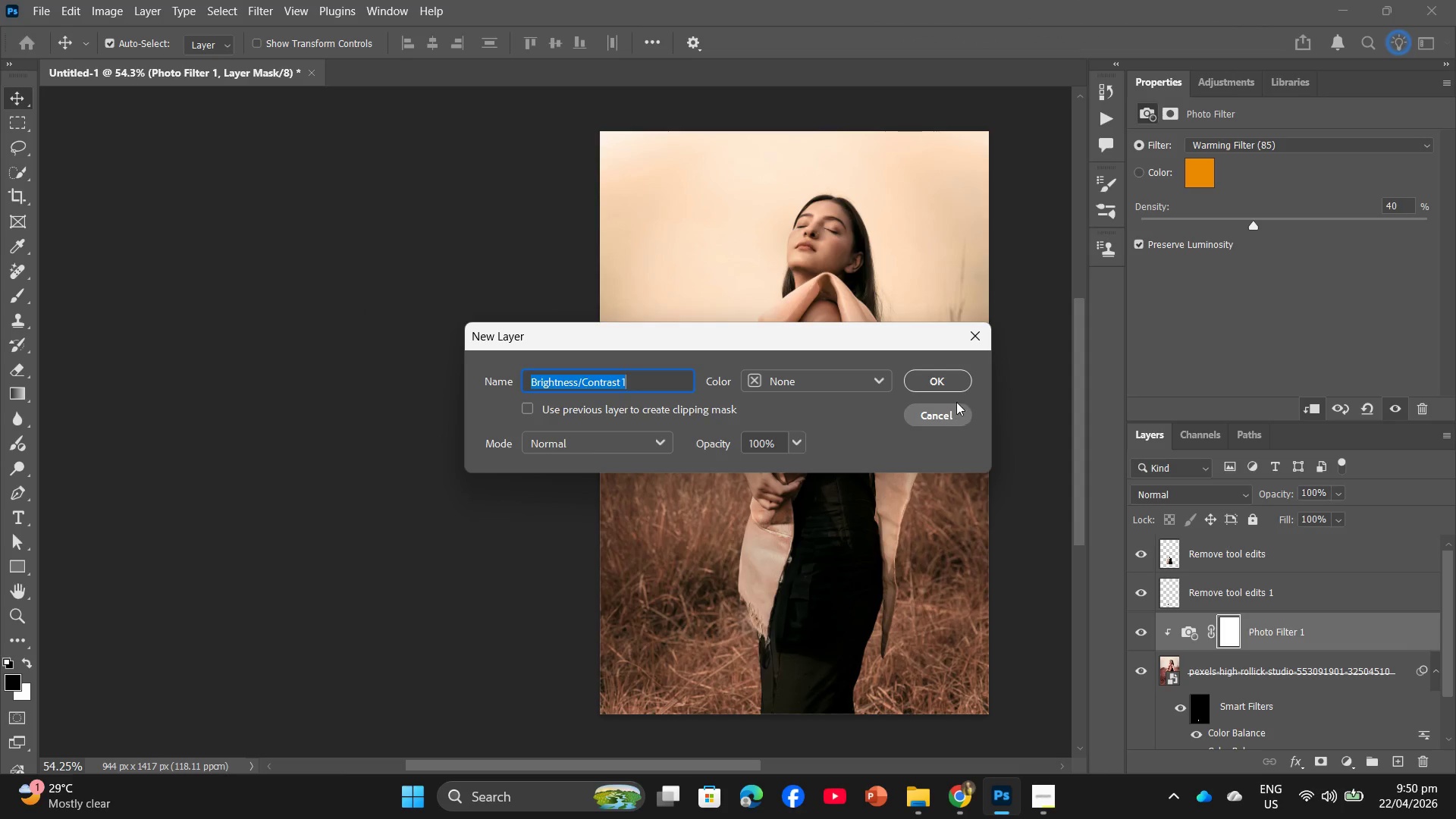 
left_click([976, 335])
 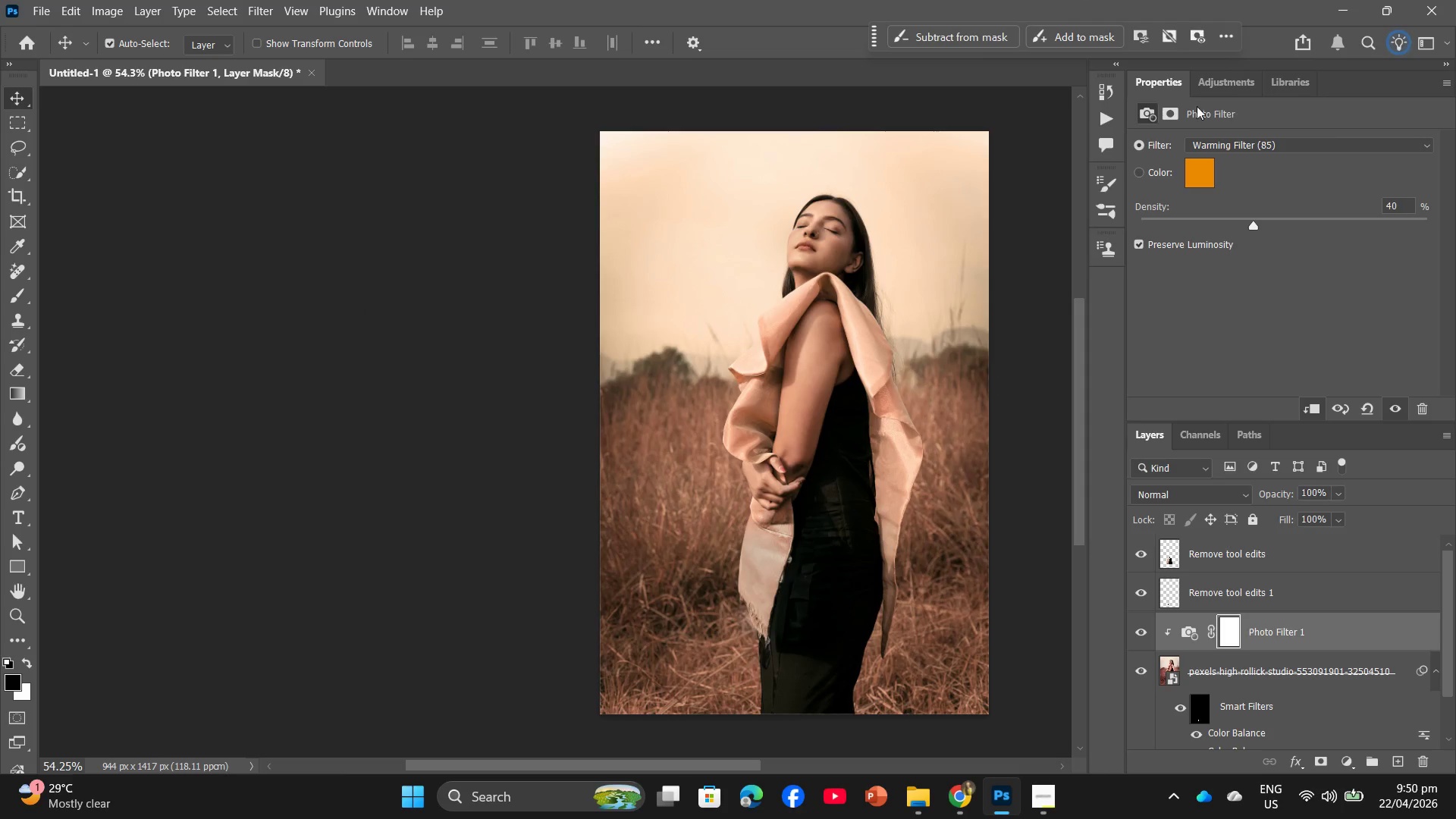 
left_click([1213, 90])
 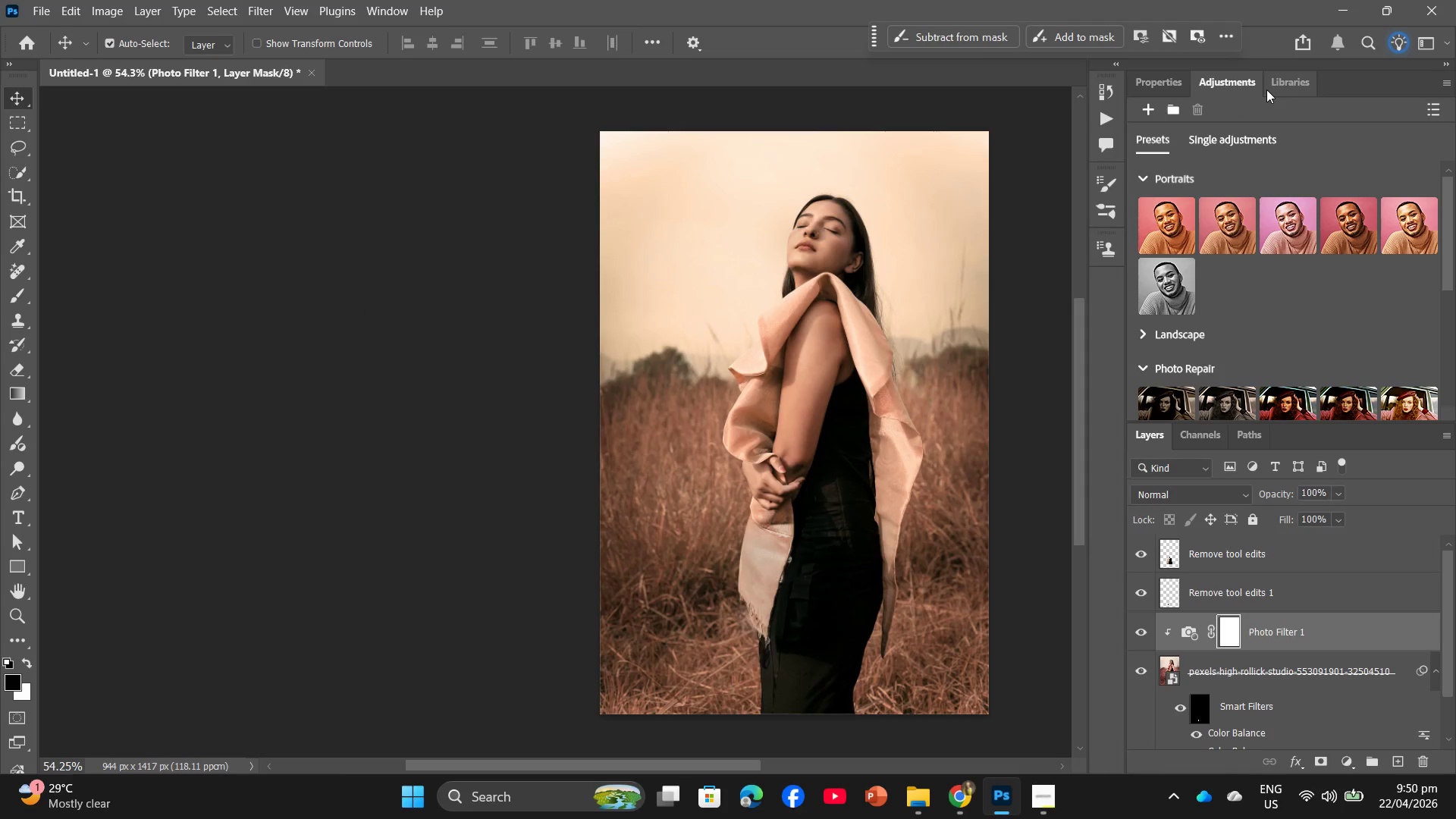 
left_click([1266, 89])
 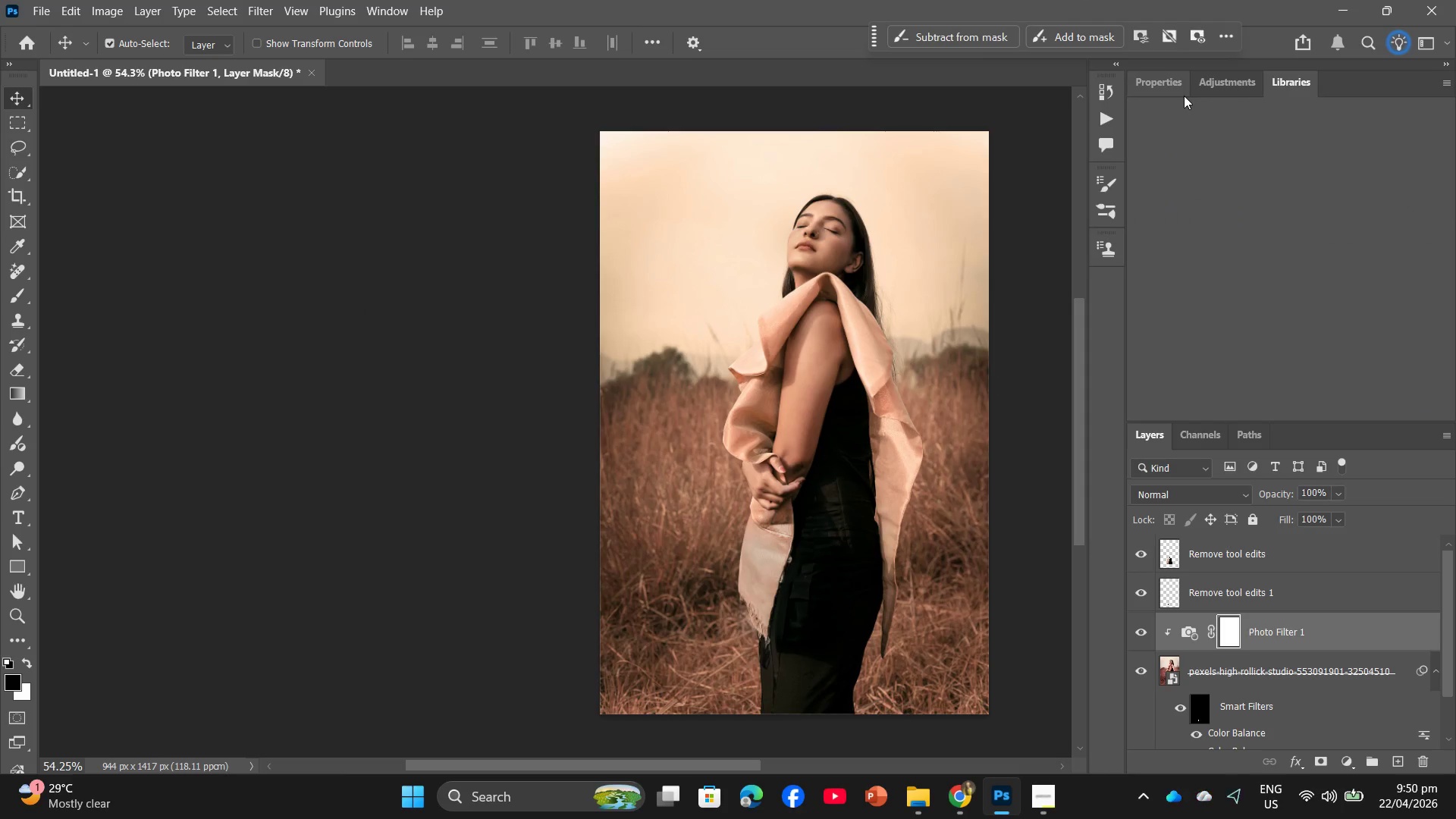 
left_click([1173, 92])
 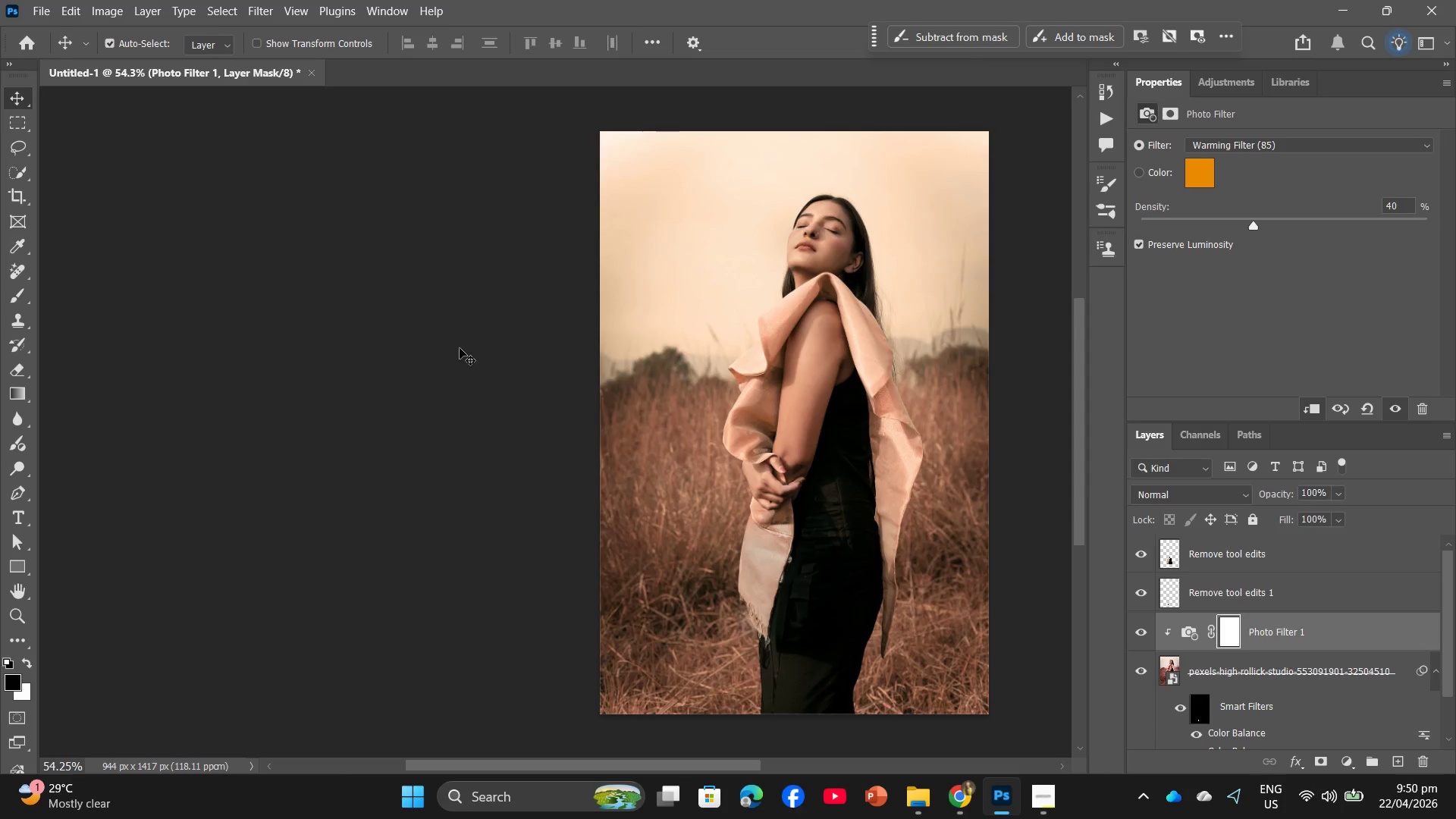 
scroll: coordinate [1351, 570], scroll_direction: down, amount: 4.0
 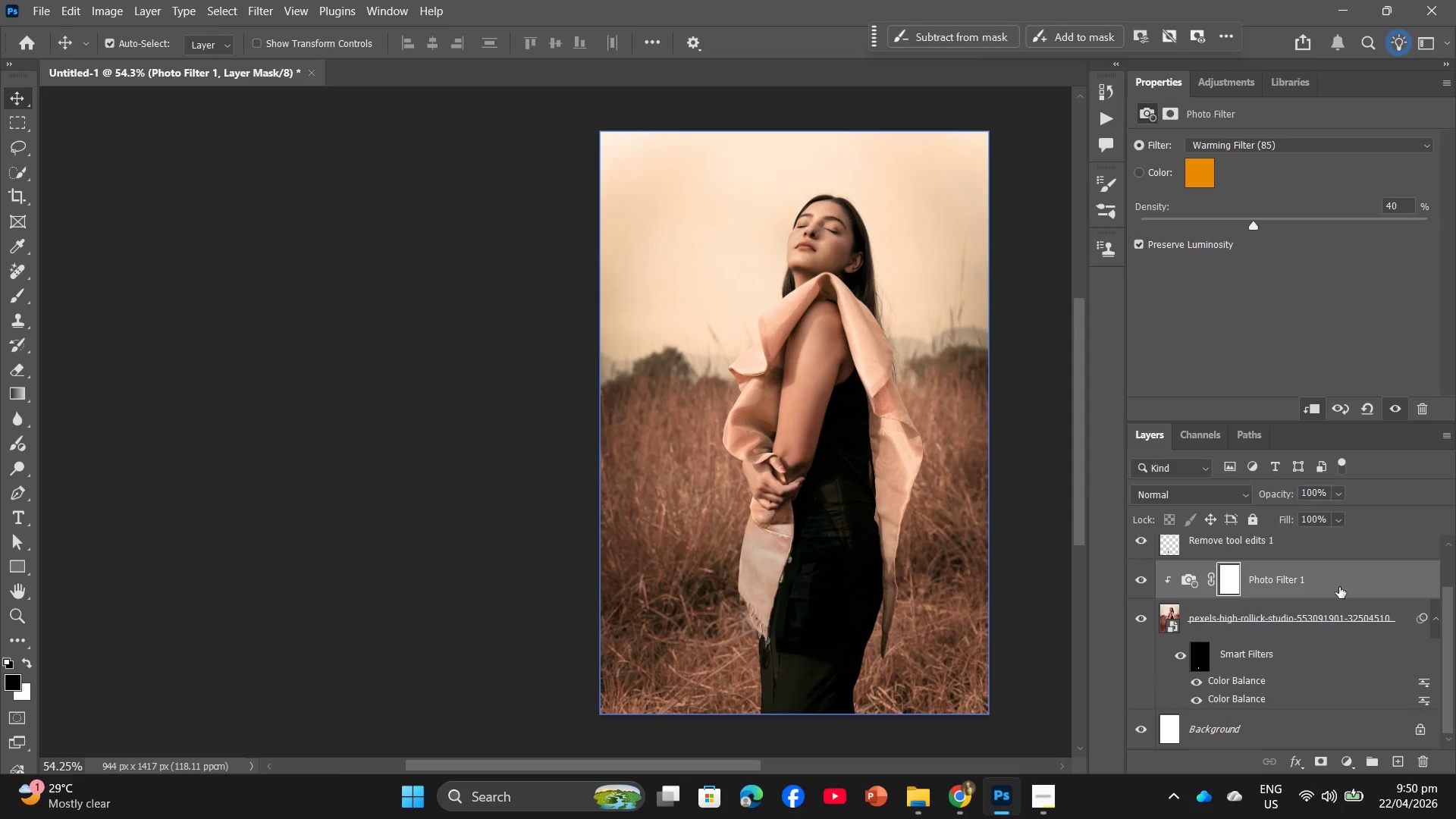 
scroll: coordinate [1285, 582], scroll_direction: up, amount: 5.0
 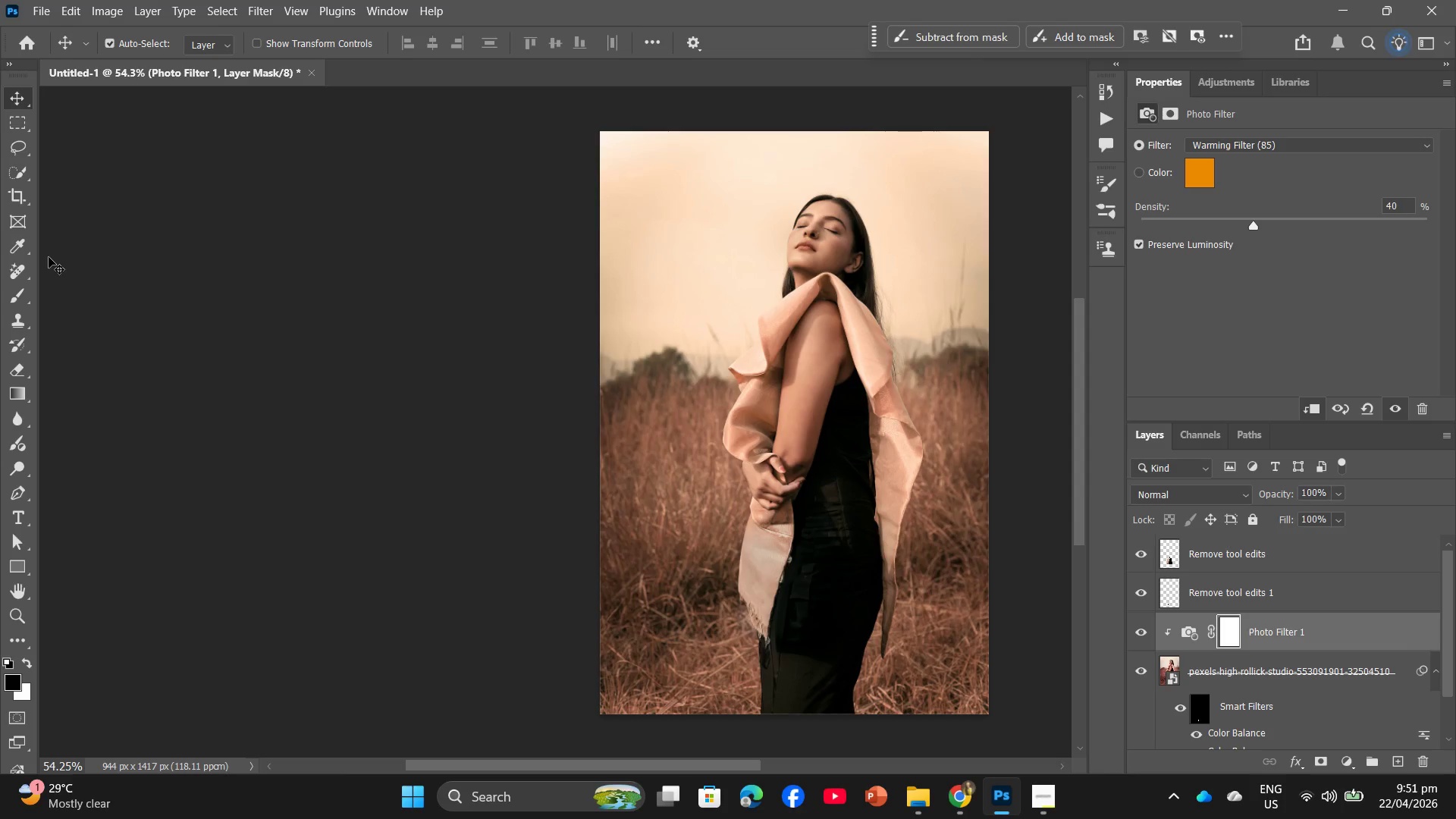 
wait(11.49)
 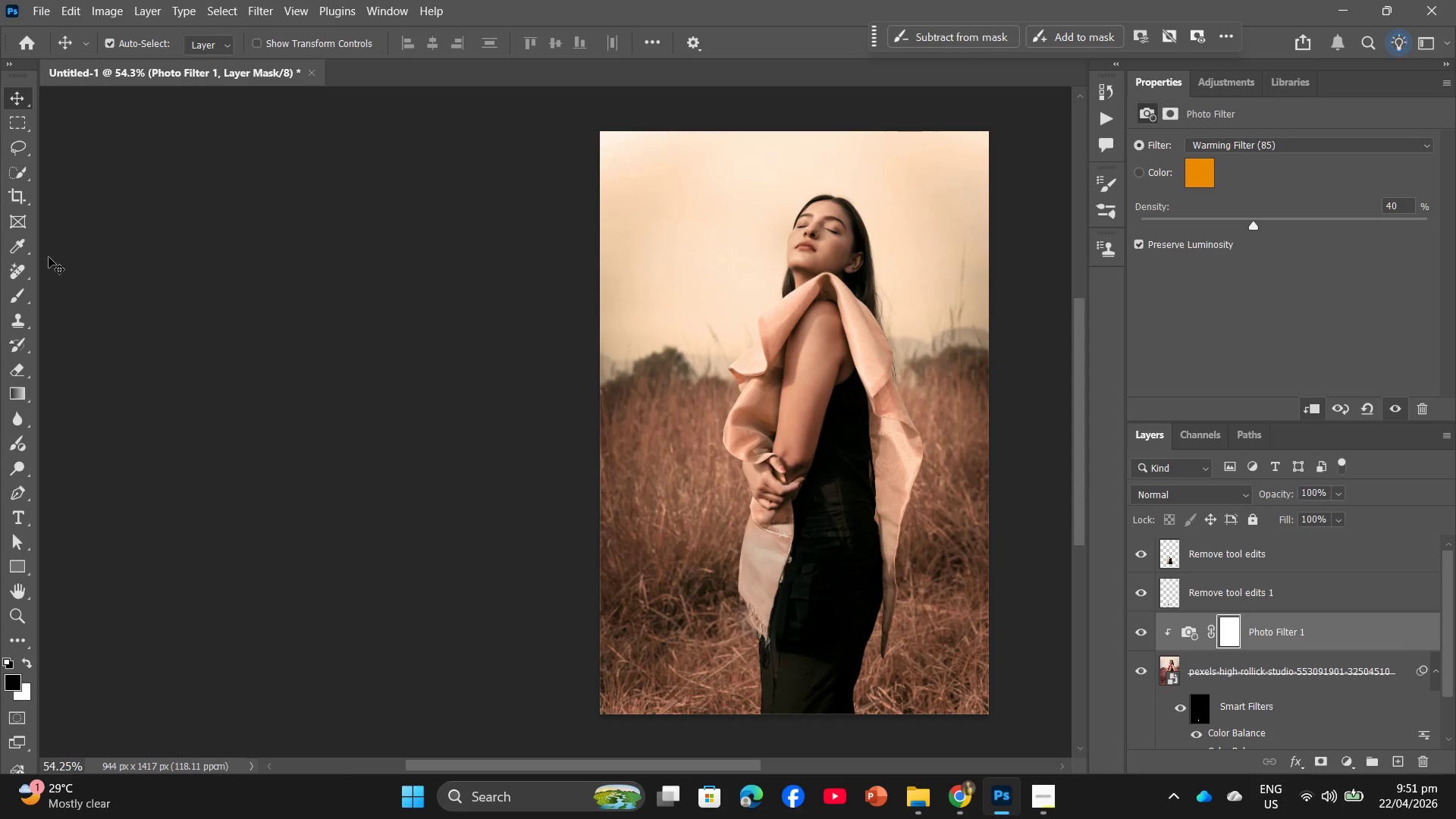 
left_click([1225, 637])
 